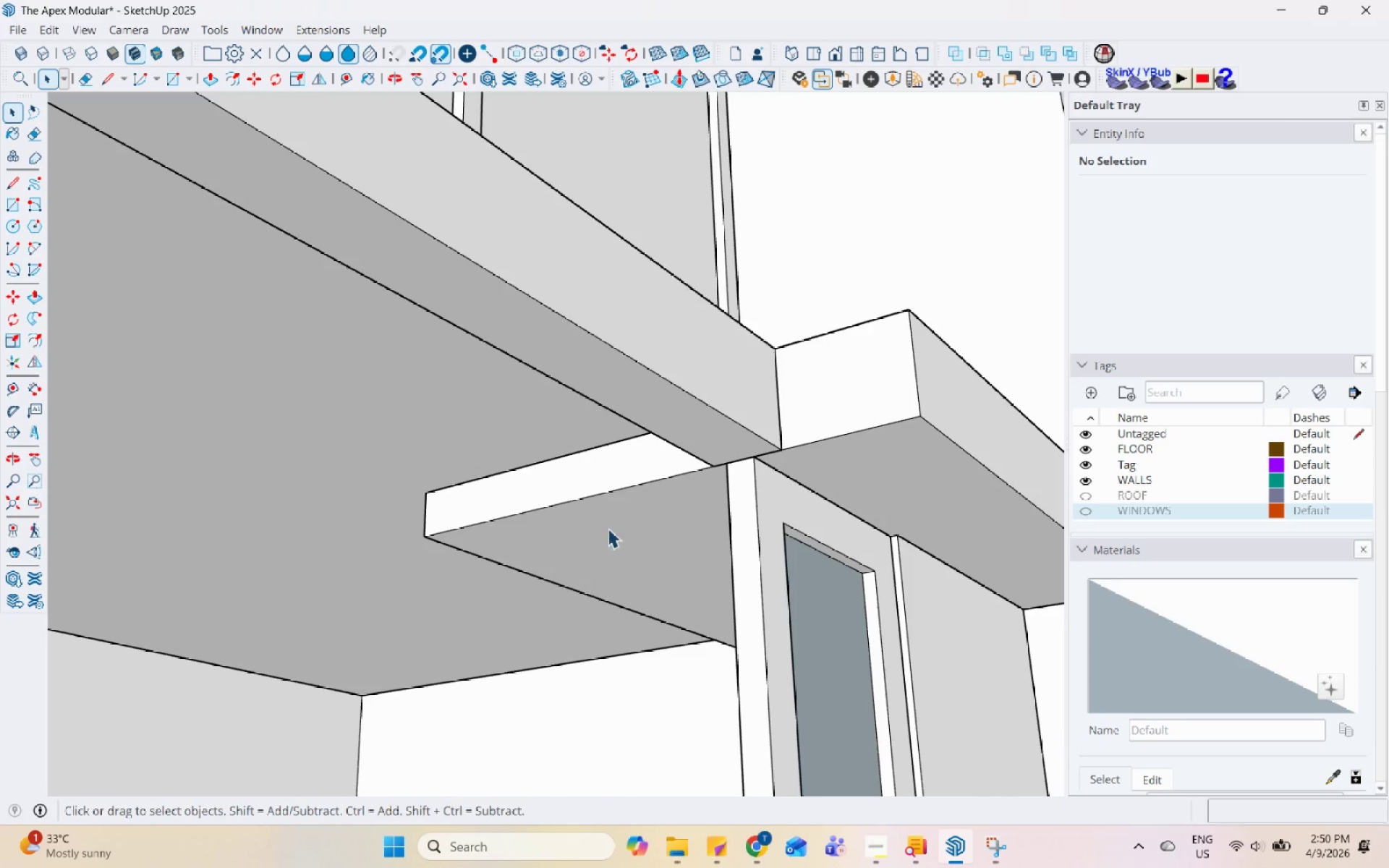 
double_click([750, 500])
 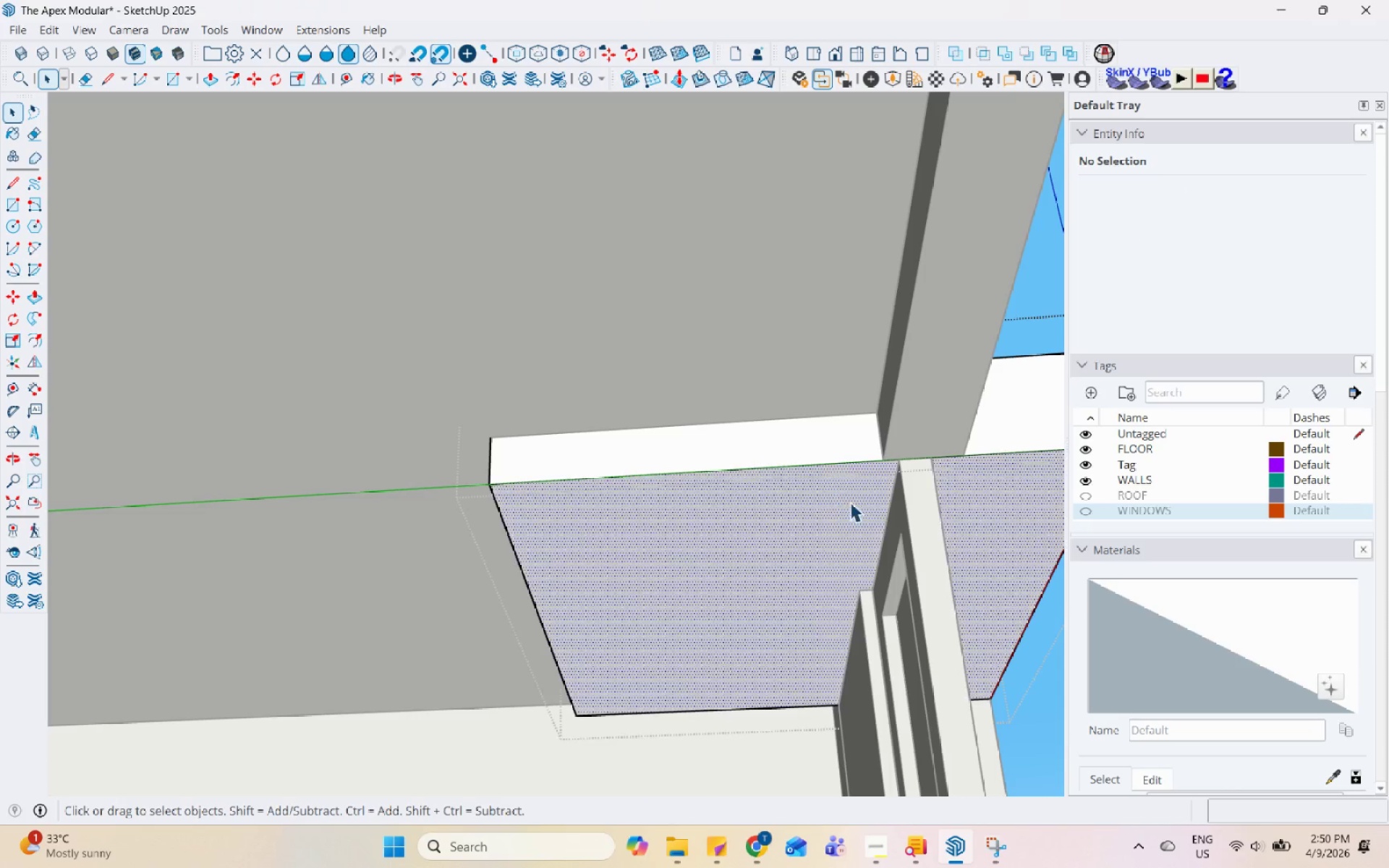 
scroll: coordinate [745, 498], scroll_direction: up, amount: 1.0
 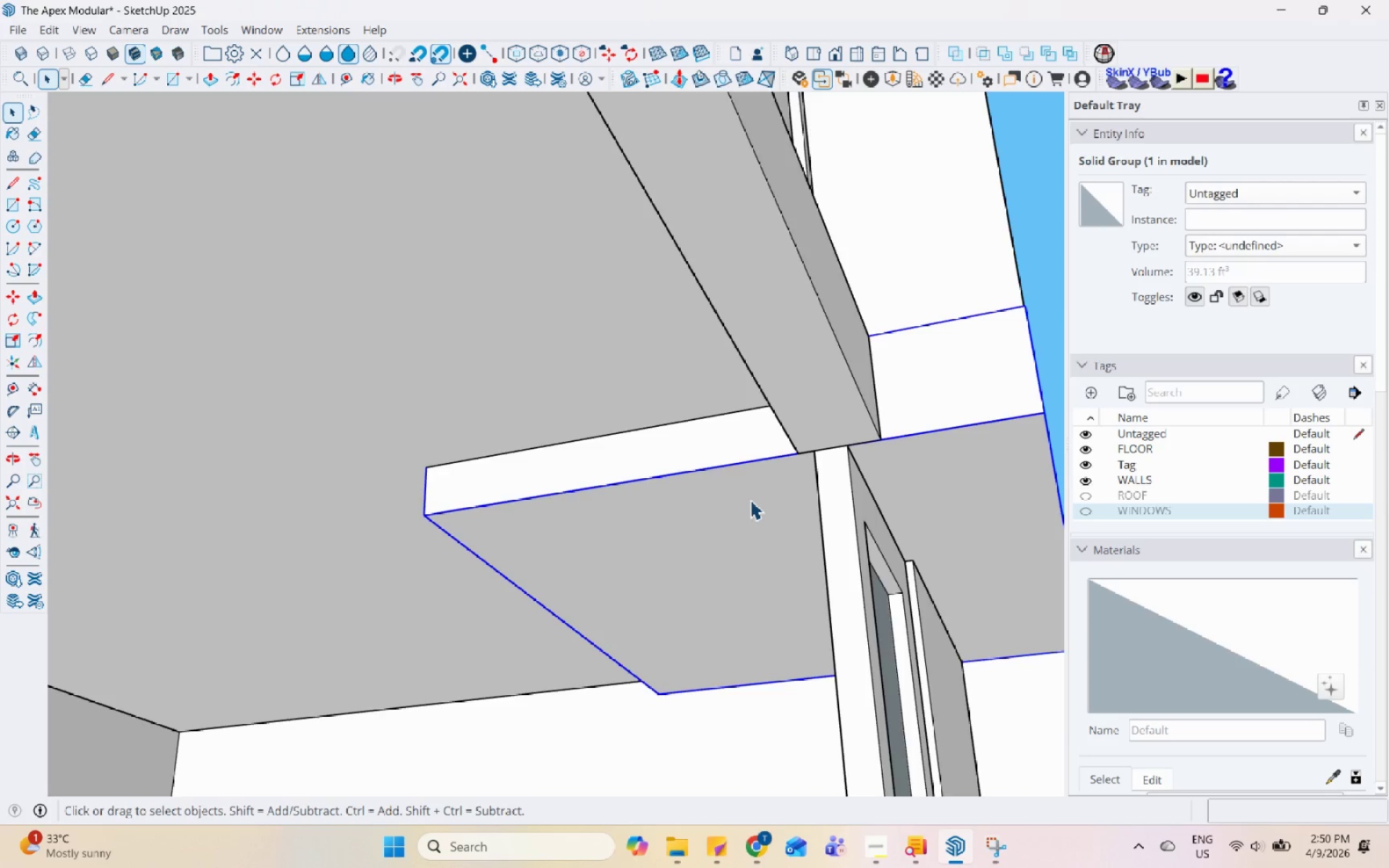 
double_click([923, 502])
 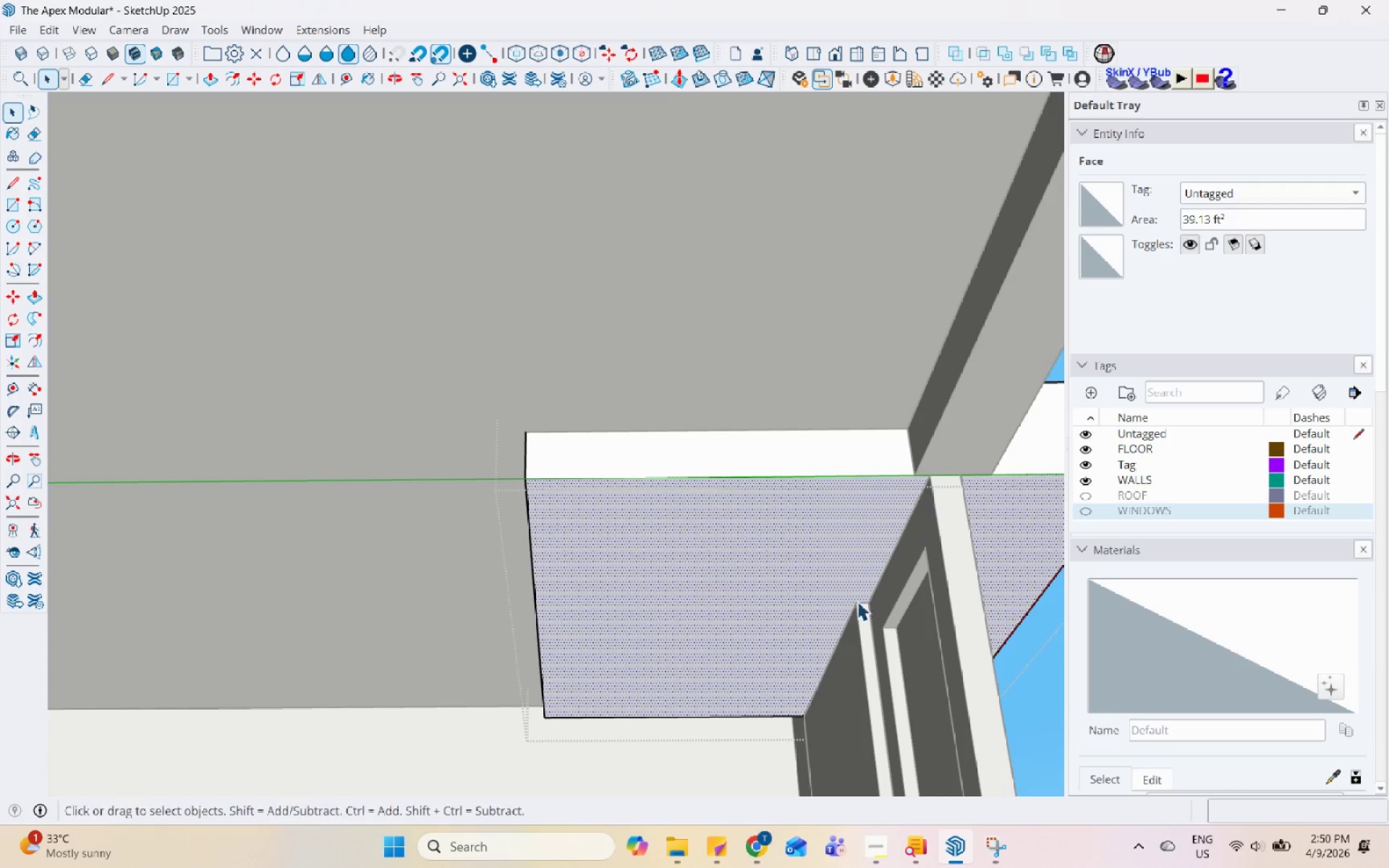 
scroll: coordinate [813, 671], scroll_direction: up, amount: 5.0
 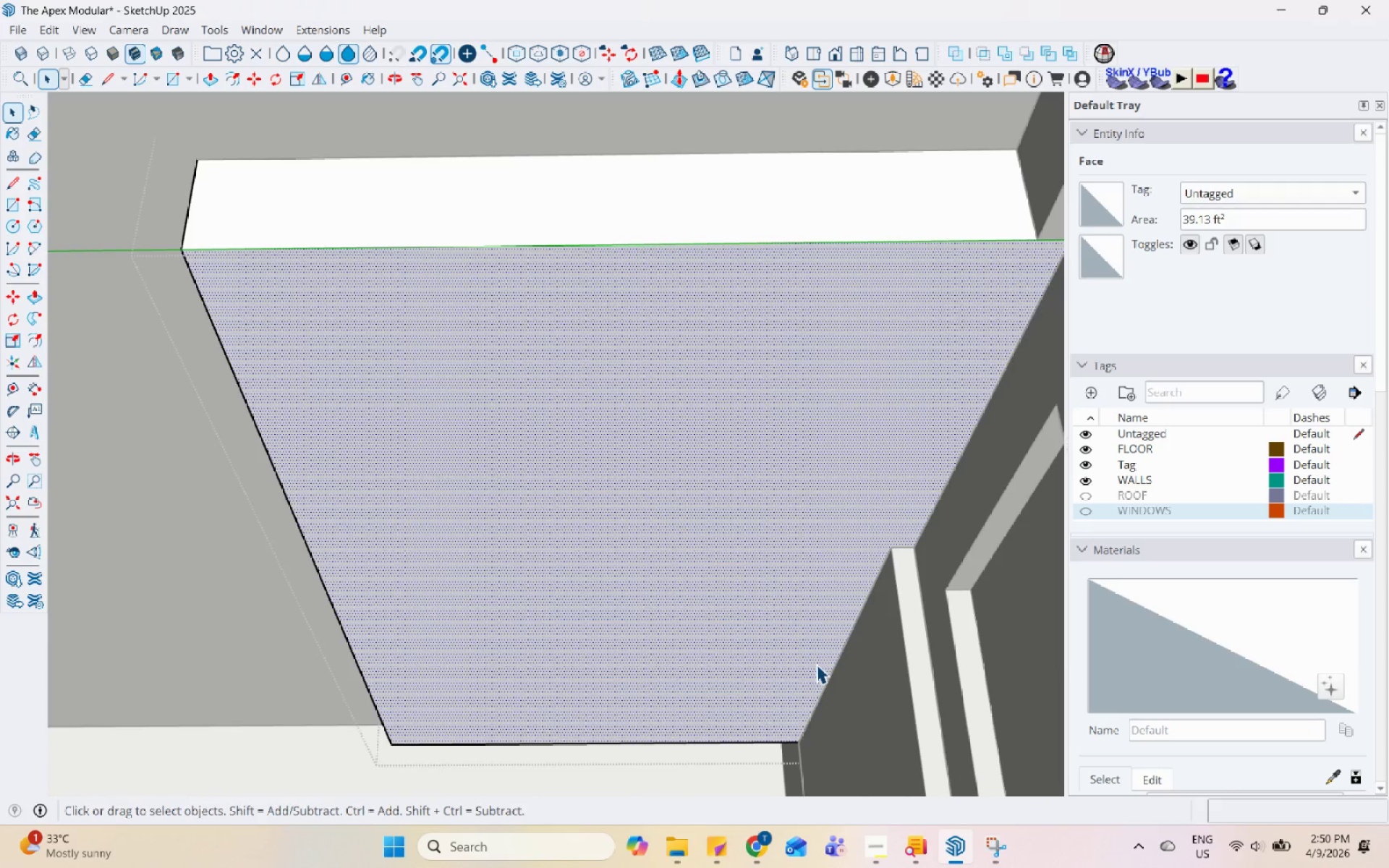 
key(L)
 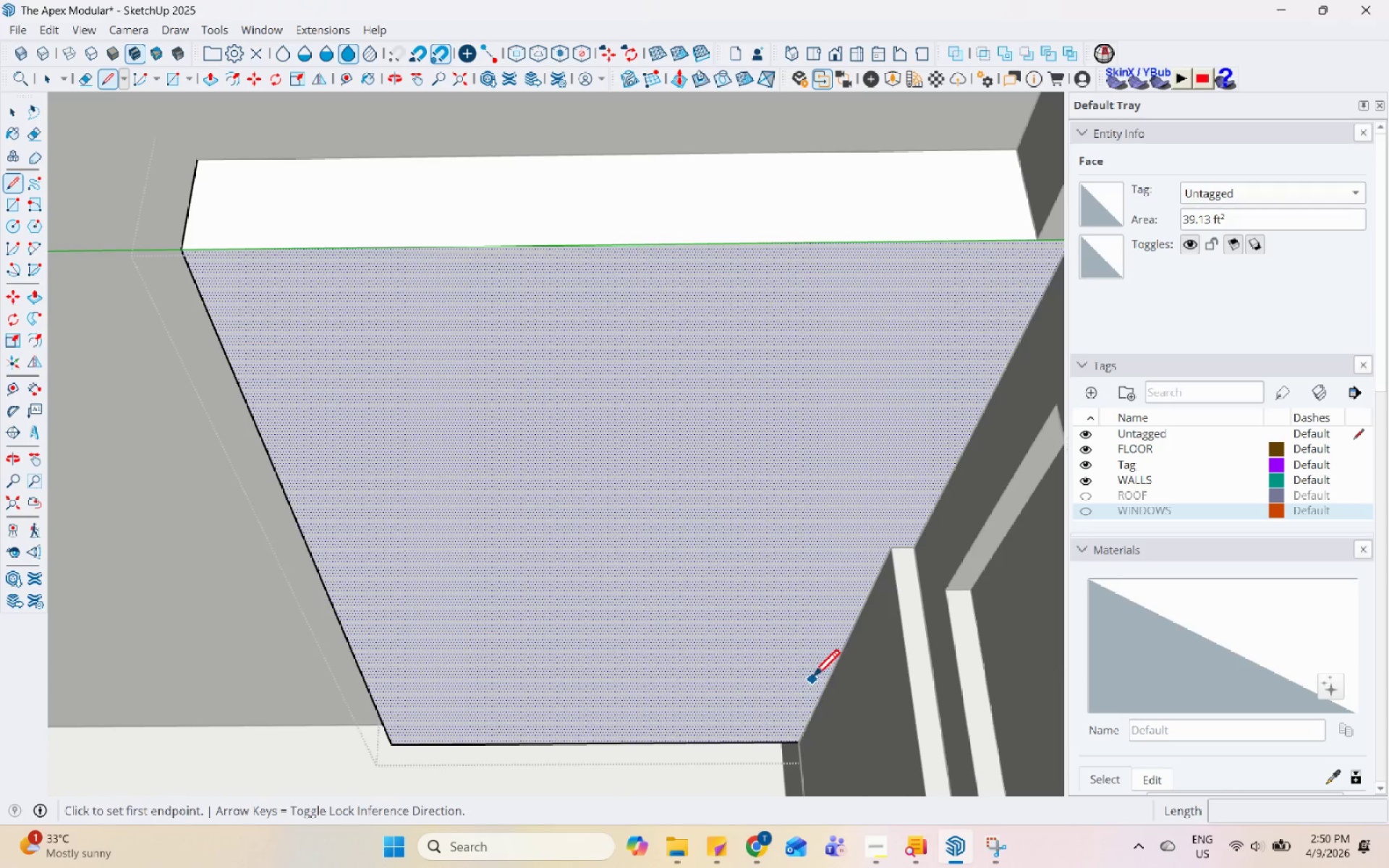 
scroll: coordinate [820, 624], scroll_direction: down, amount: 3.0
 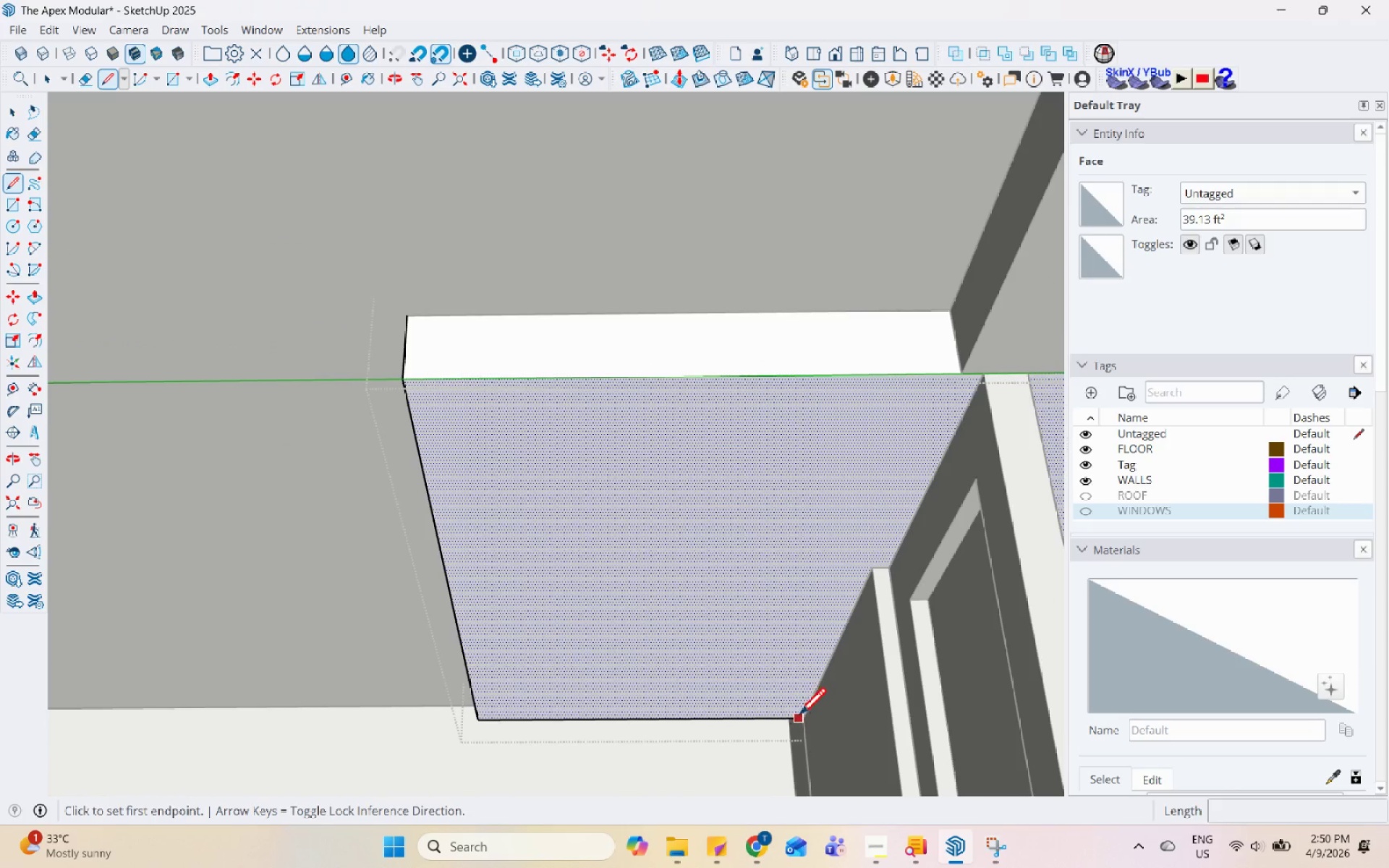 
left_click([804, 715])
 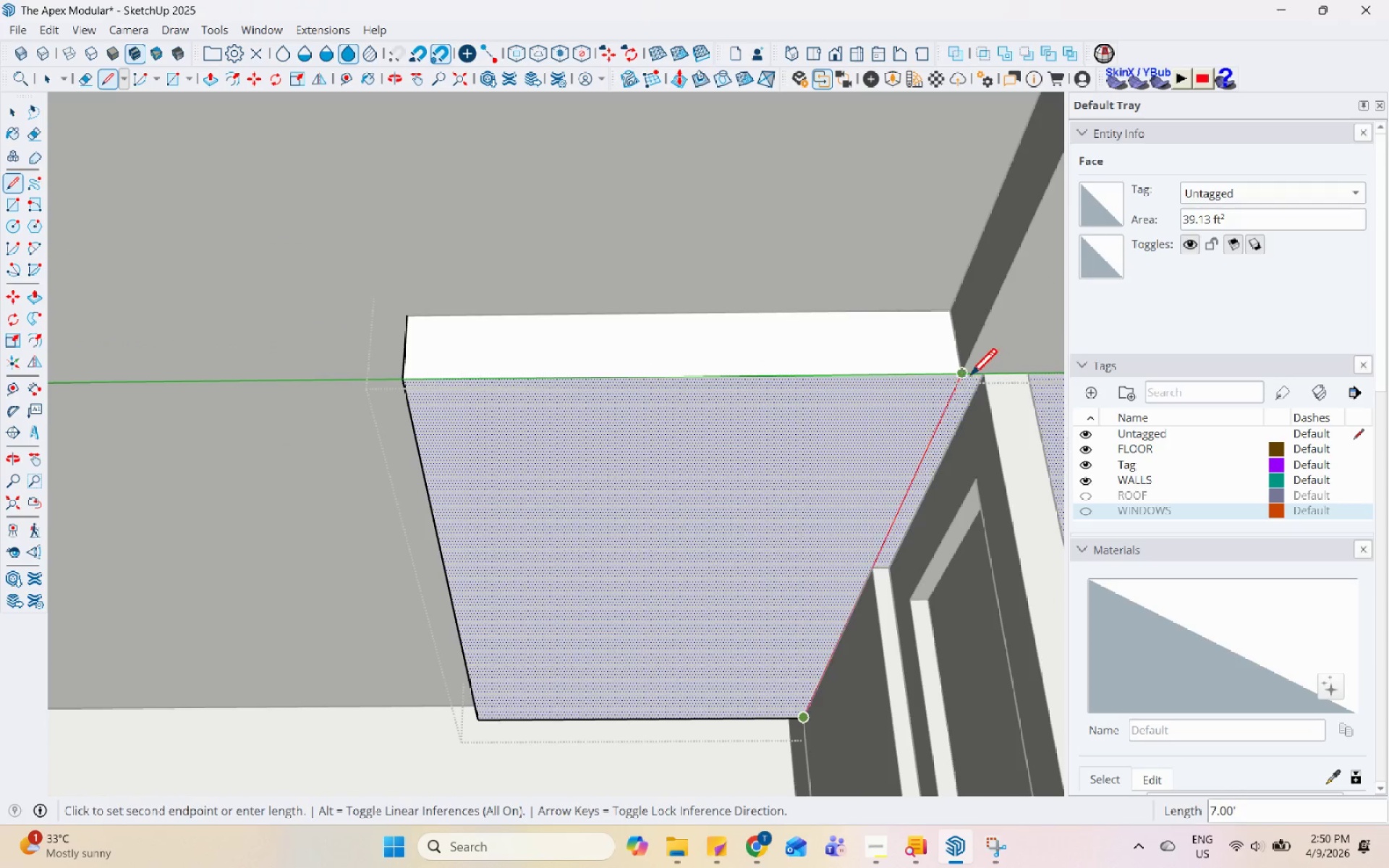 
left_click([964, 377])
 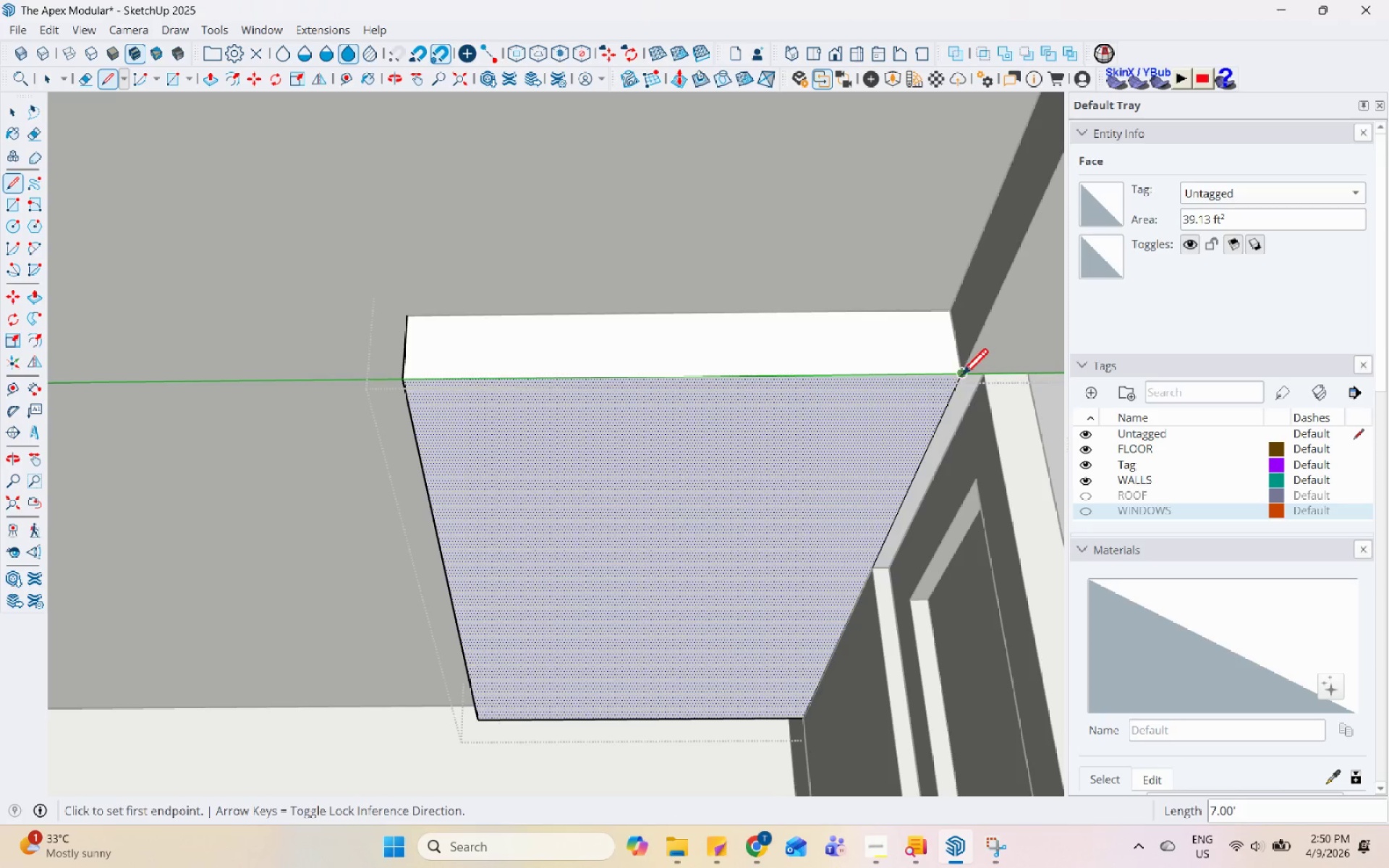 
key(Space)
 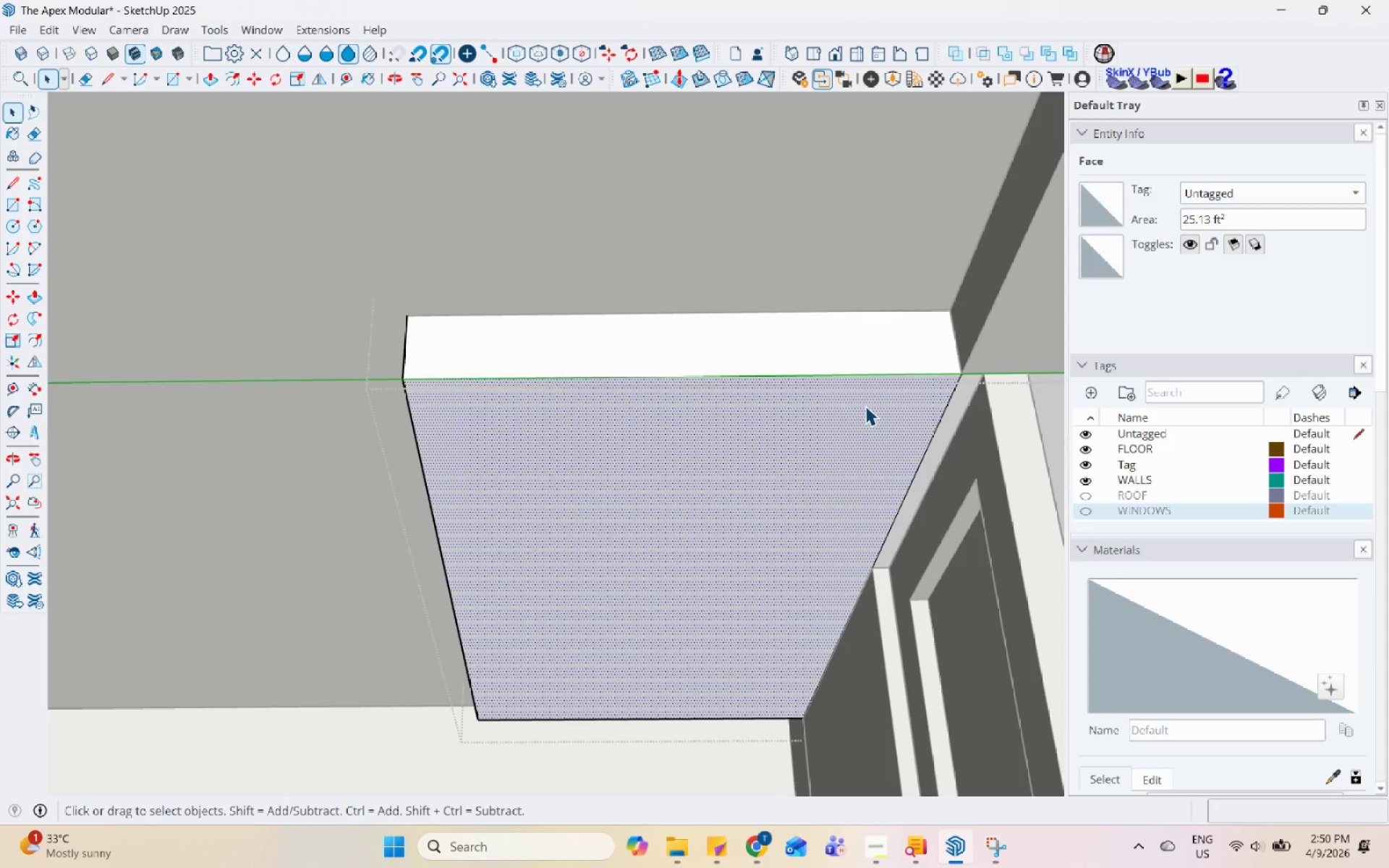 
key(P)
 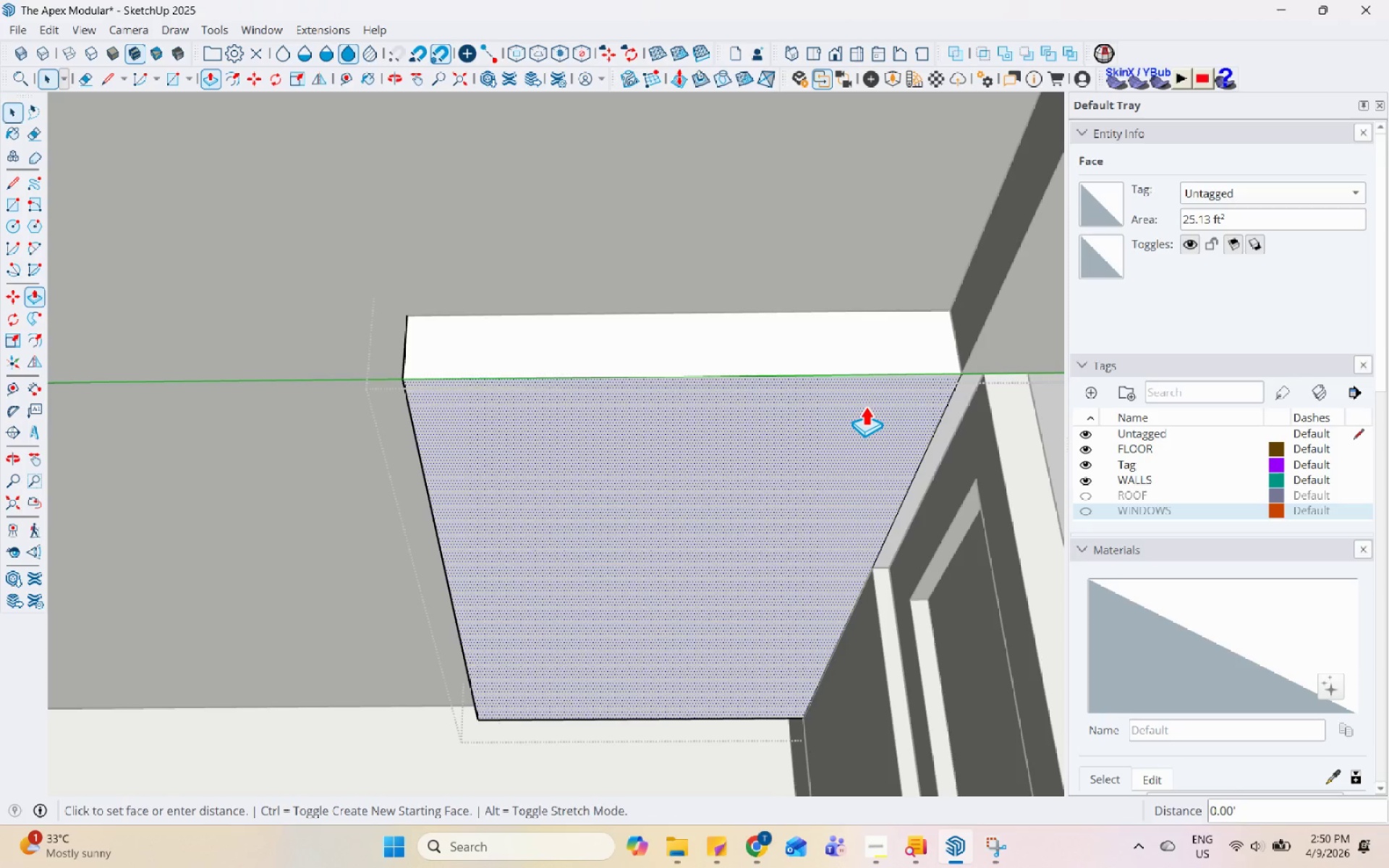 
left_click([865, 406])
 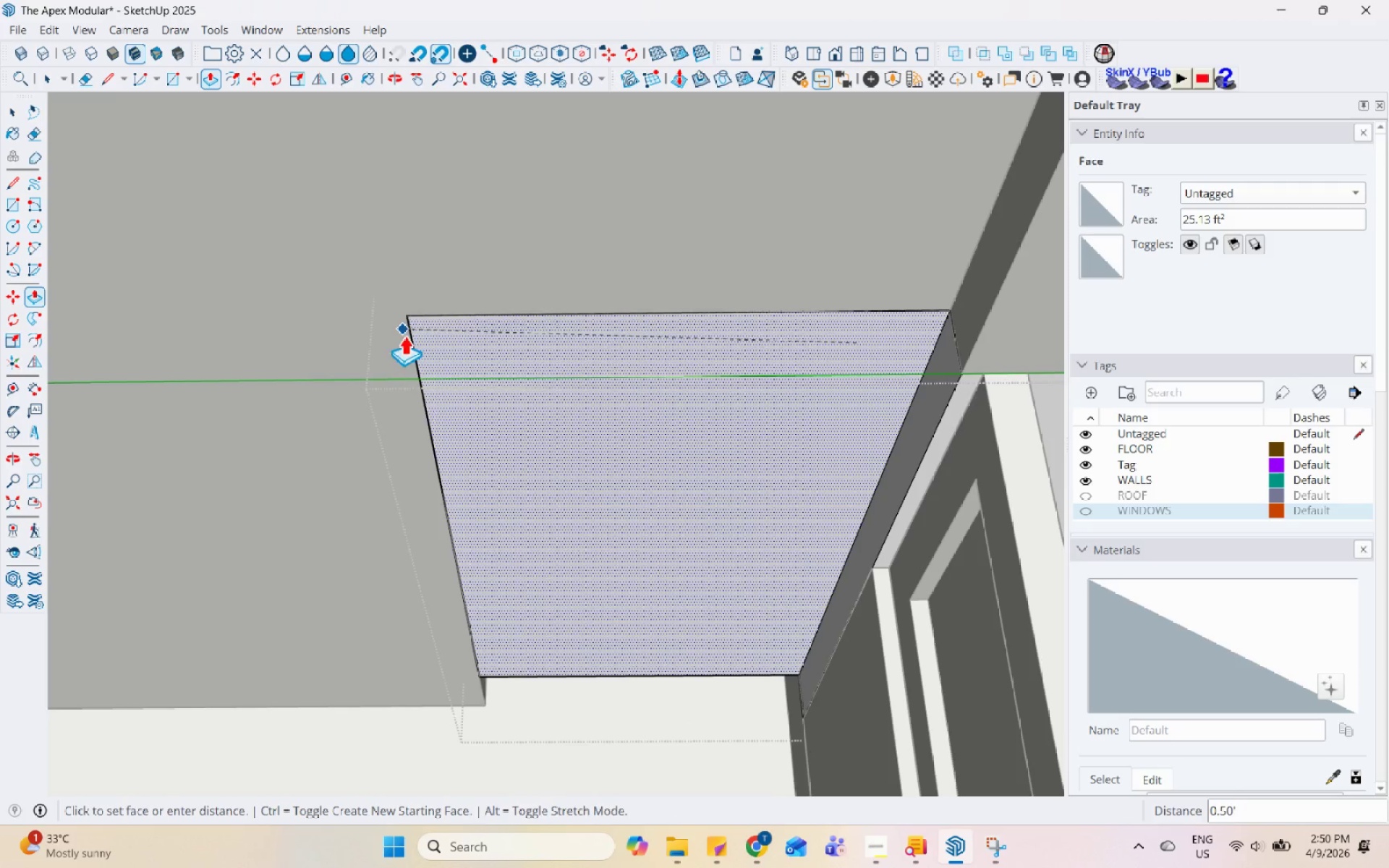 
left_click([398, 315])
 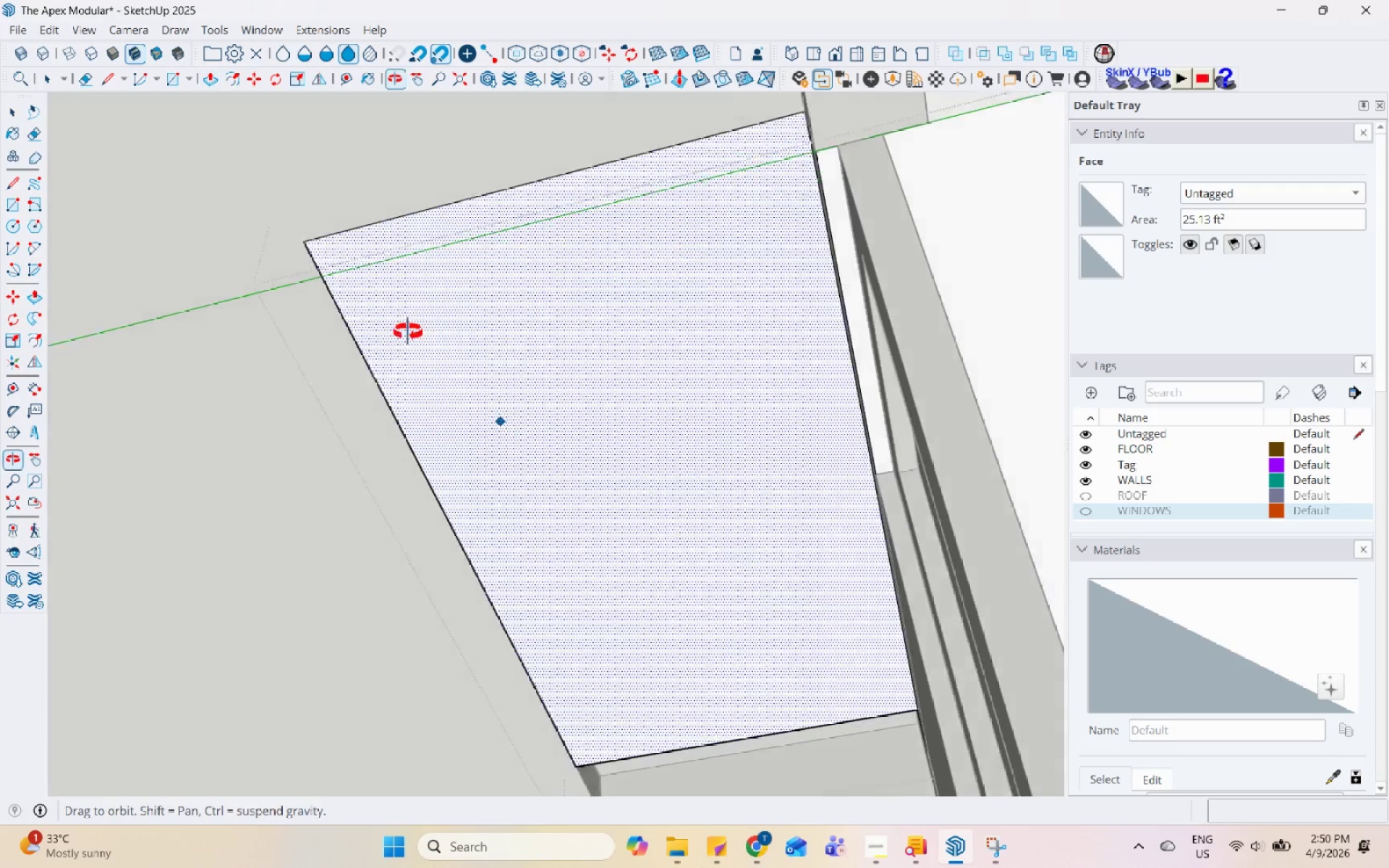 
triple_click([328, 355])
 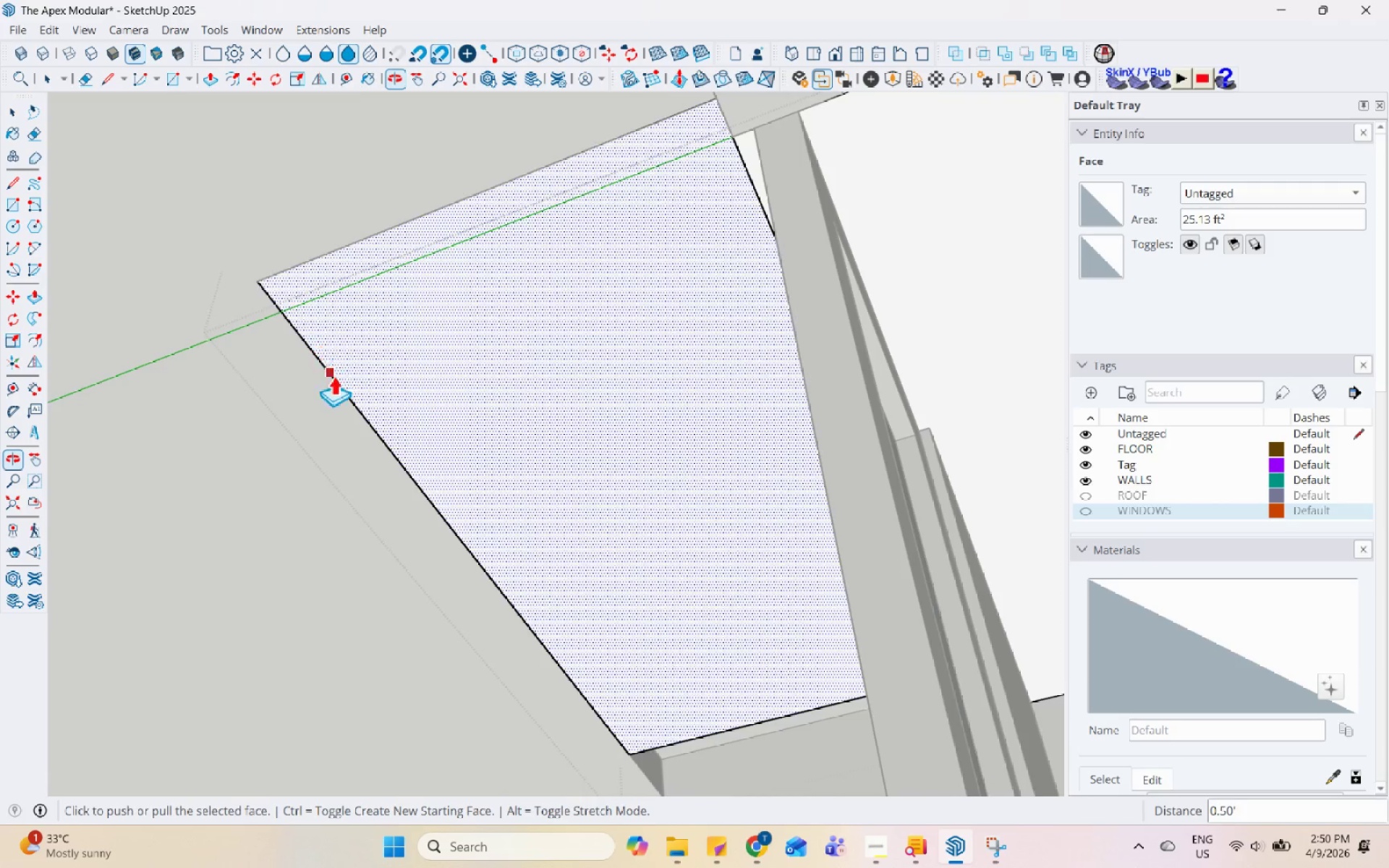 
left_click([177, 229])
 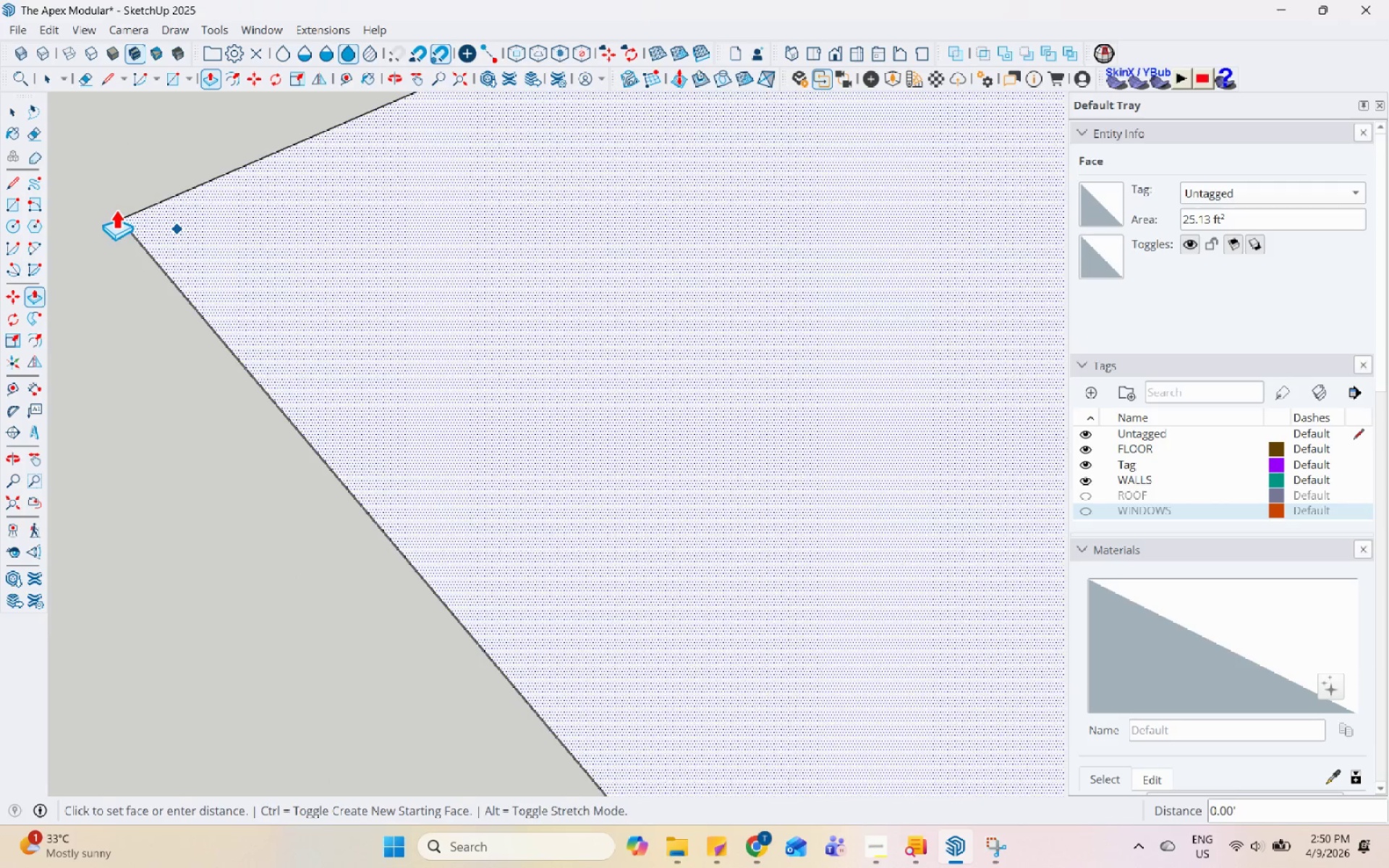 
scroll: coordinate [179, 224], scroll_direction: up, amount: 28.0
 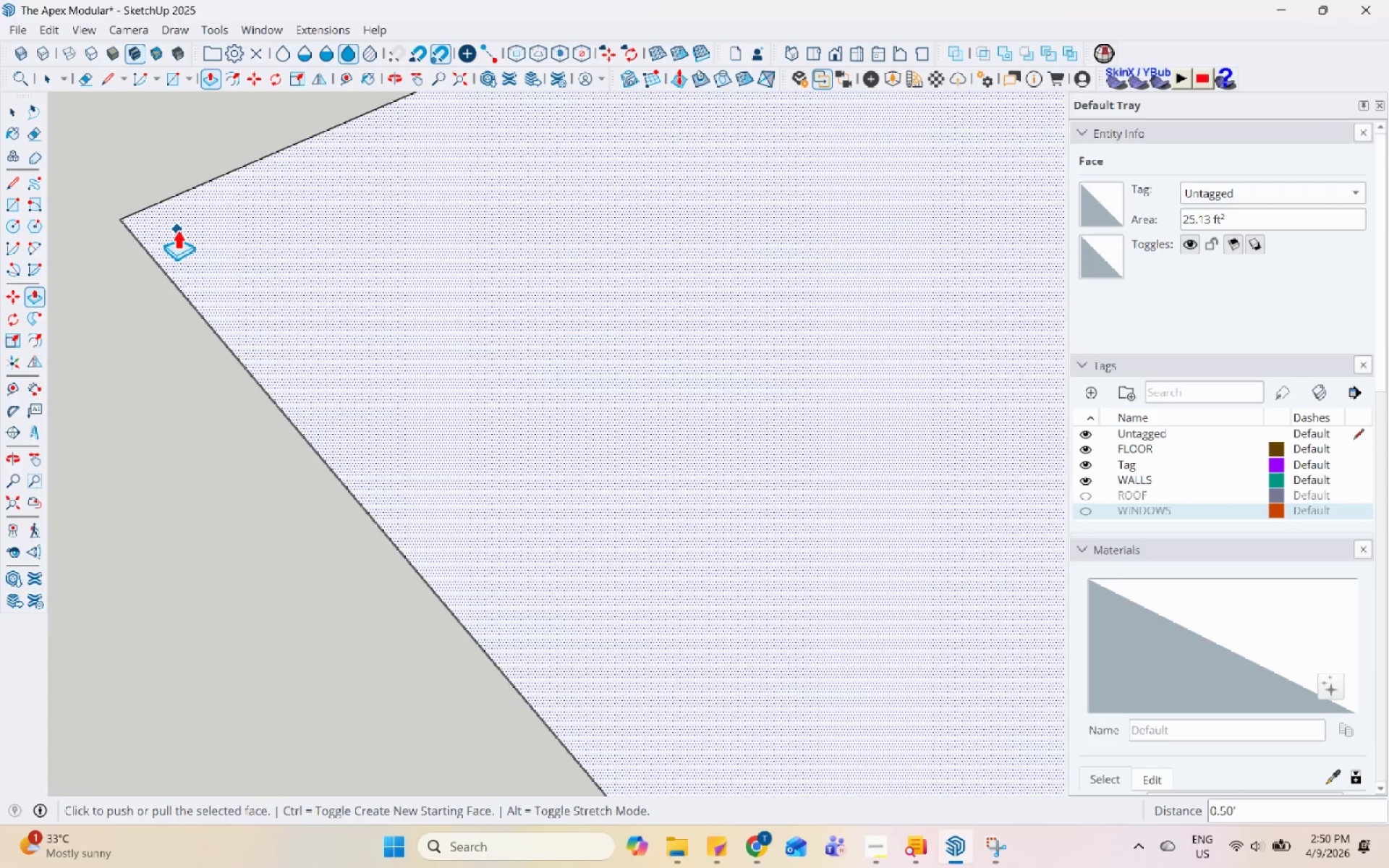 
scroll: coordinate [325, 150], scroll_direction: down, amount: 32.0
 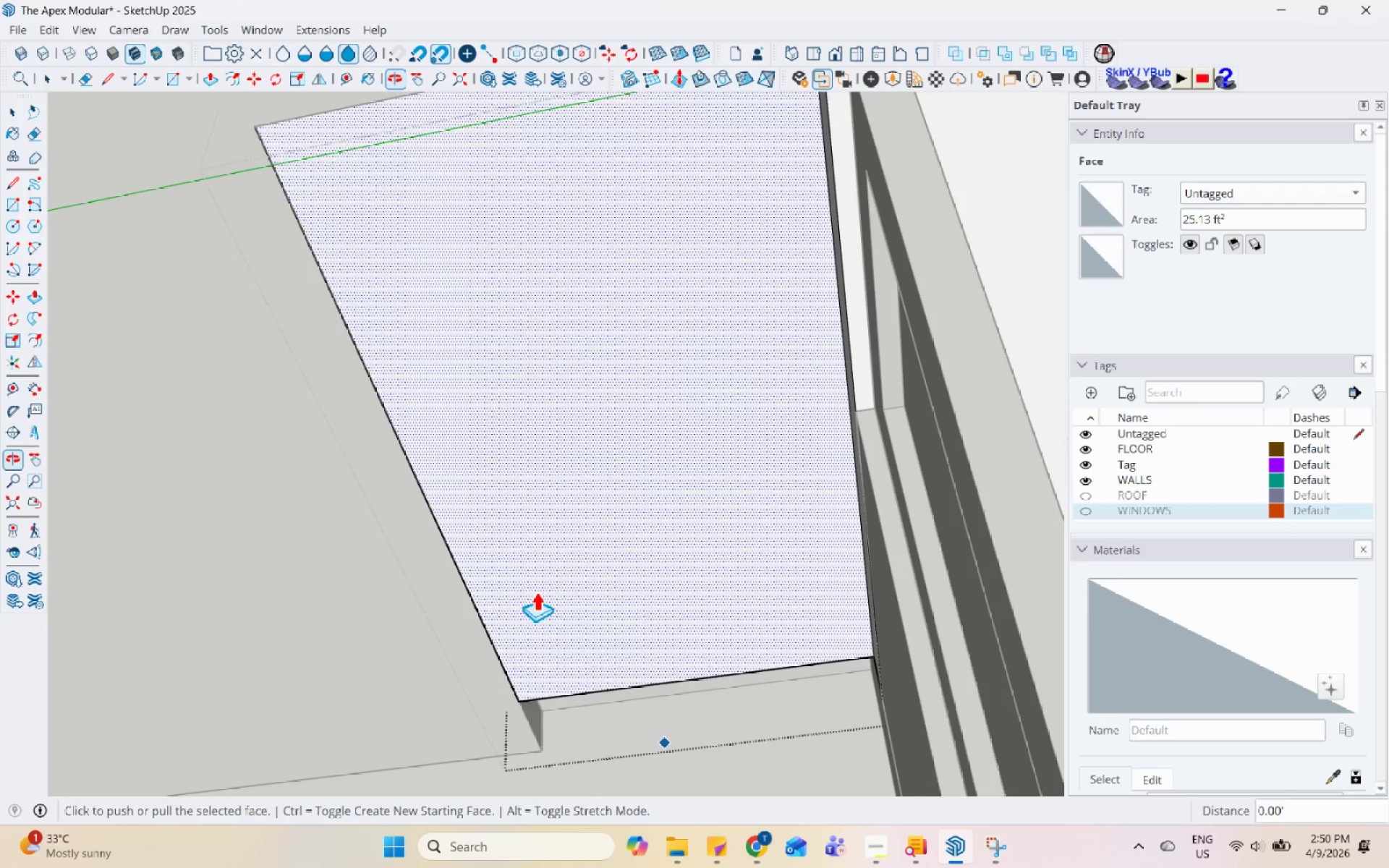 
scroll: coordinate [527, 765], scroll_direction: up, amount: 13.0
 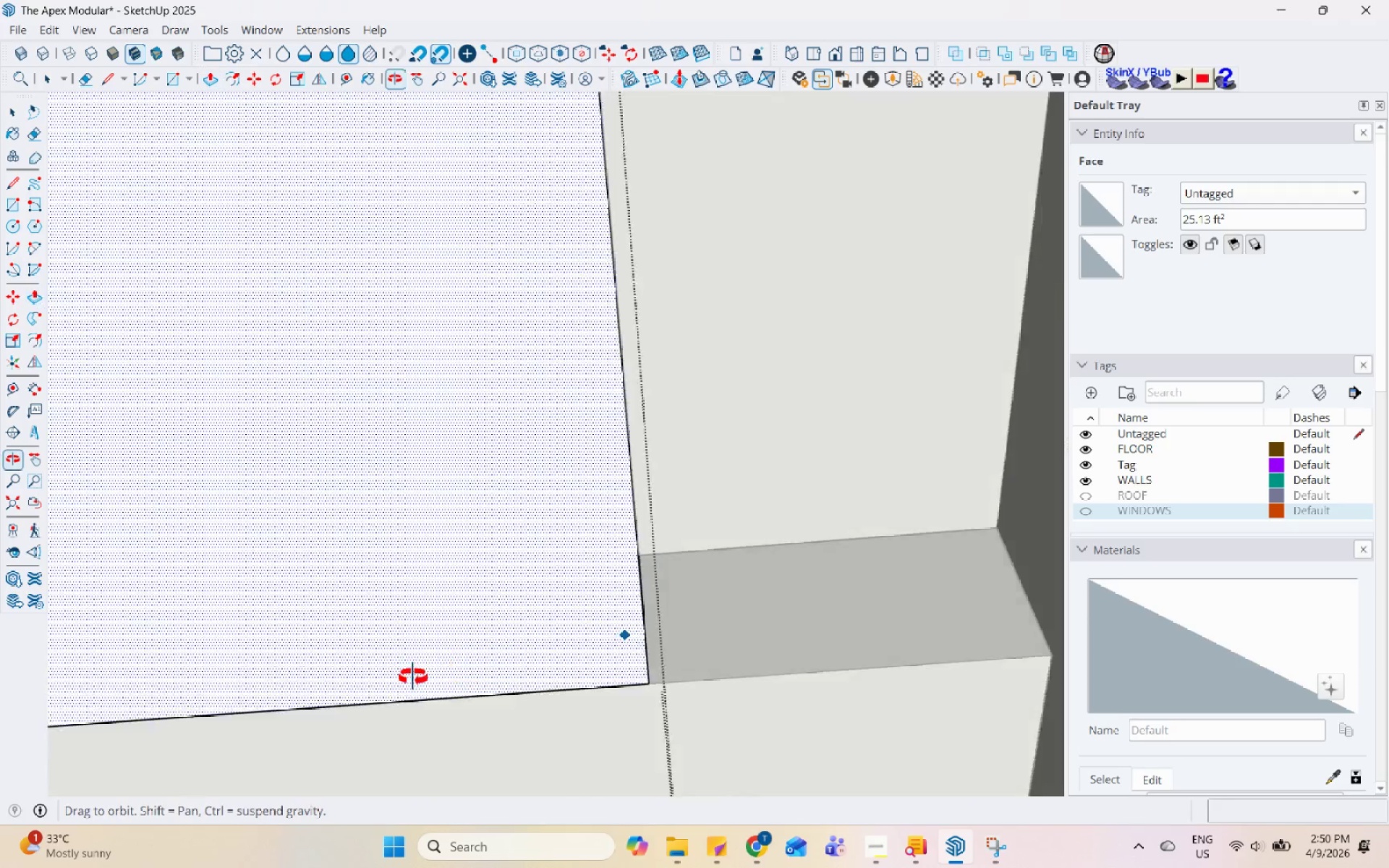 
key(Space)
 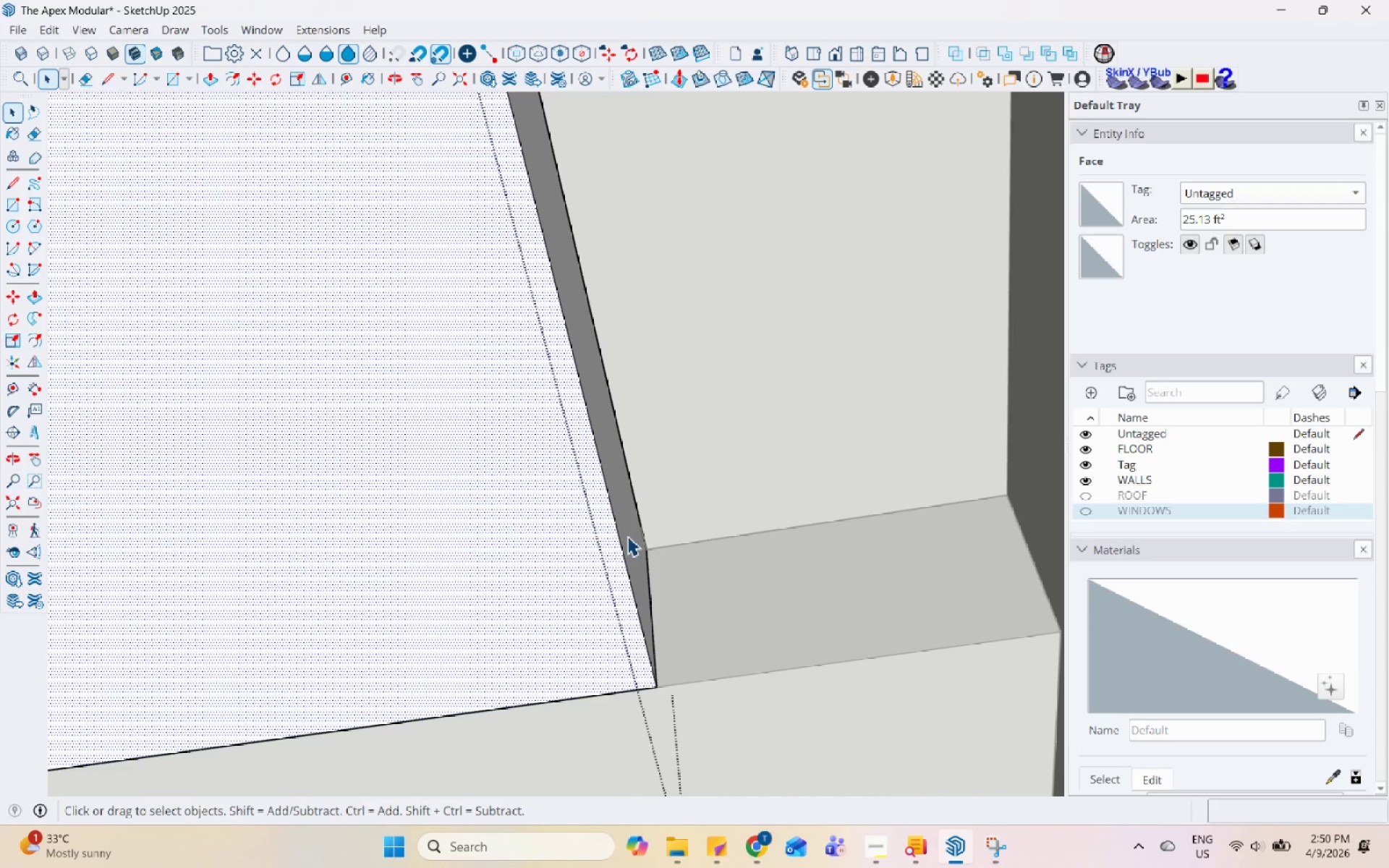 
left_click([627, 536])
 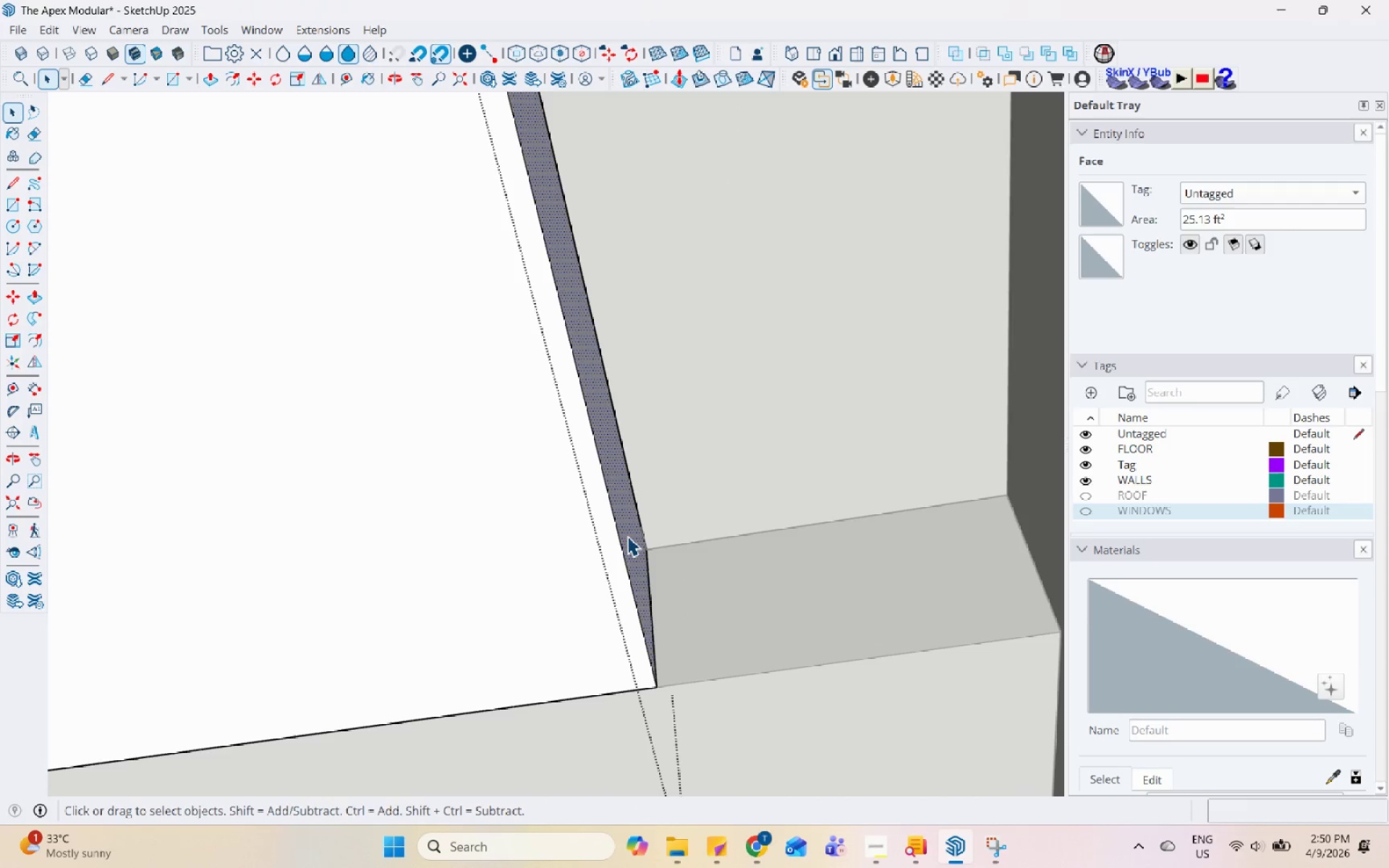 
key(BracketLeft)
 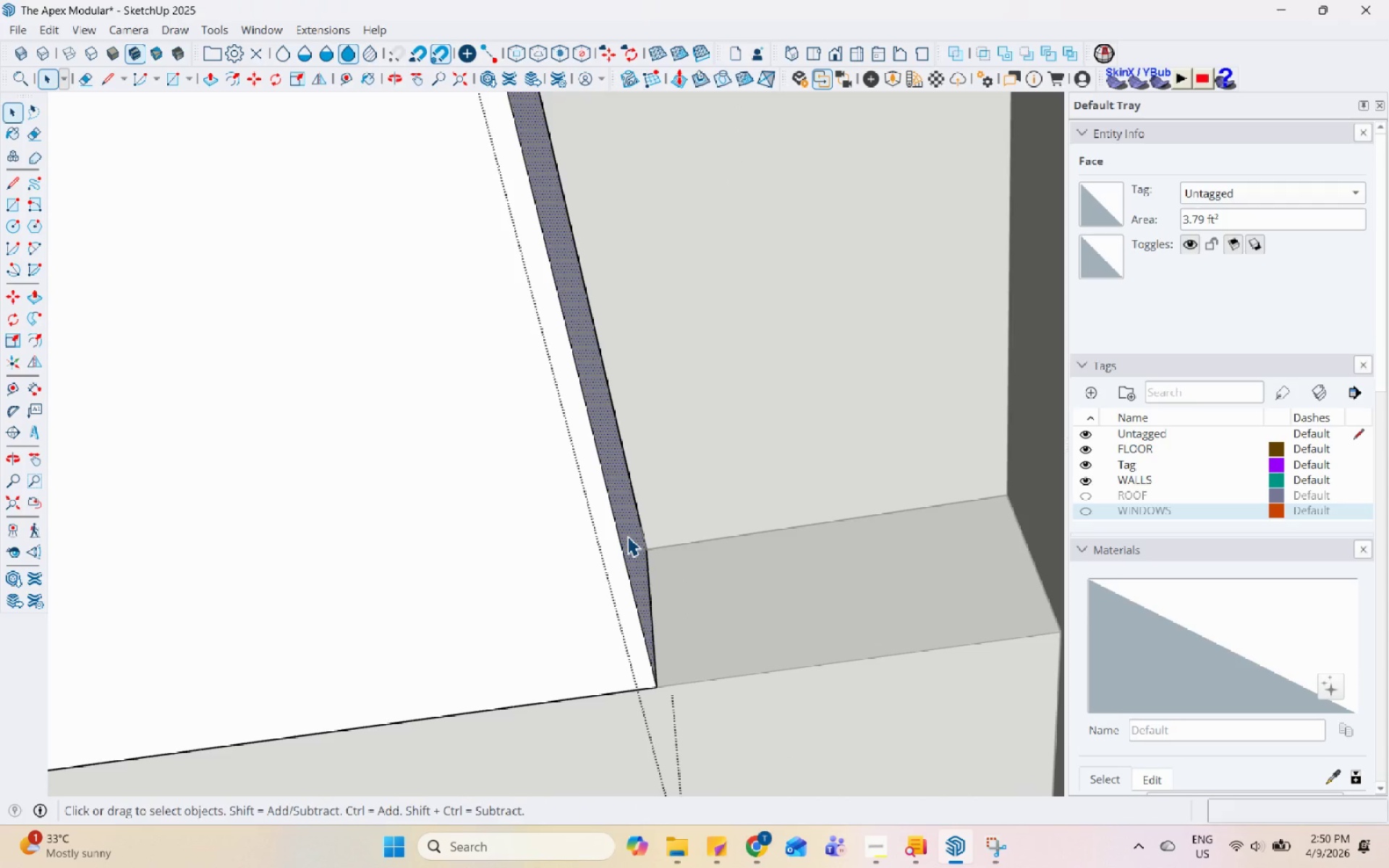 
key(P)
 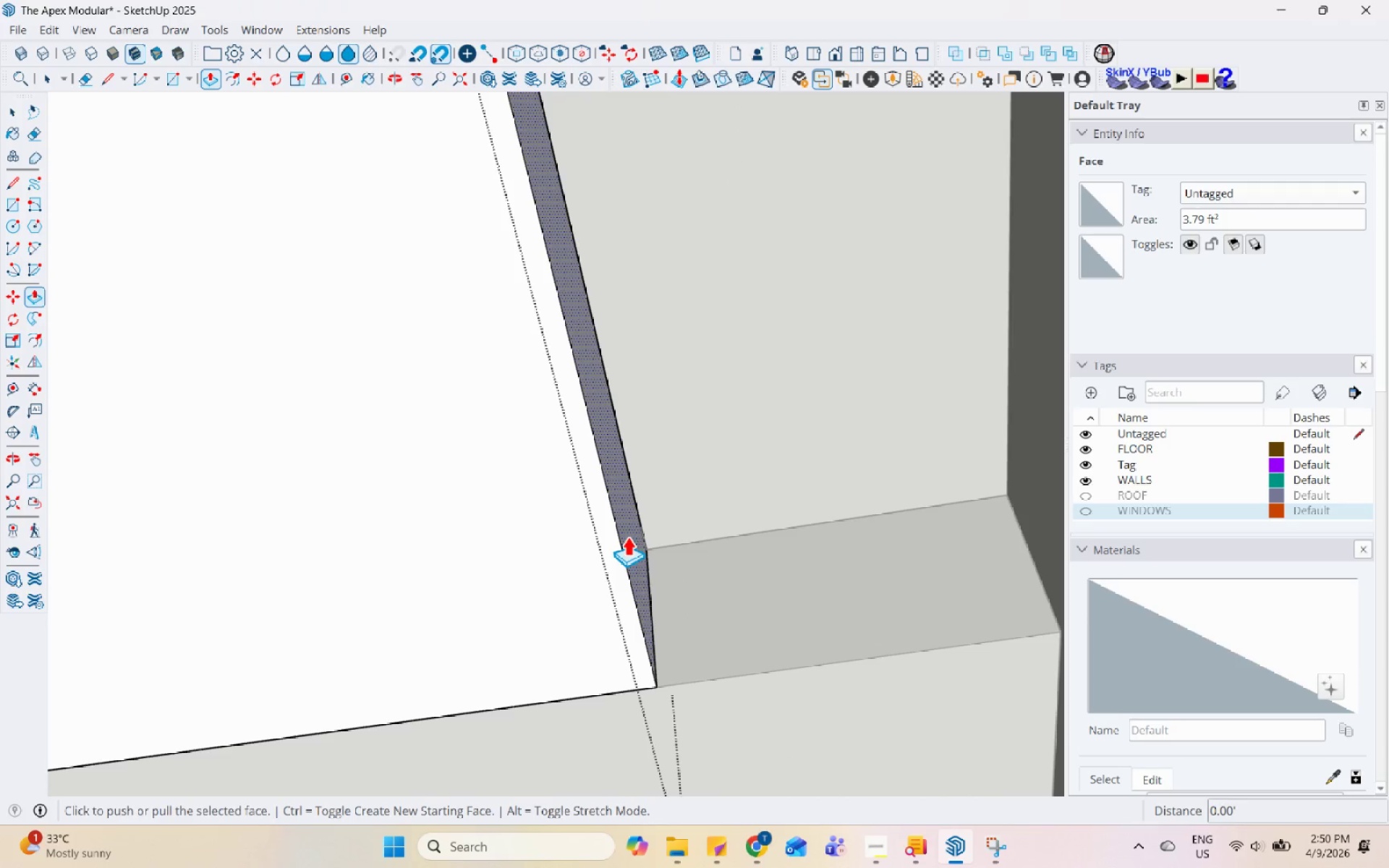 
left_click([627, 536])
 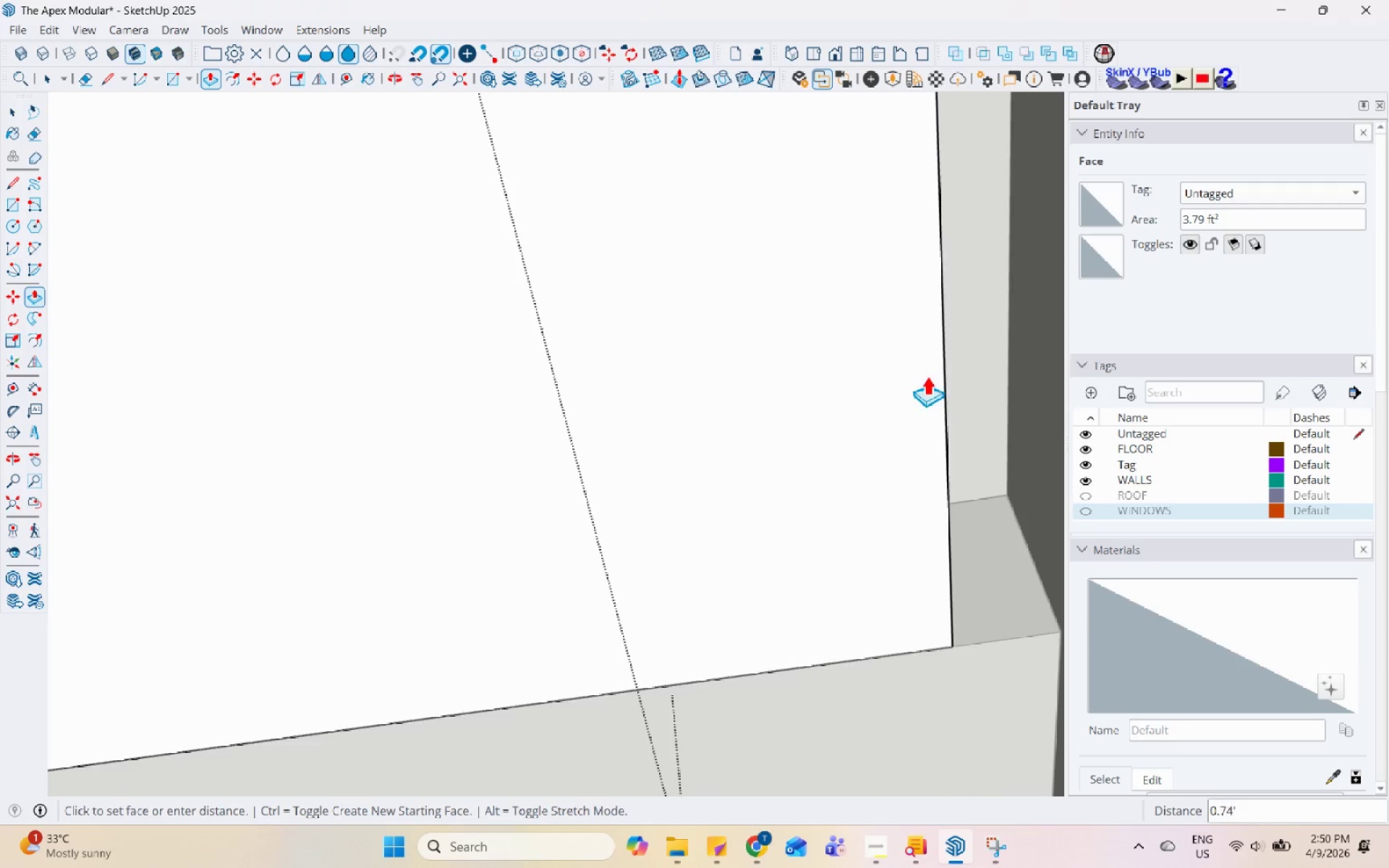 
scroll: coordinate [713, 441], scroll_direction: down, amount: 90.0
 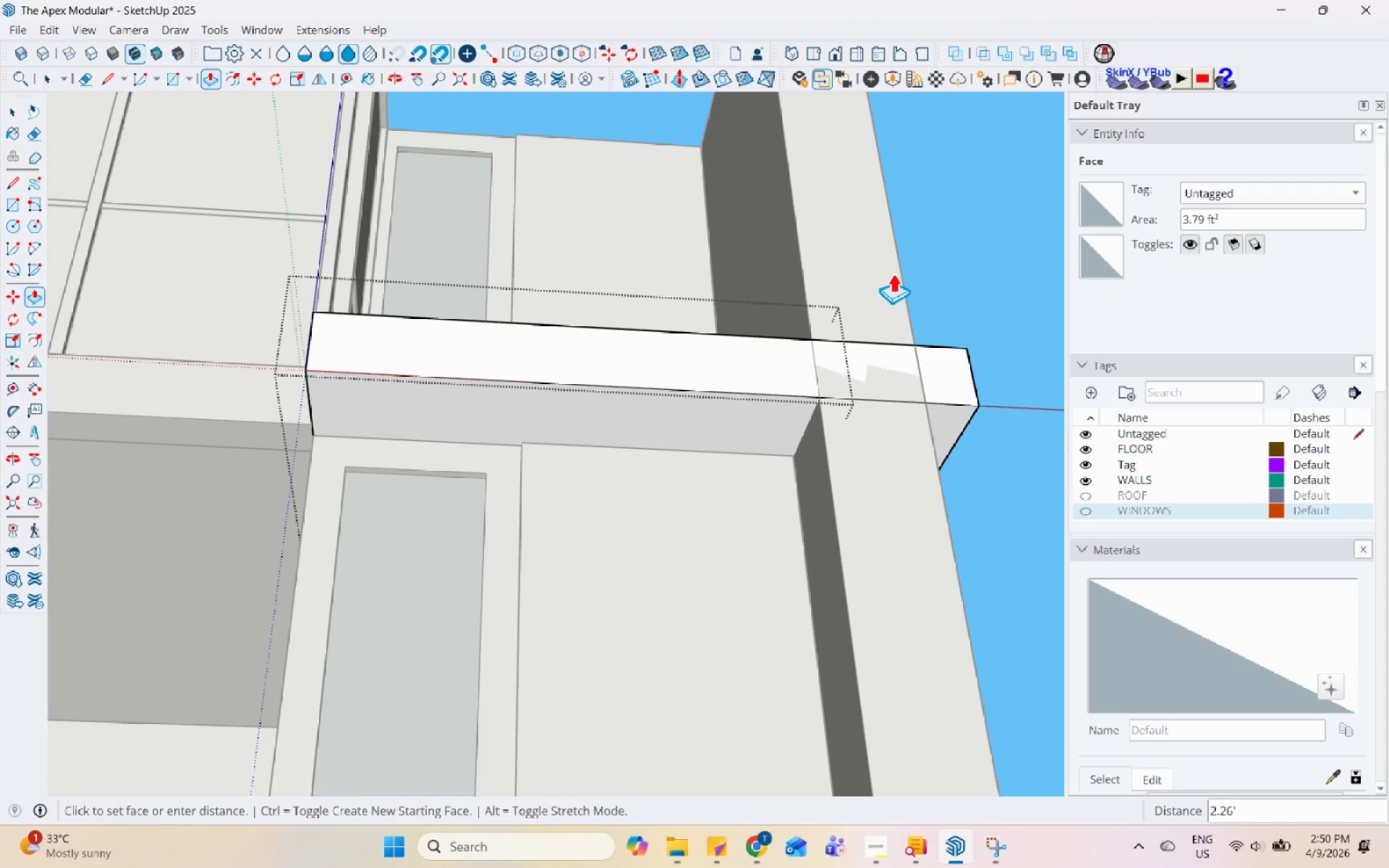 
left_click([906, 277])
 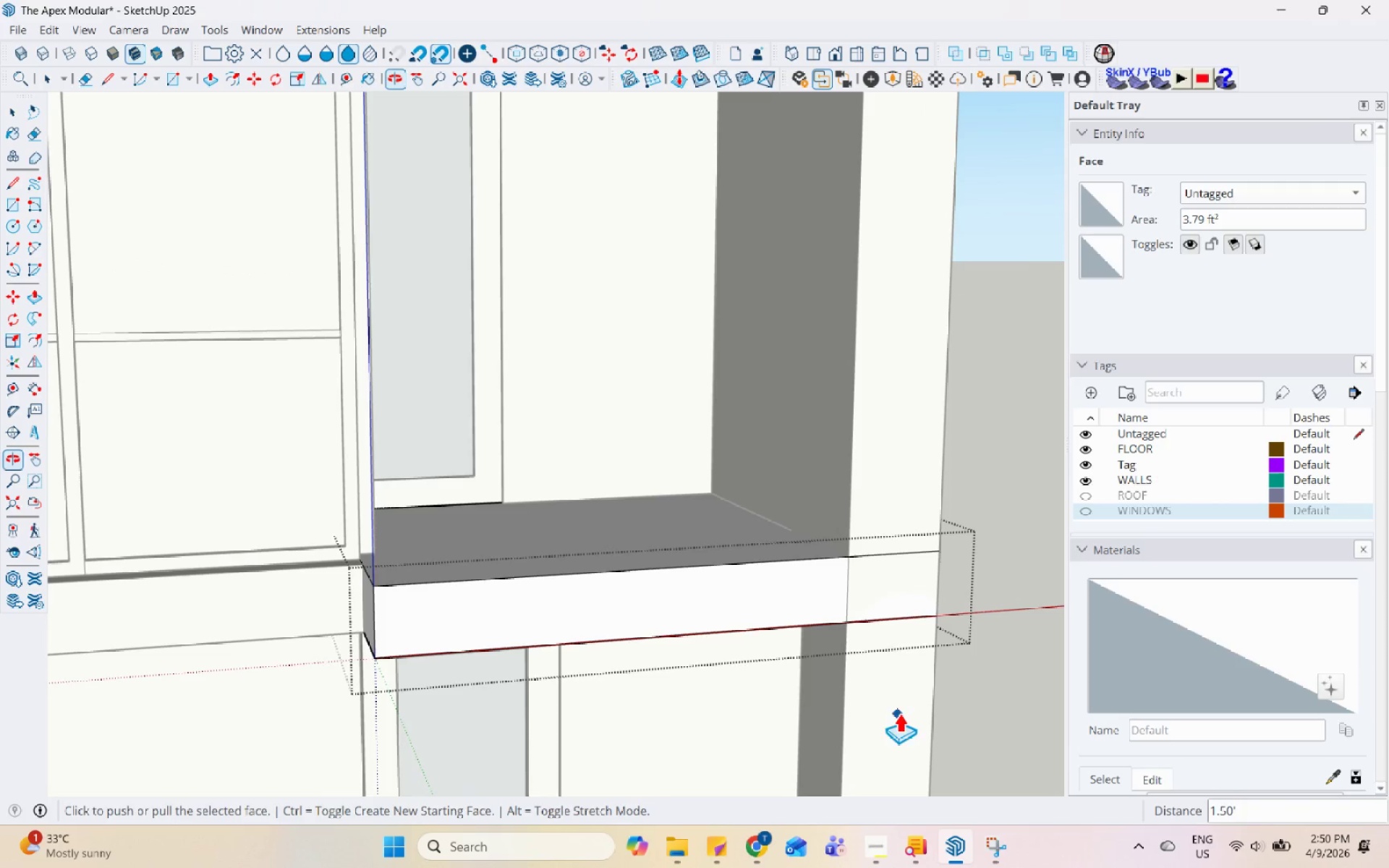 
key(Space)
 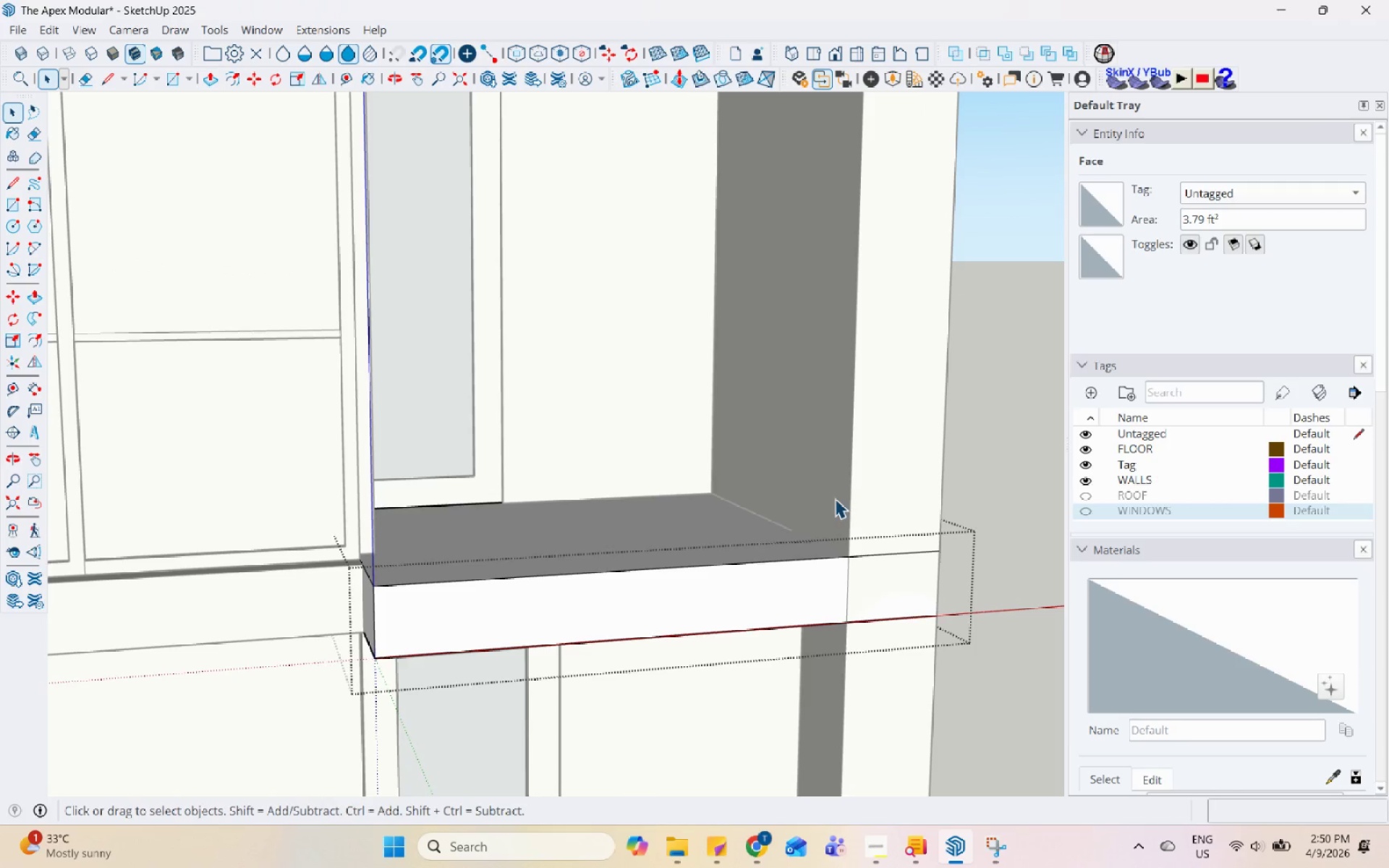 
double_click([835, 498])
 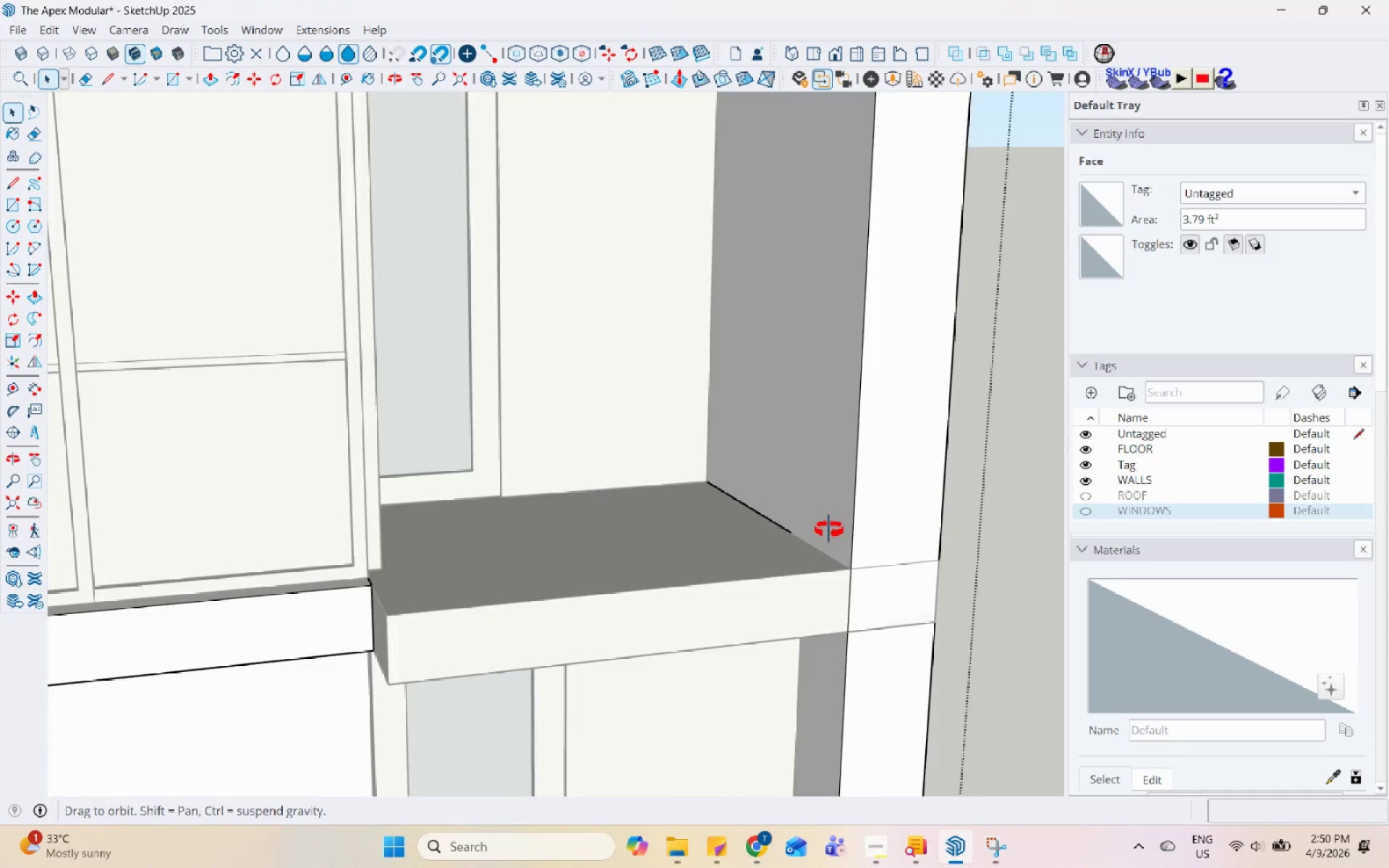 
scroll: coordinate [912, 616], scroll_direction: up, amount: 1.0
 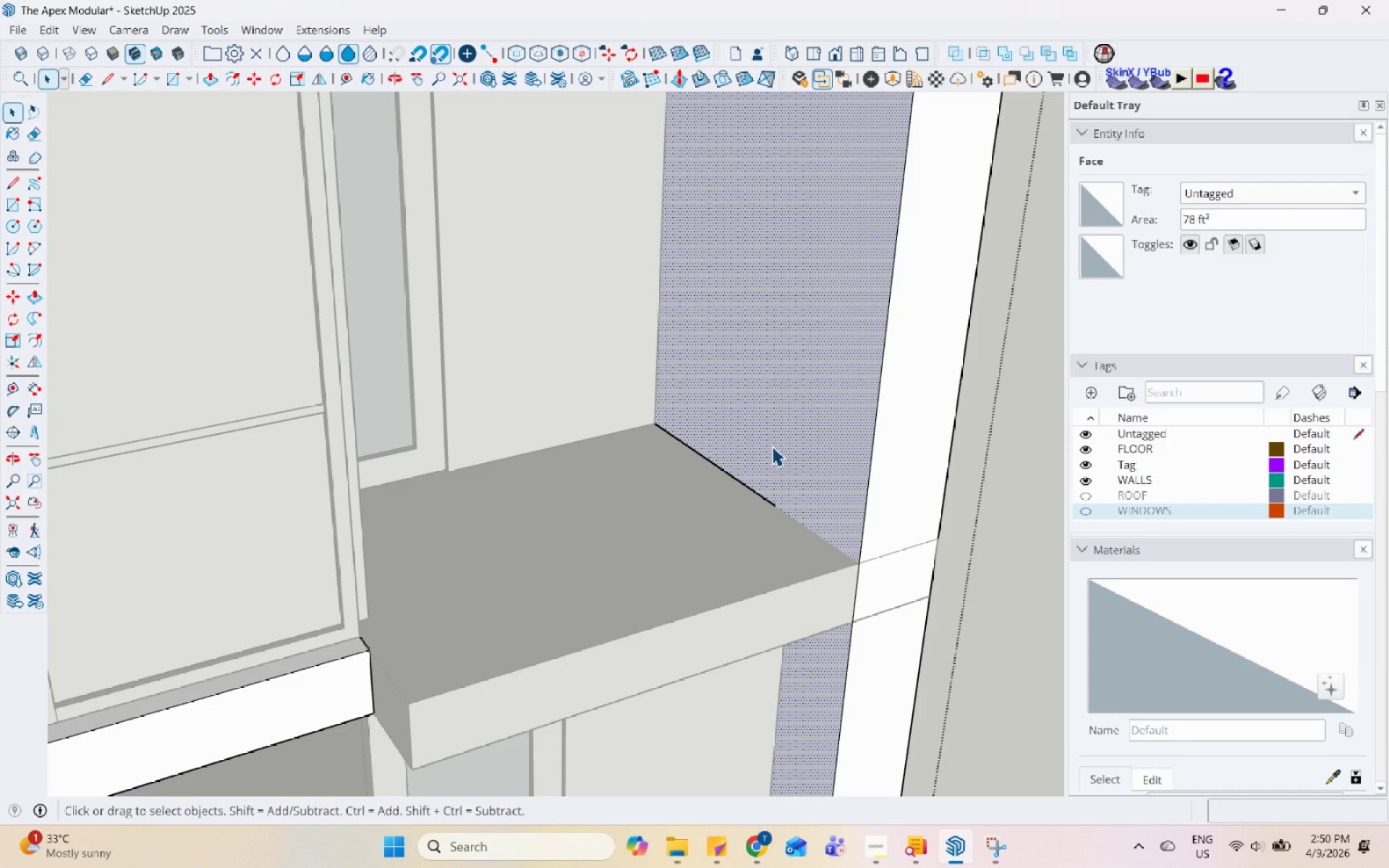 
key(L)
 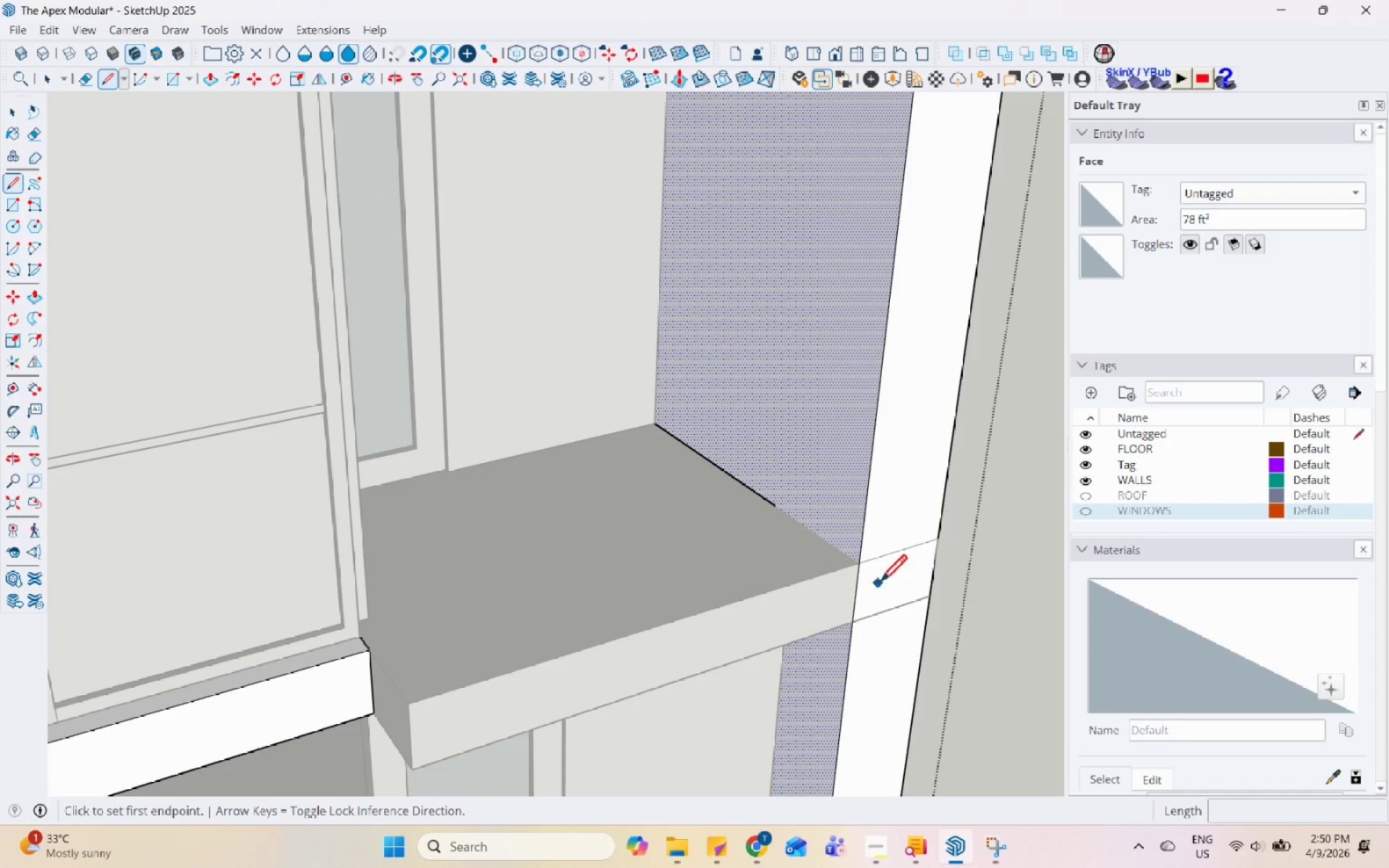 
left_click([880, 584])
 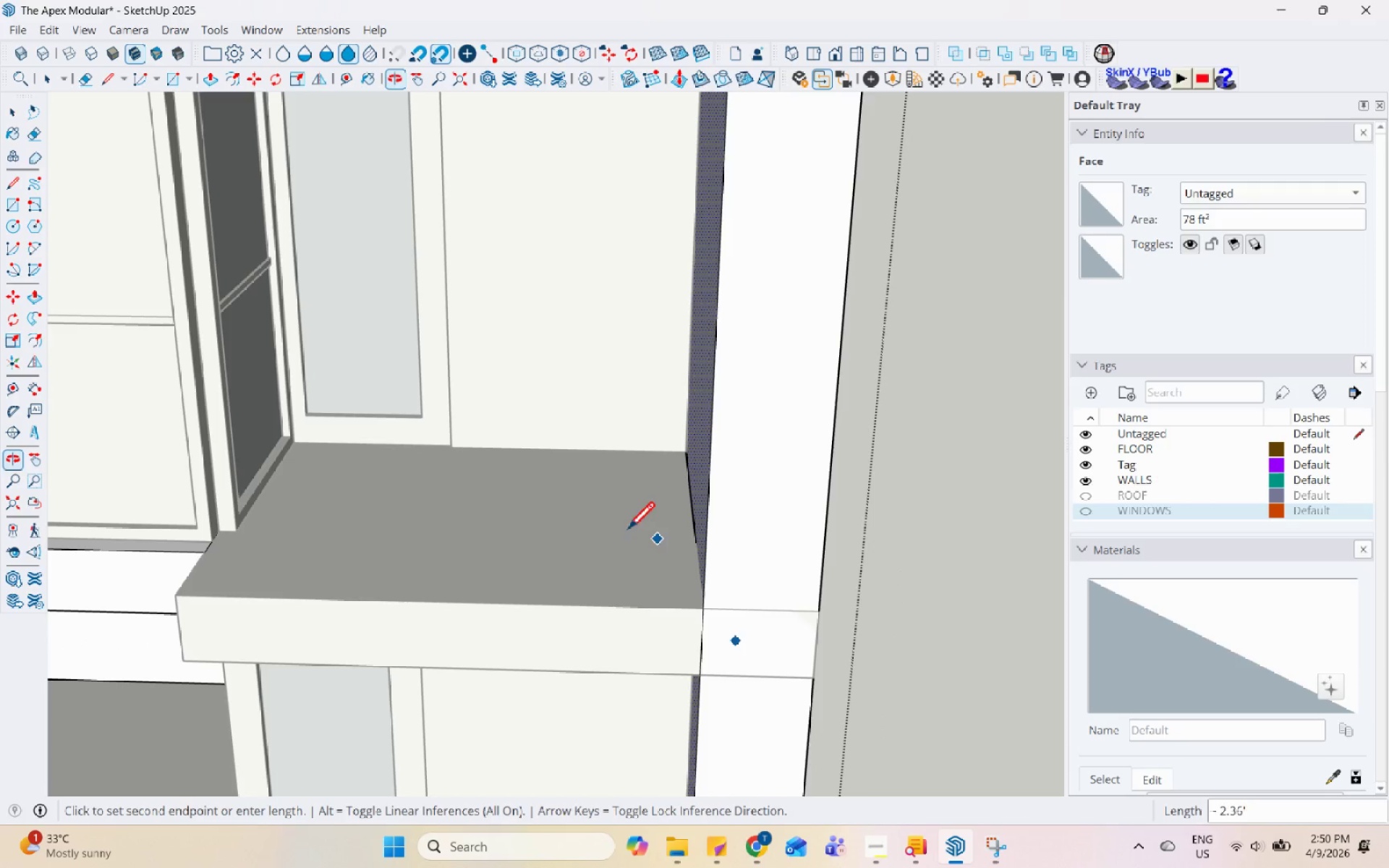 
scroll: coordinate [834, 511], scroll_direction: down, amount: 3.0
 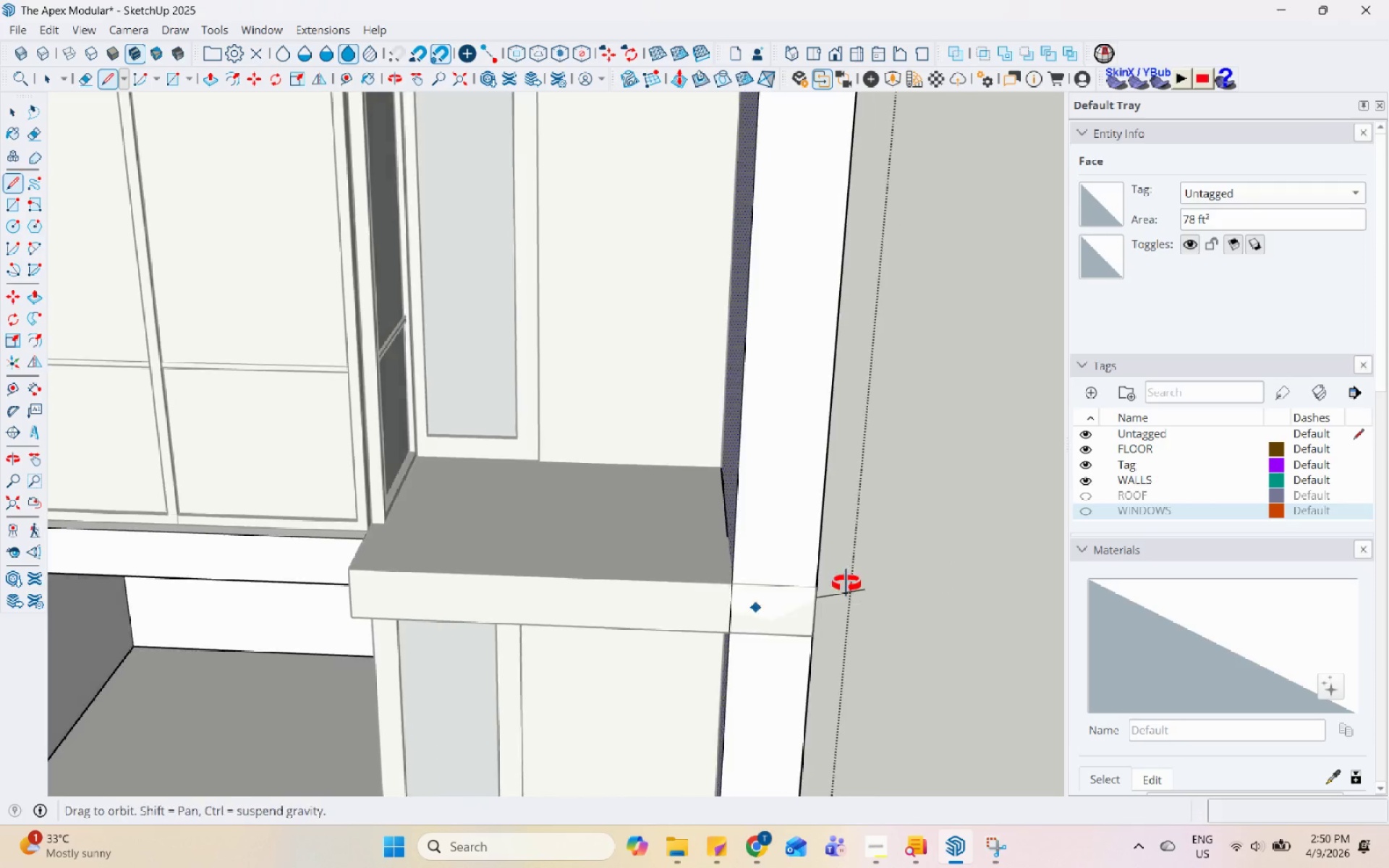 
double_click([564, 557])
 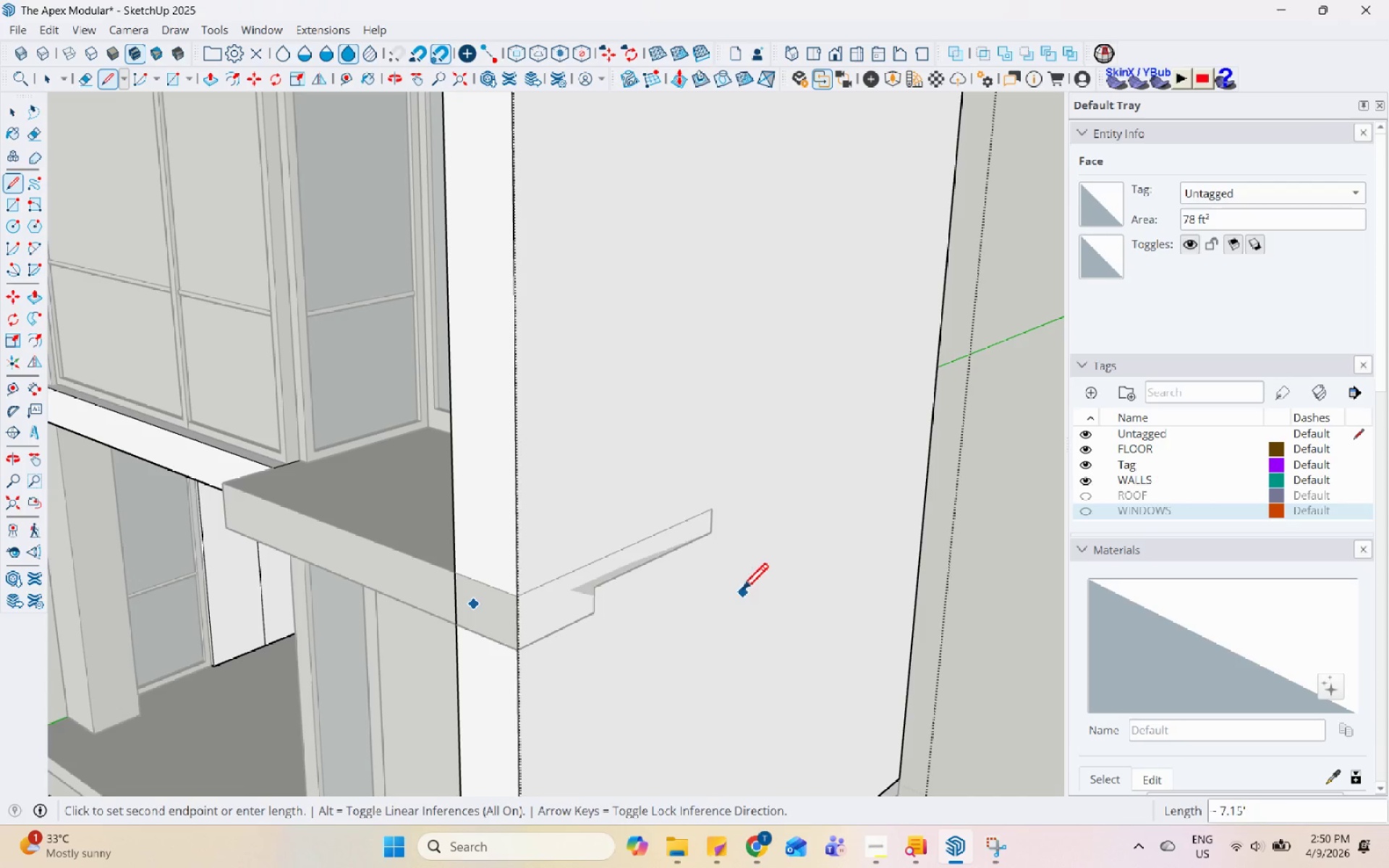 
key(Space)
 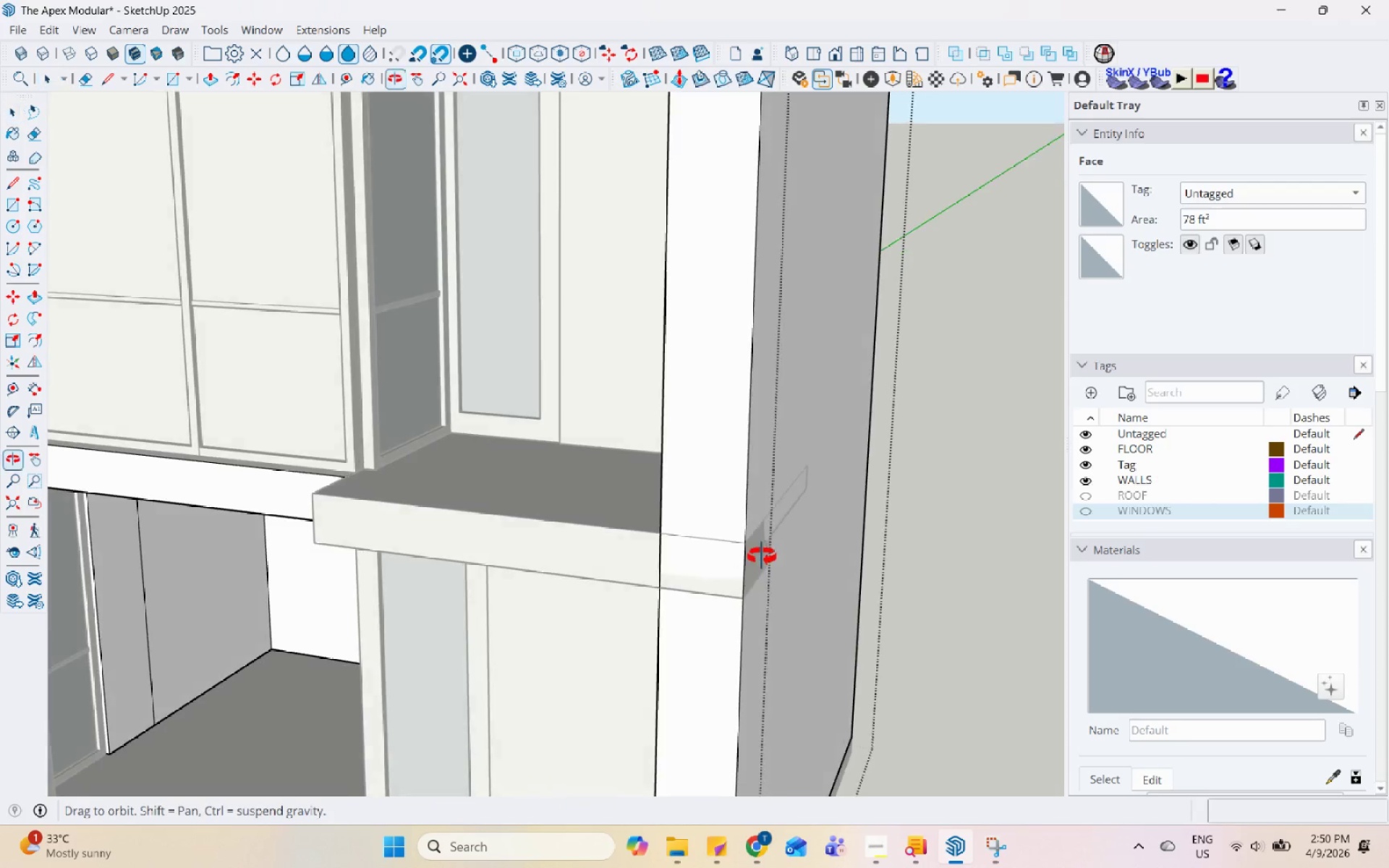 
scroll: coordinate [762, 556], scroll_direction: up, amount: 3.0
 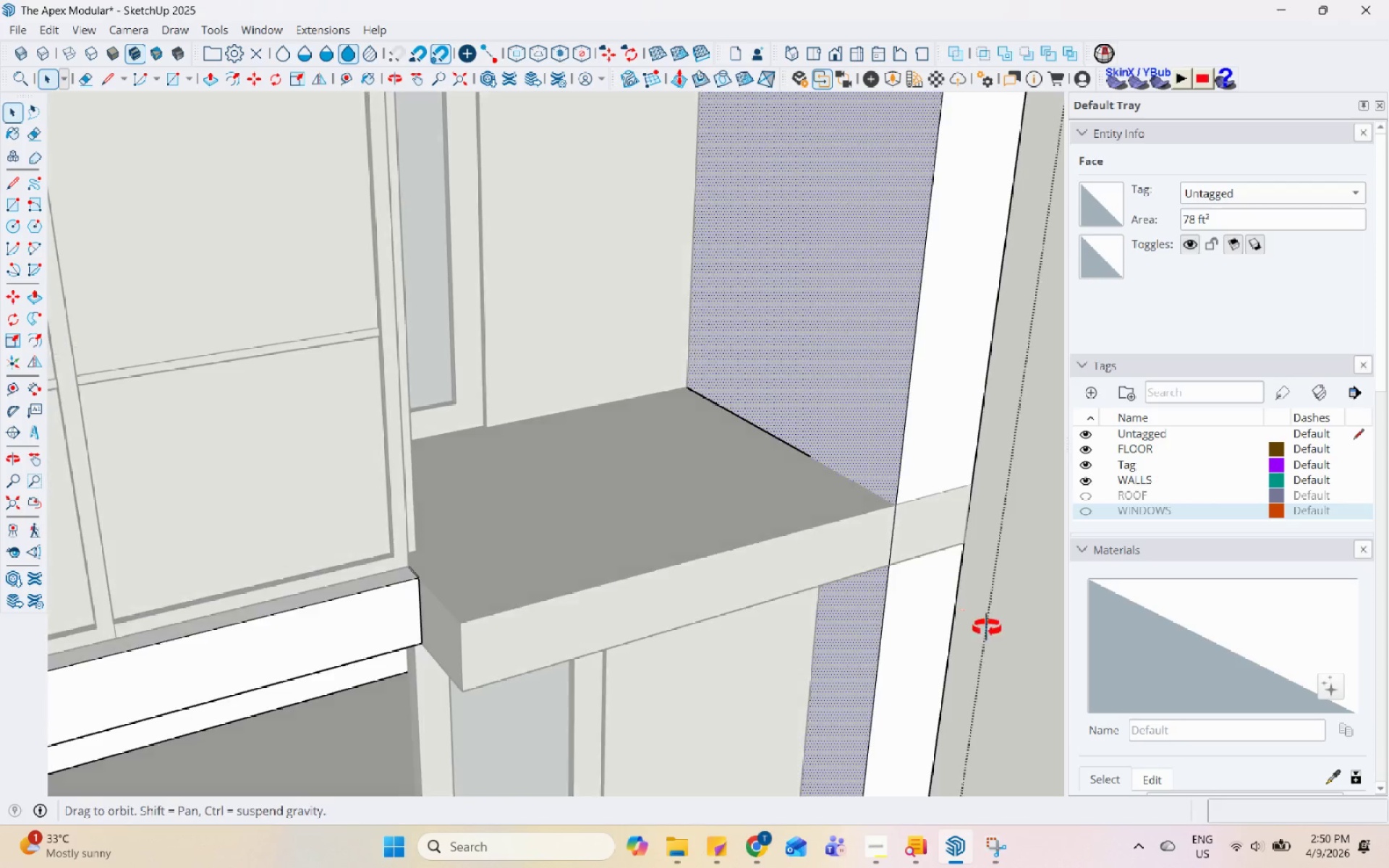 
scroll: coordinate [789, 541], scroll_direction: down, amount: 6.0
 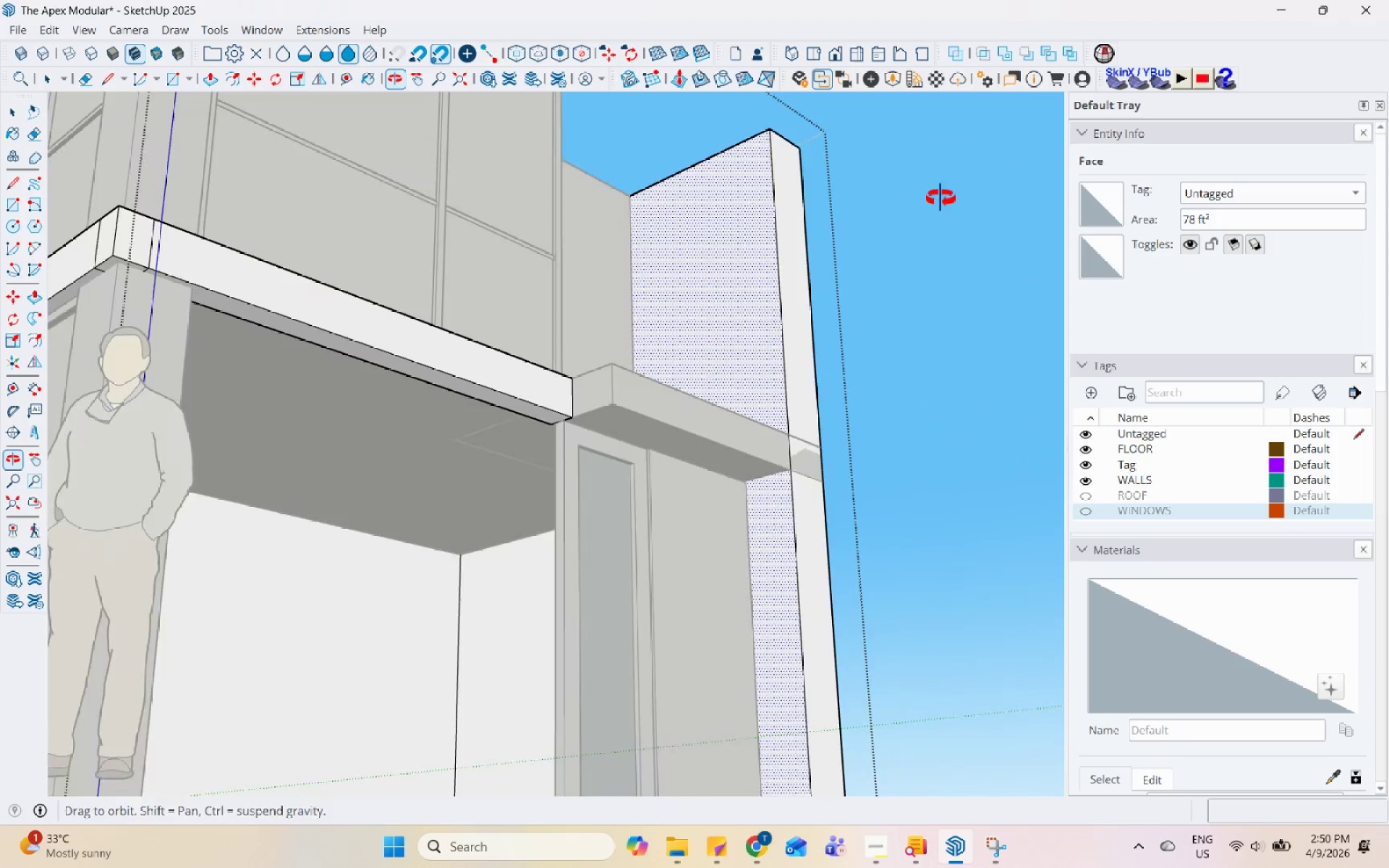 
scroll: coordinate [462, 552], scroll_direction: up, amount: 5.0
 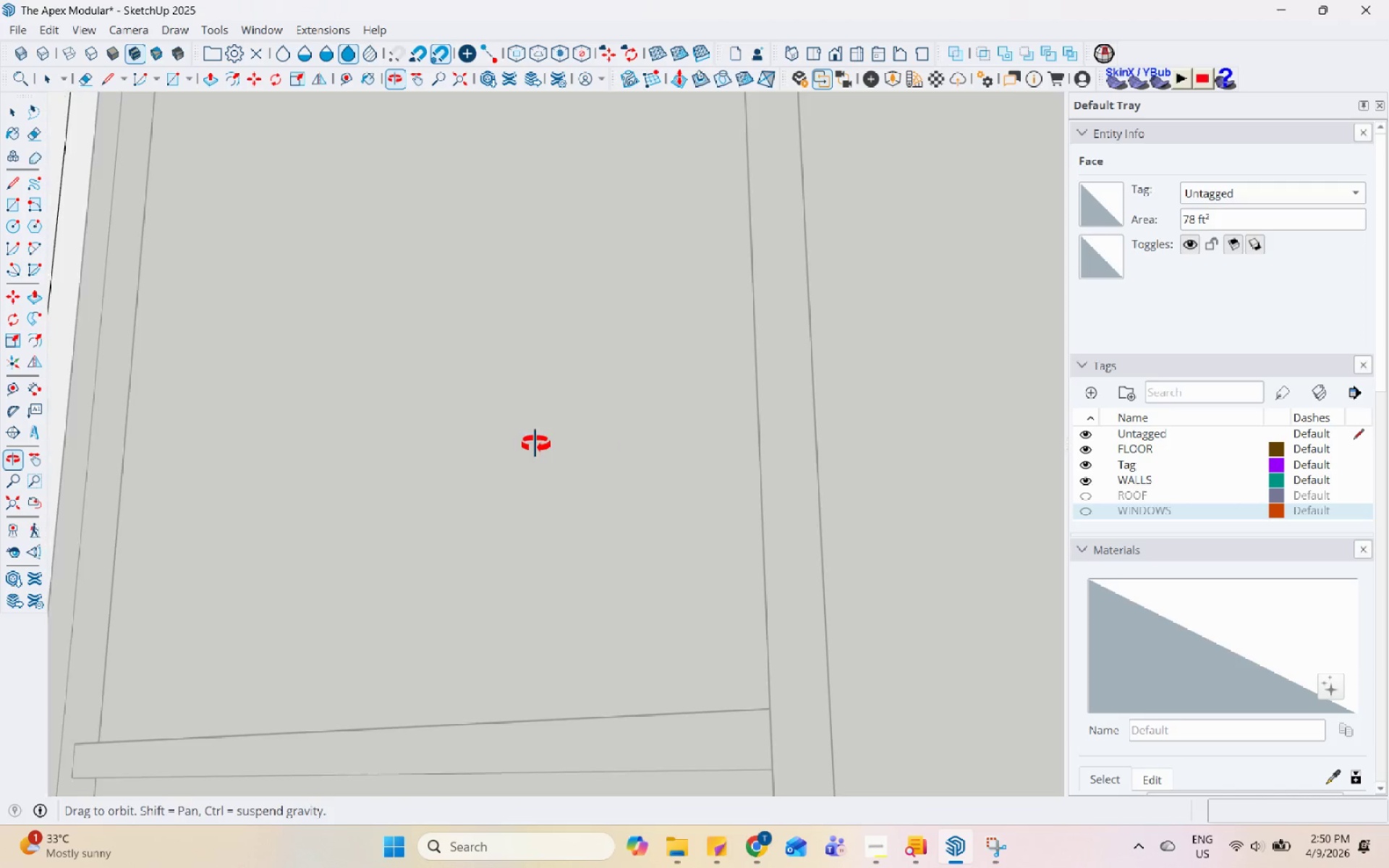 
scroll: coordinate [404, 455], scroll_direction: down, amount: 26.0
 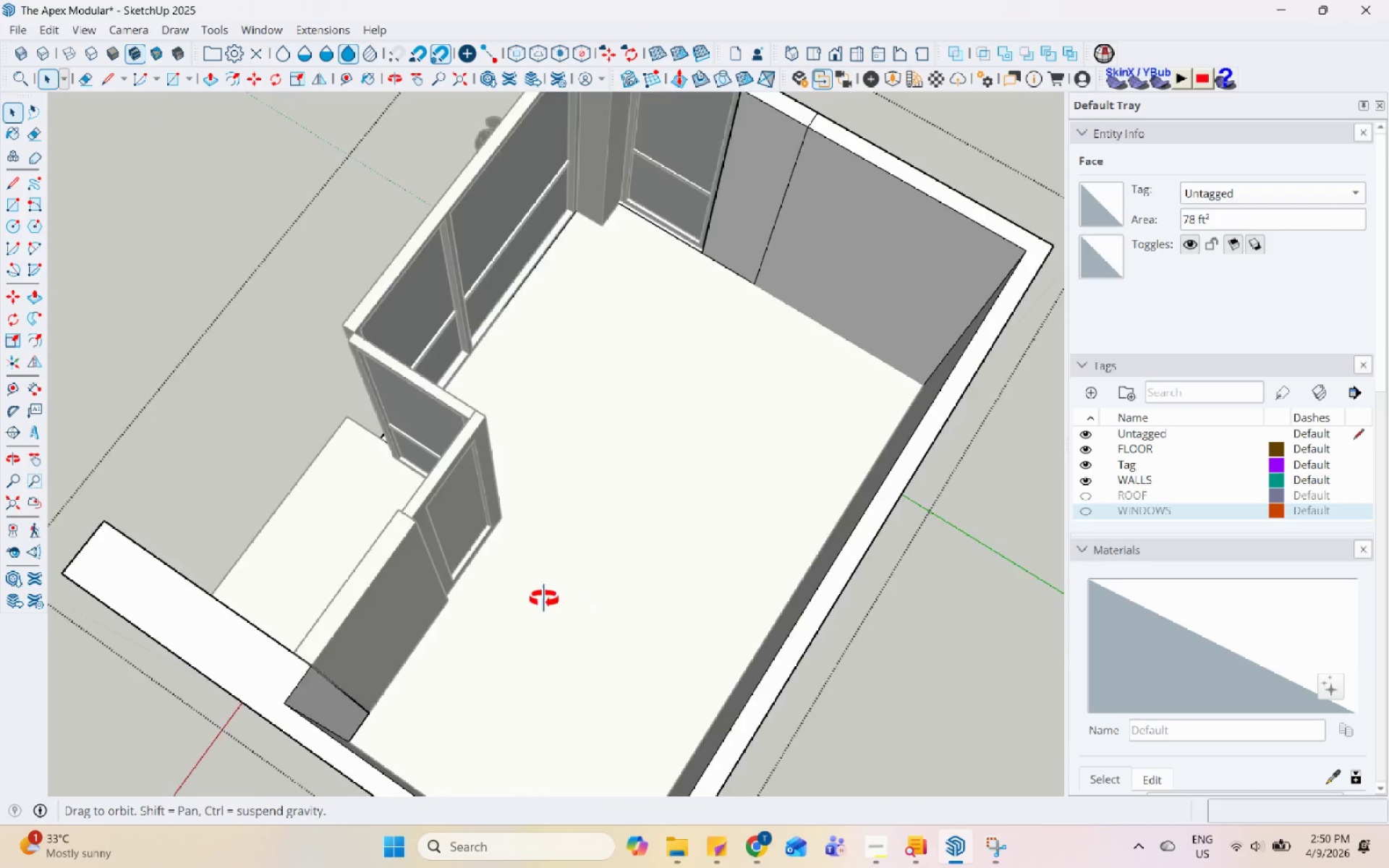 
scroll: coordinate [883, 414], scroll_direction: up, amount: 7.0
 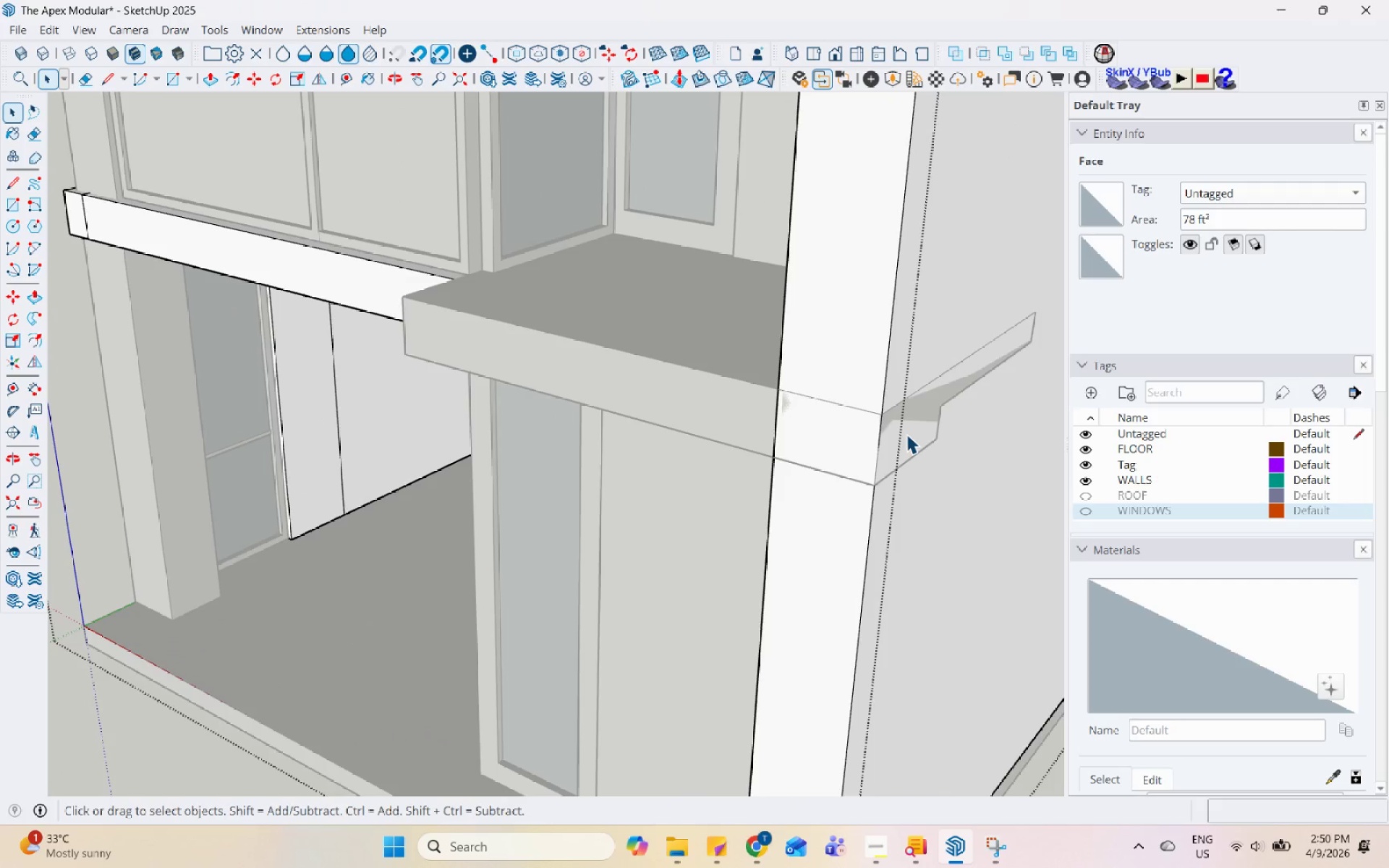 
key(Control+Z)
 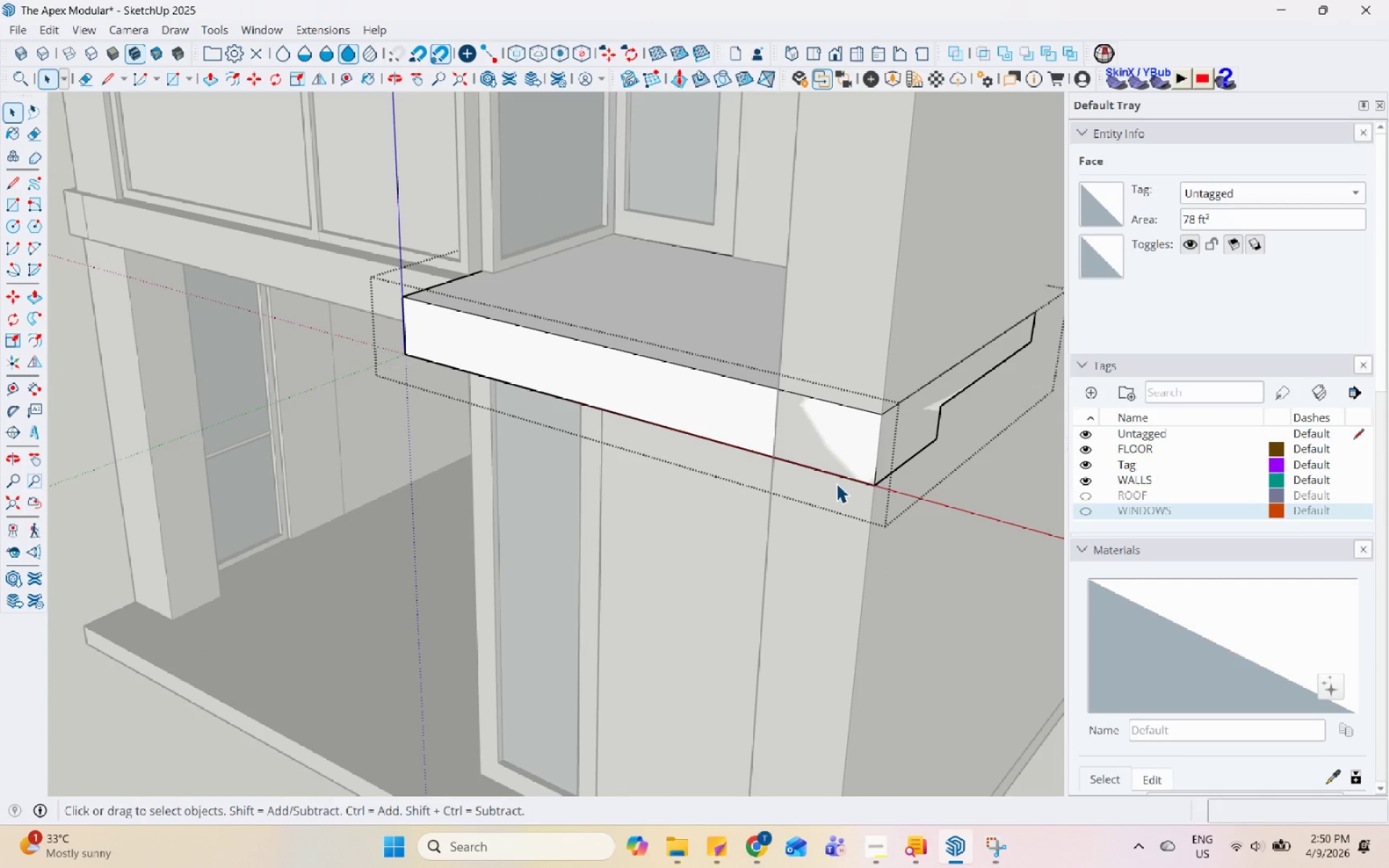 
key(Control+Z)
 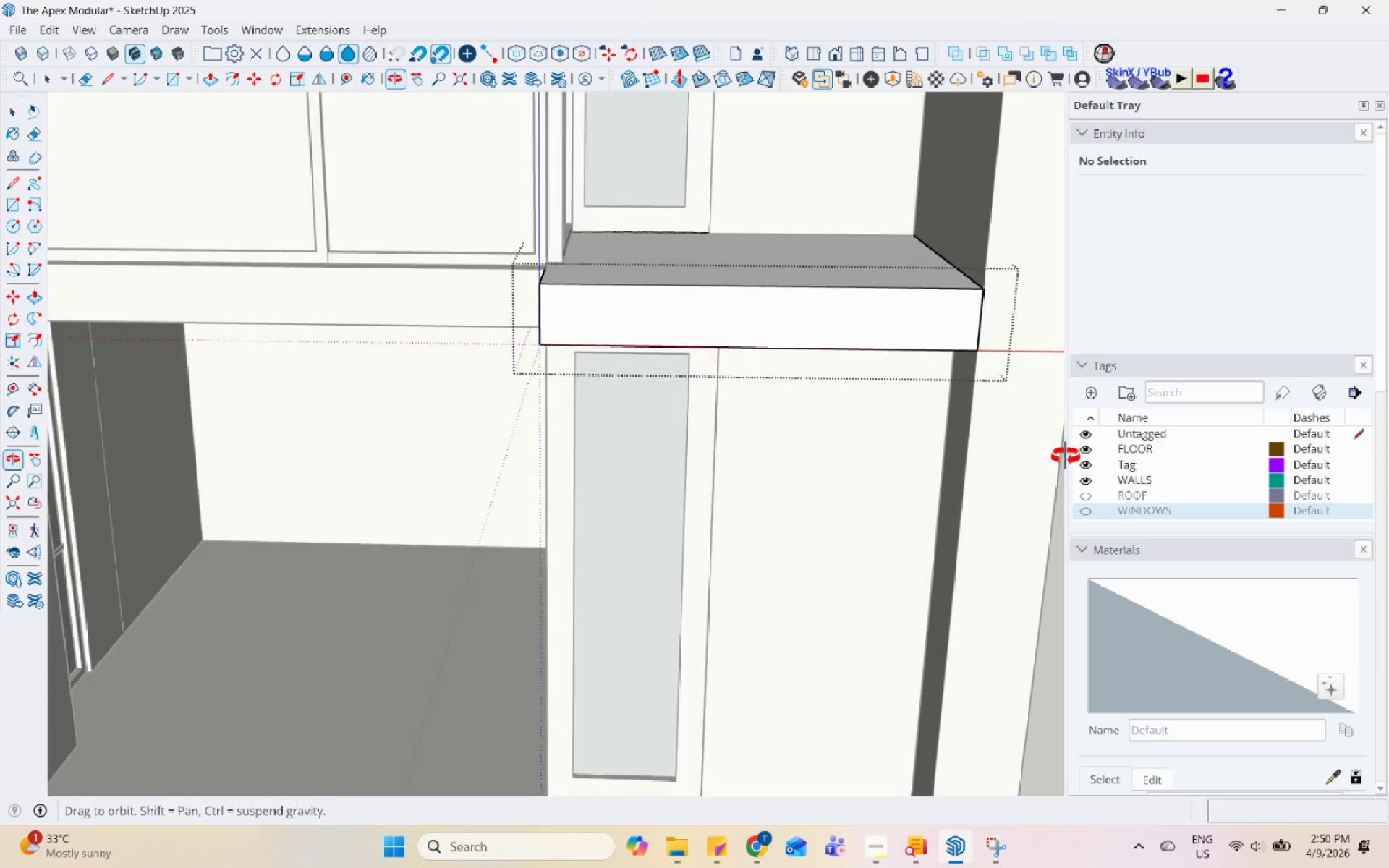 
scroll: coordinate [748, 450], scroll_direction: down, amount: 8.0
 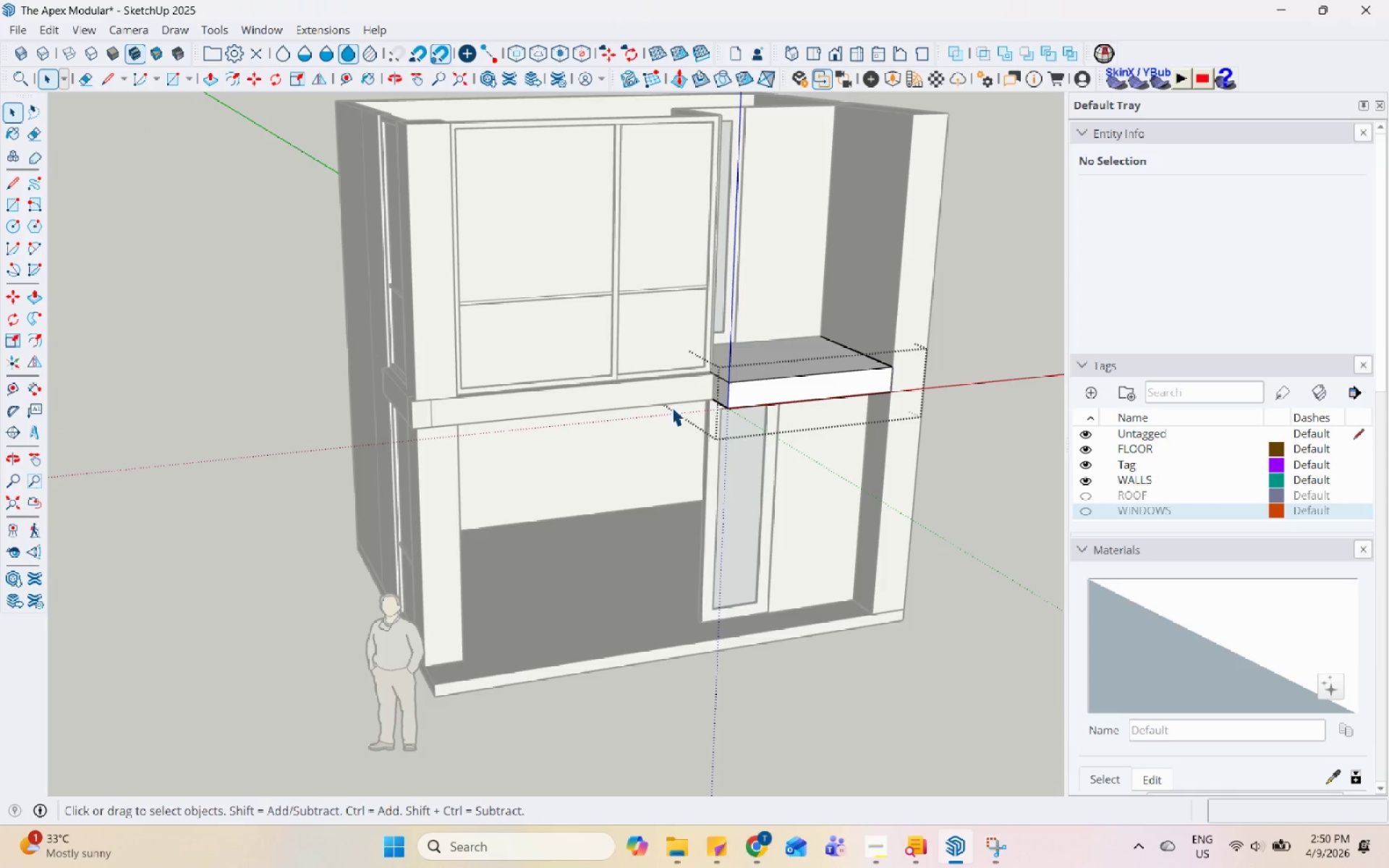 
scroll: coordinate [884, 339], scroll_direction: up, amount: 7.0
 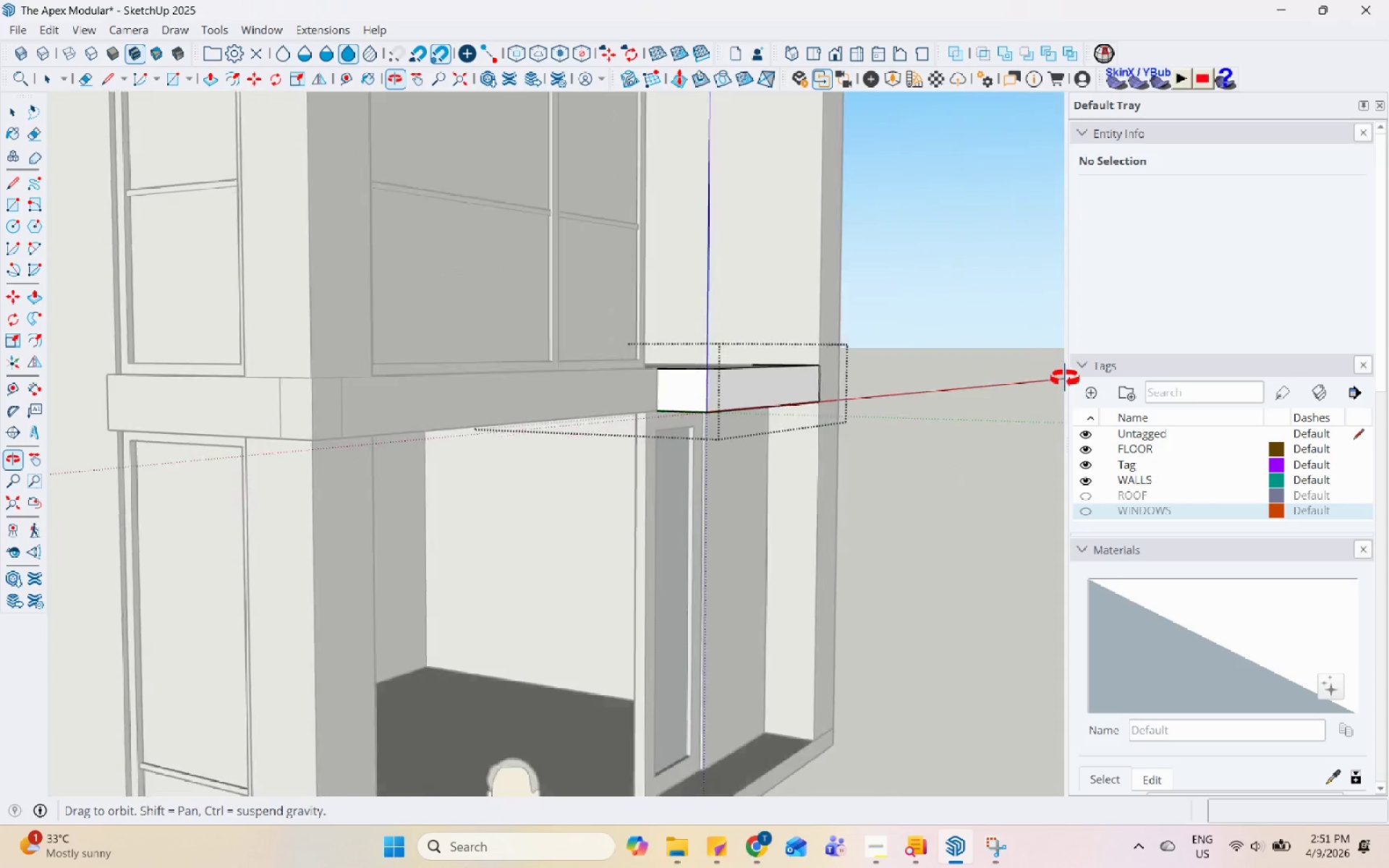 
double_click([832, 349])
 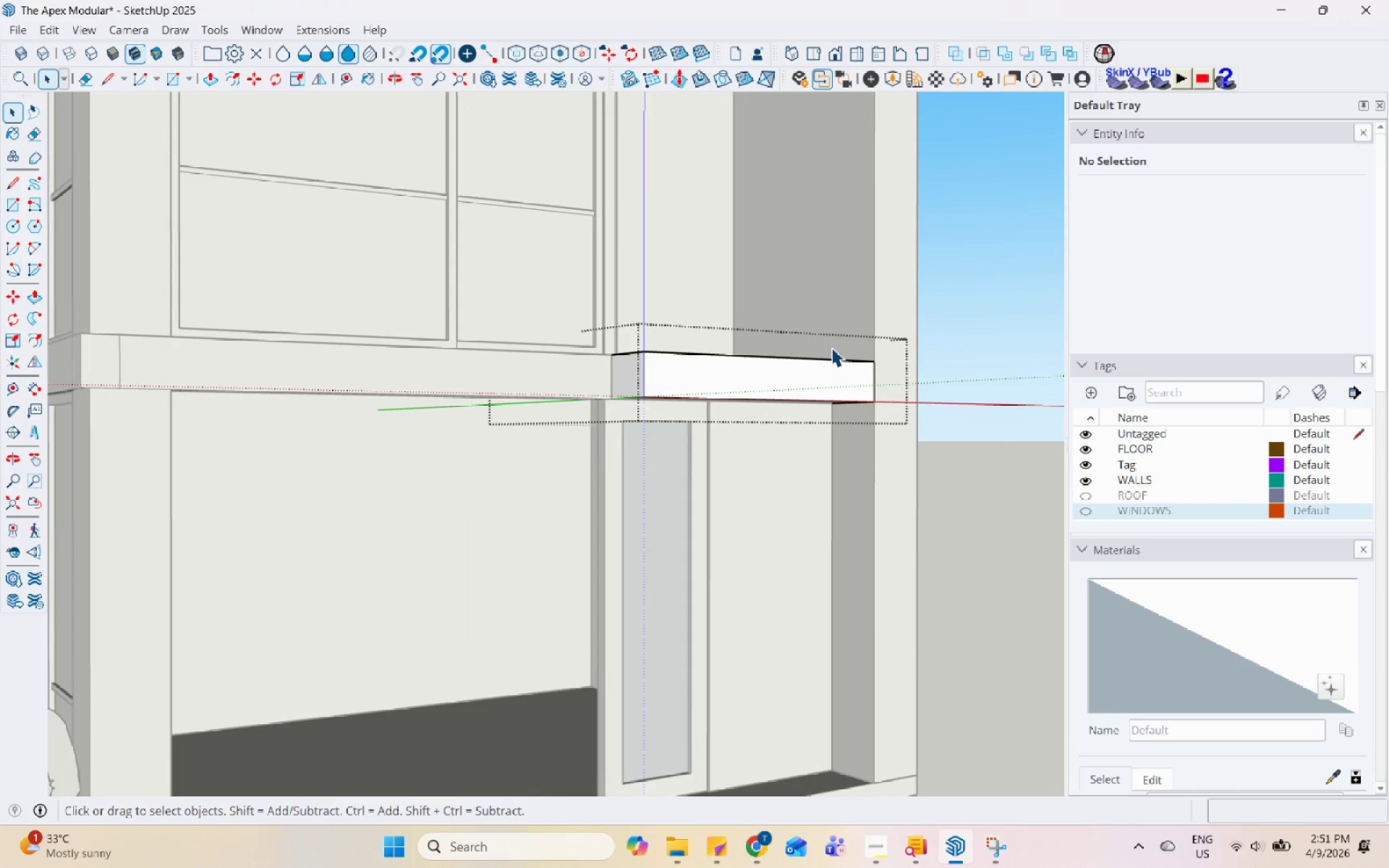 
key(Escape)
 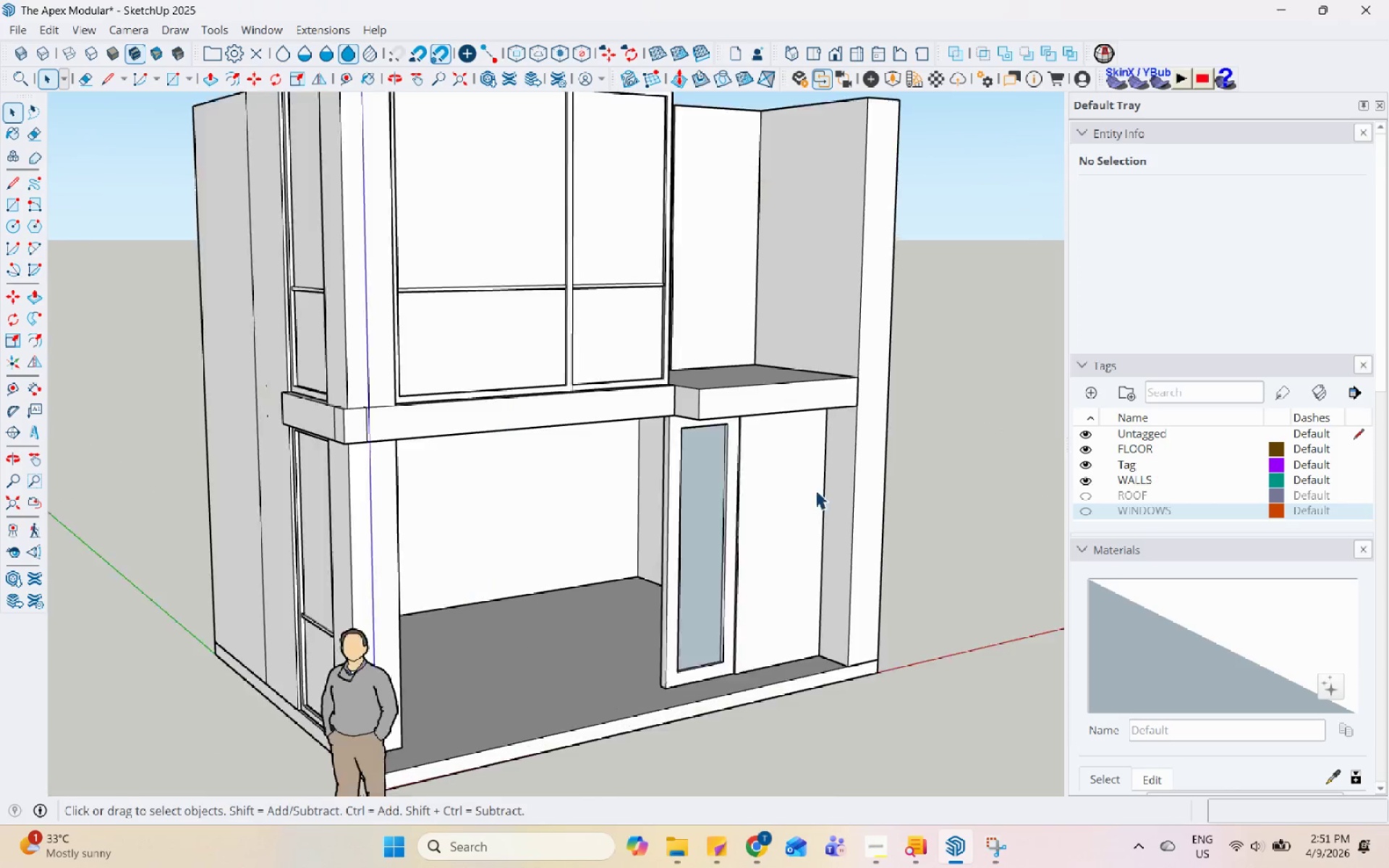 
key(Escape)
 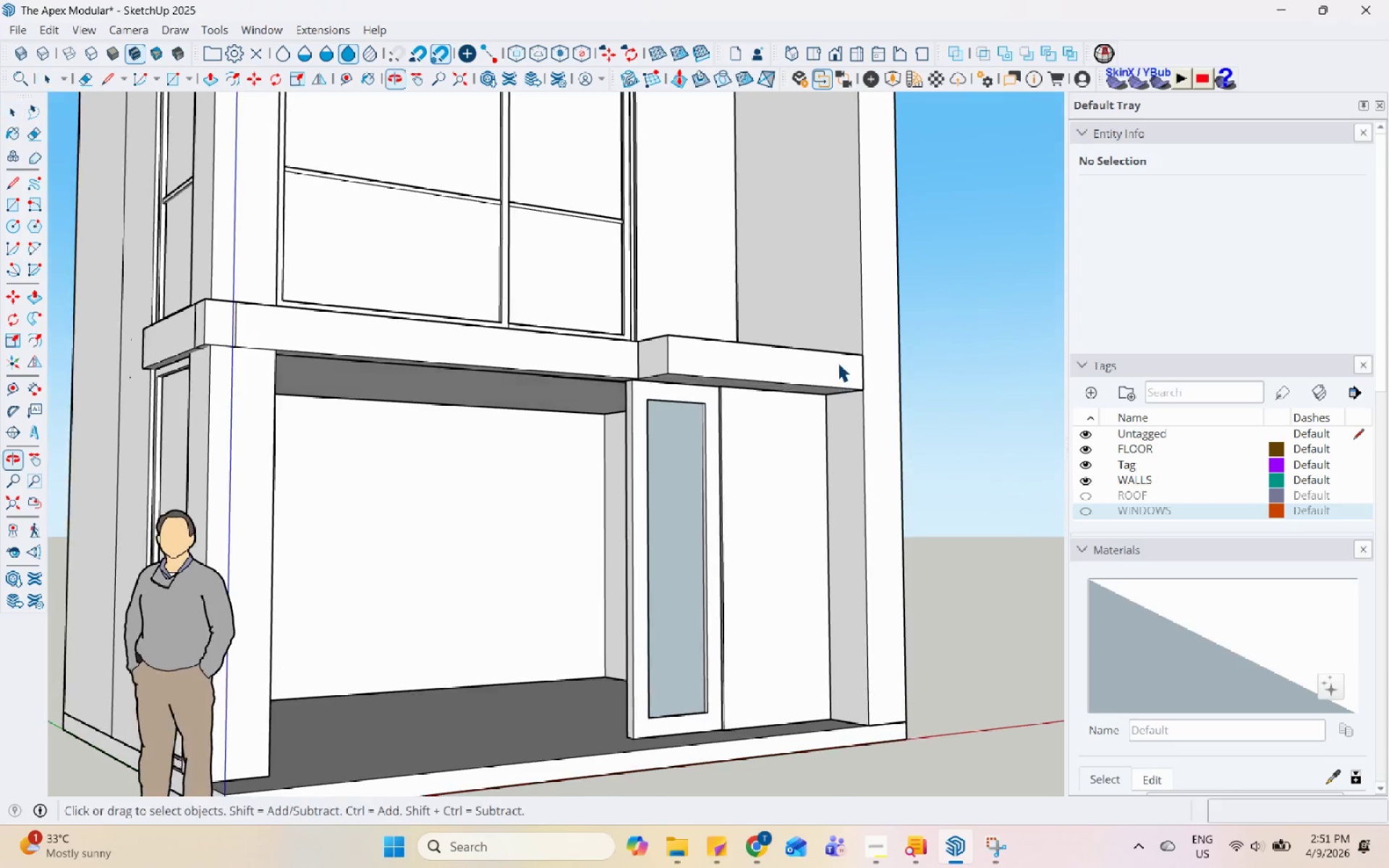 
scroll: coordinate [618, 453], scroll_direction: down, amount: 6.0
 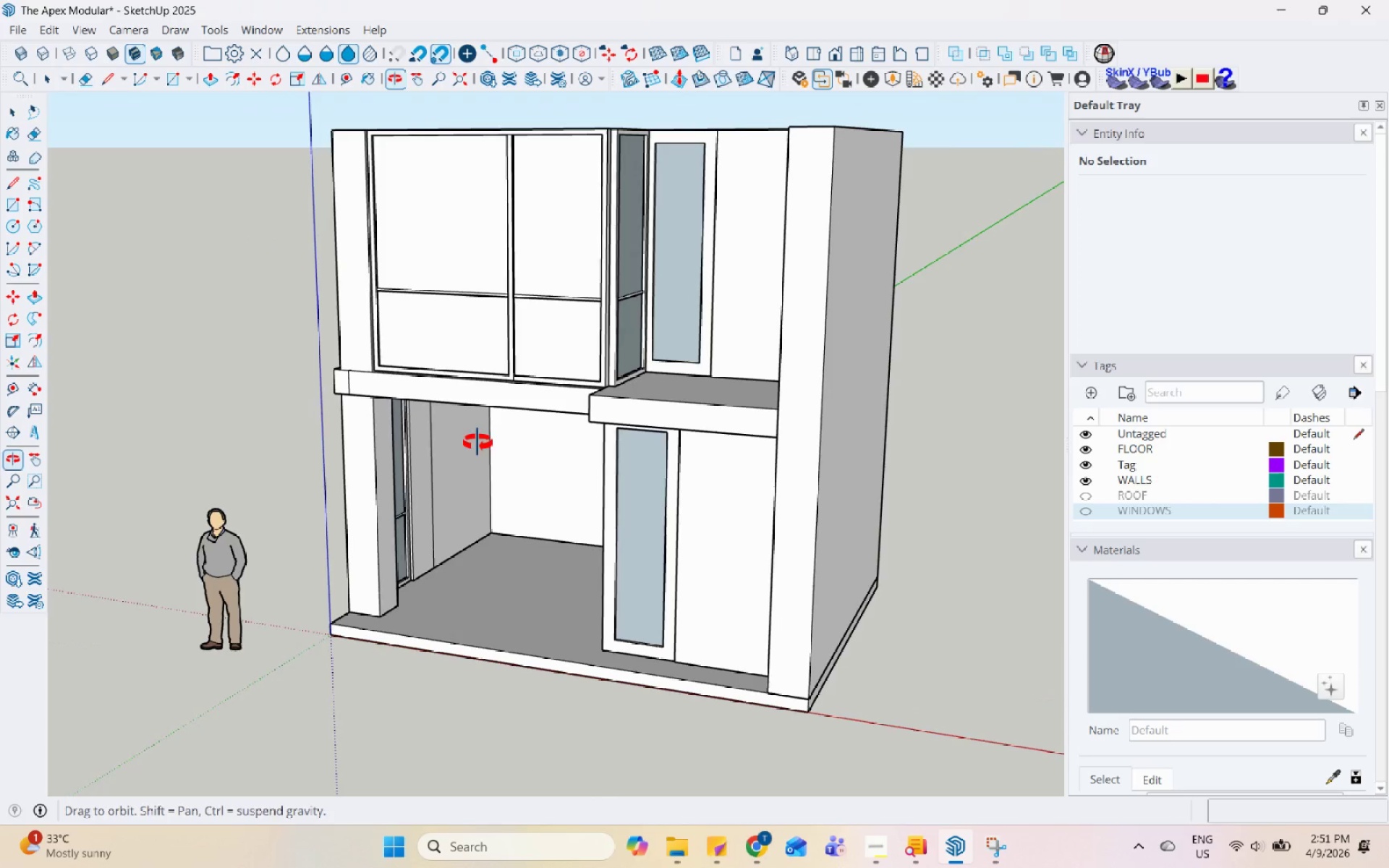 
scroll: coordinate [786, 138], scroll_direction: up, amount: 5.0
 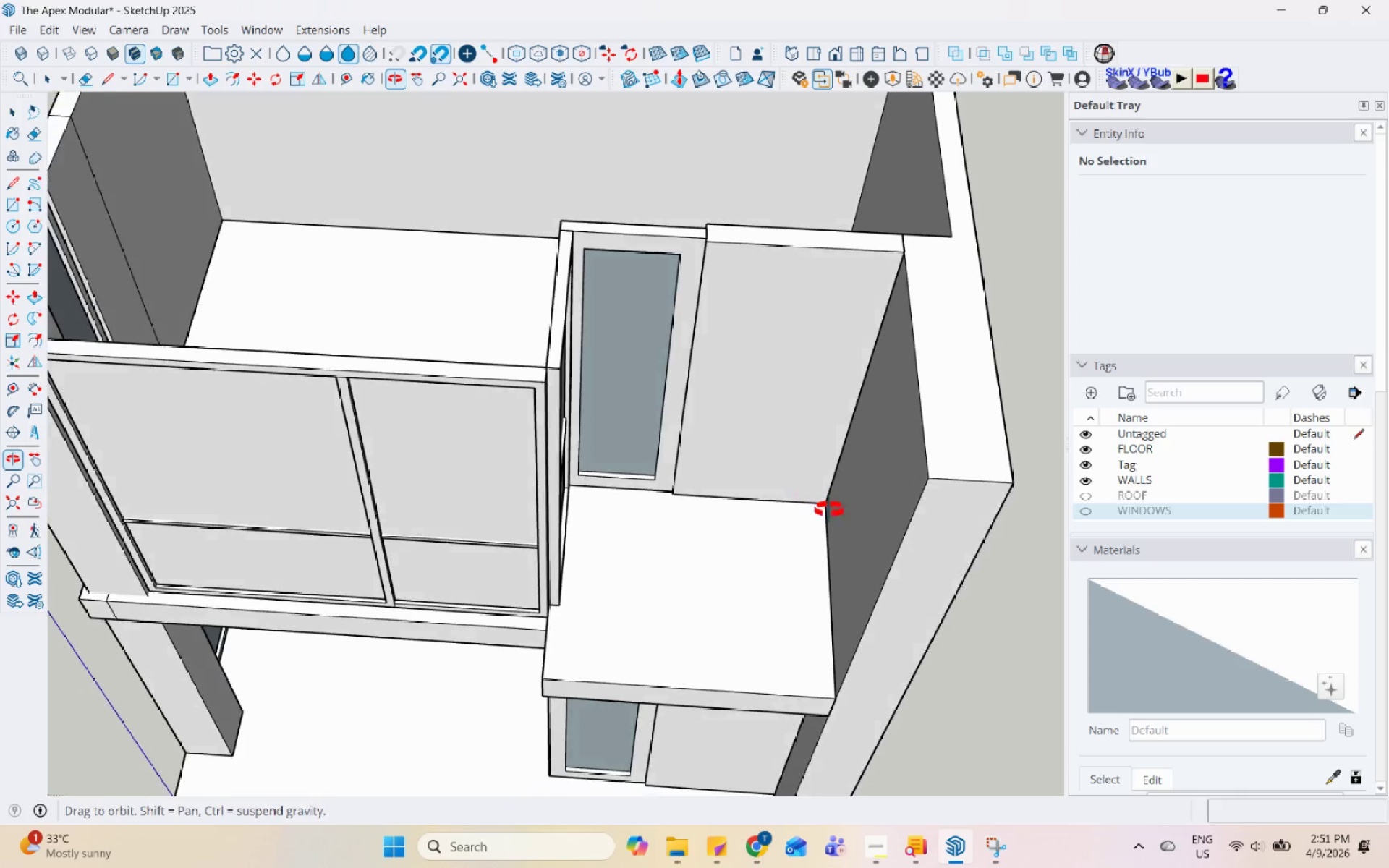 
left_click([561, 251])
 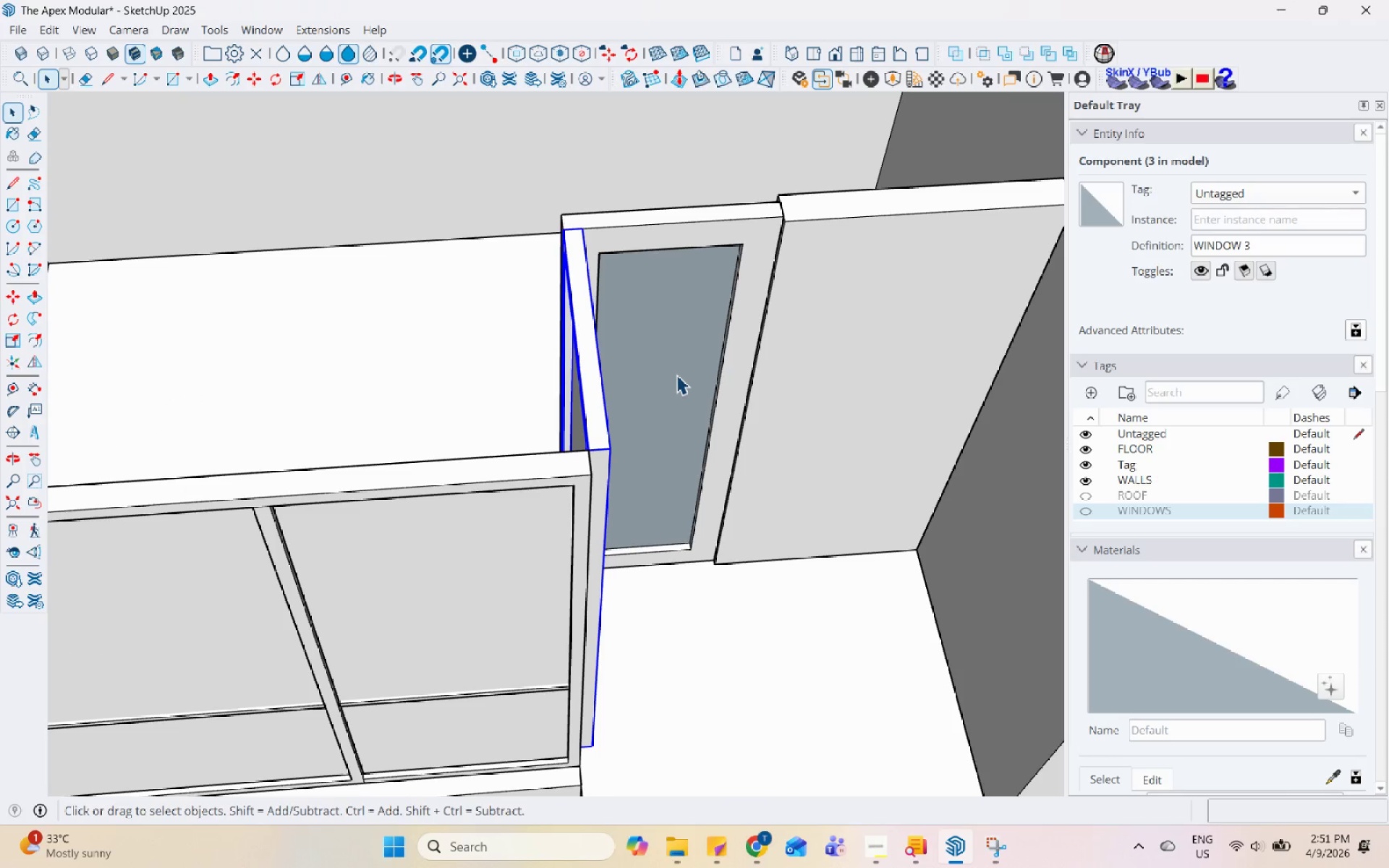 
scroll: coordinate [574, 241], scroll_direction: up, amount: 4.0
 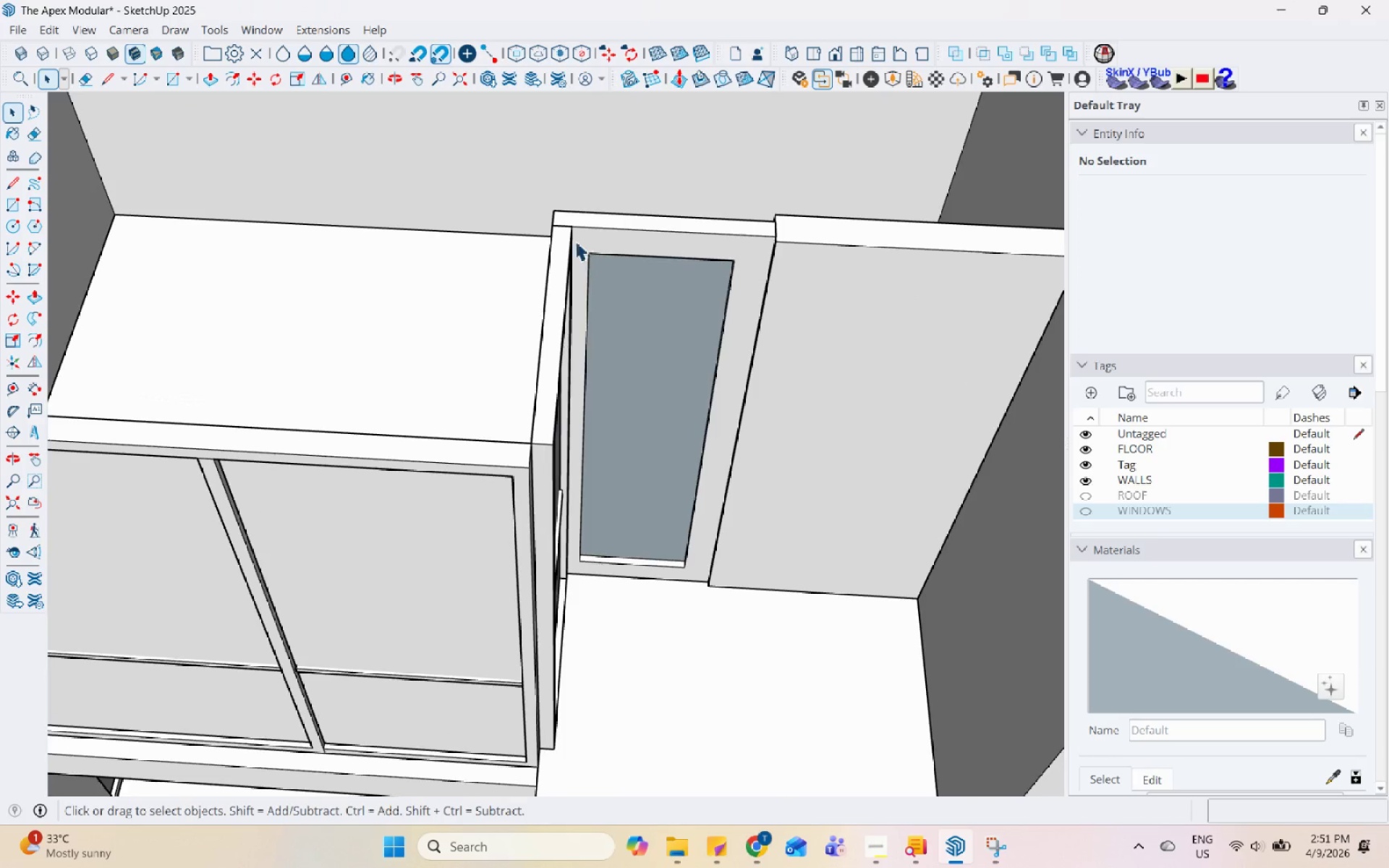 
key(M)
 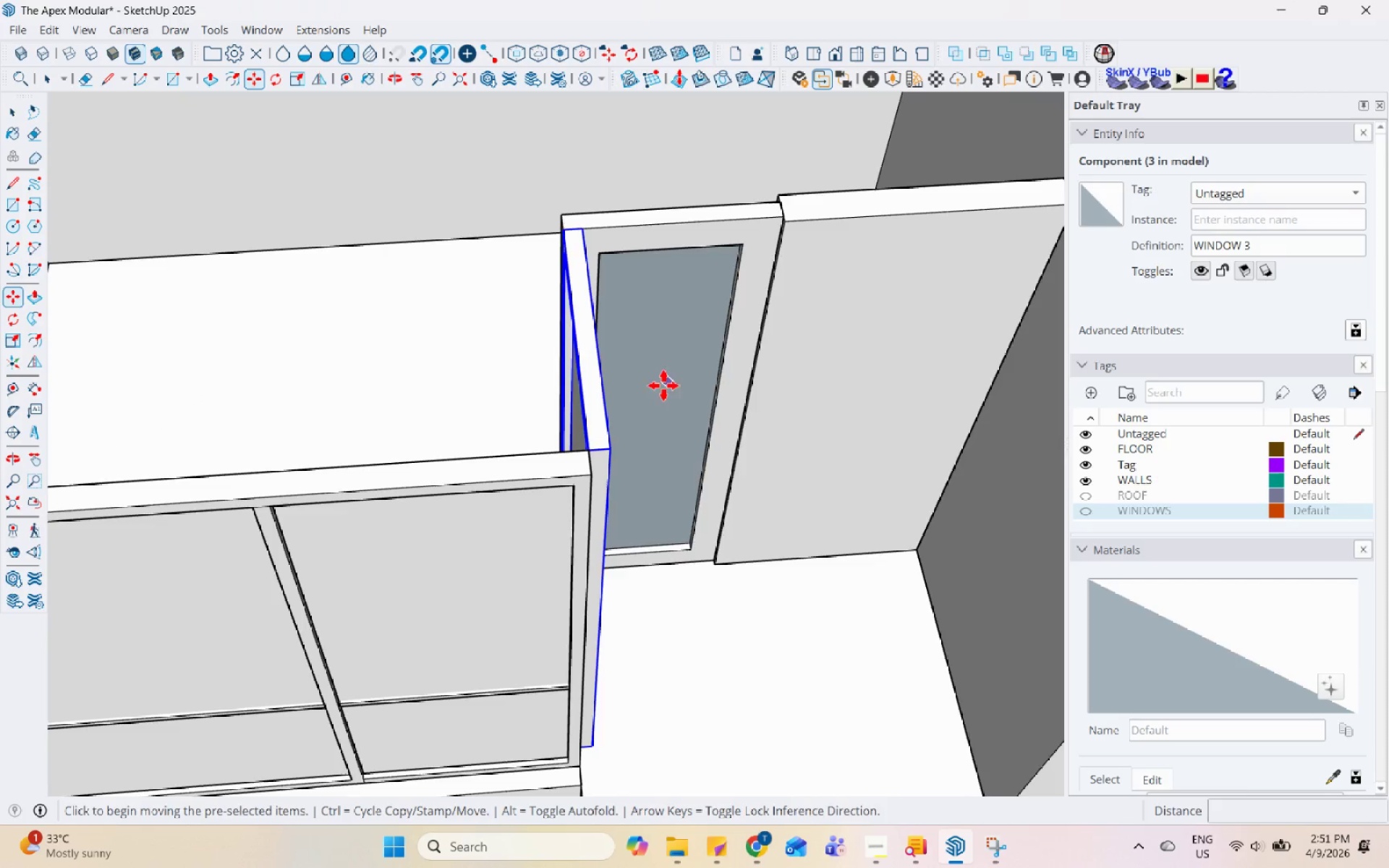 
scroll: coordinate [651, 392], scroll_direction: up, amount: 3.0
 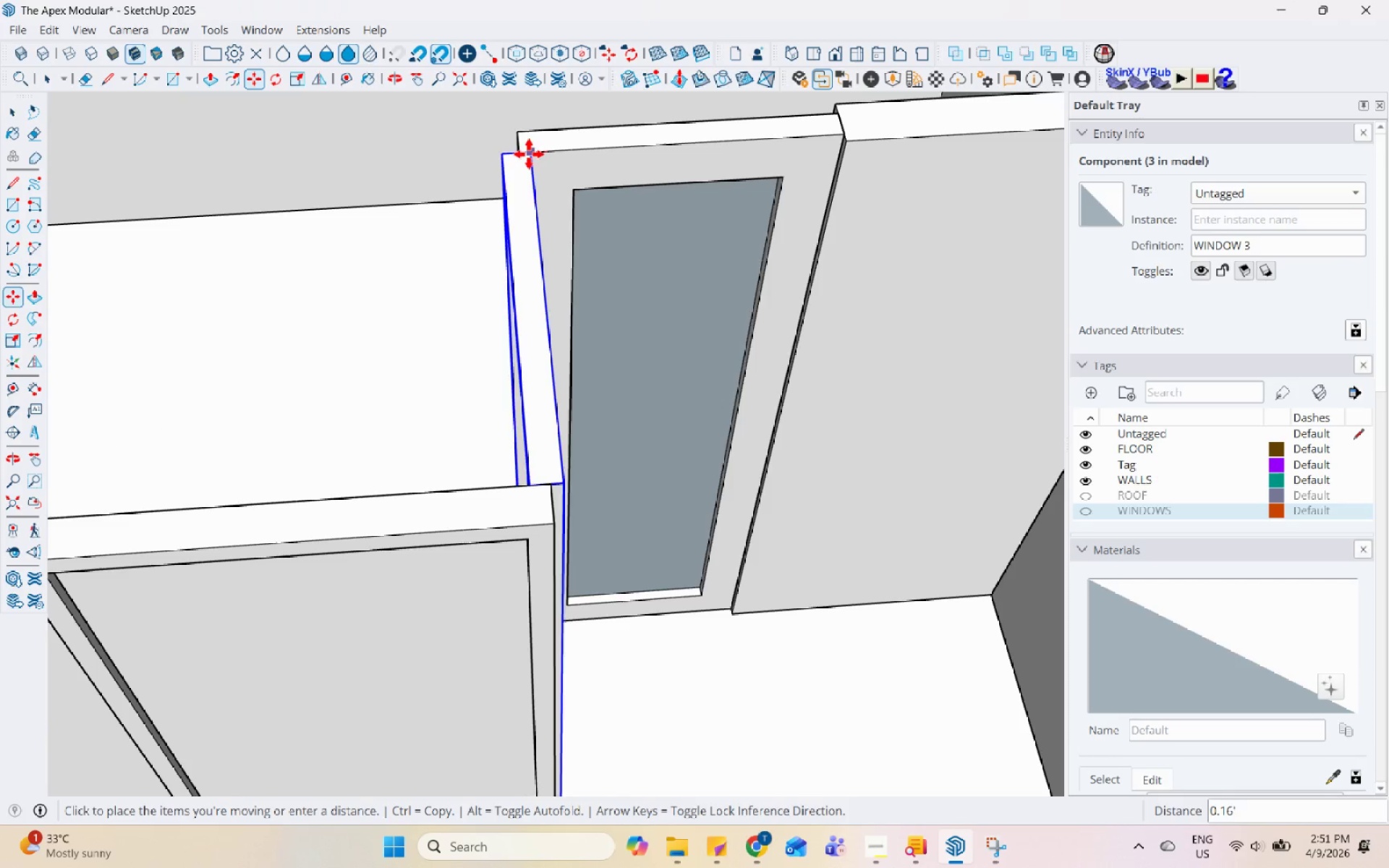 
left_click([520, 154])
 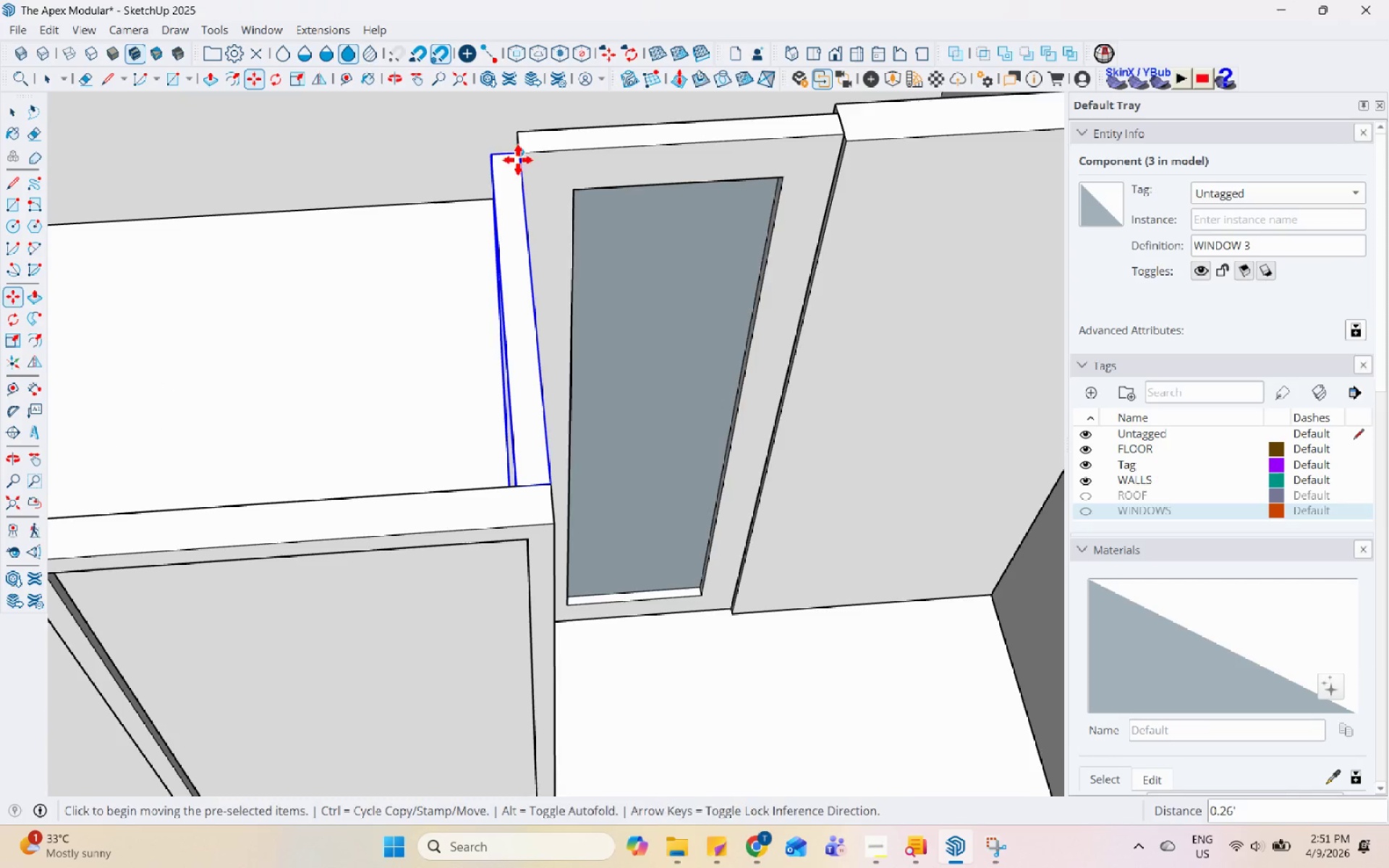 
scroll: coordinate [284, 90], scroll_direction: down, amount: 4.0
 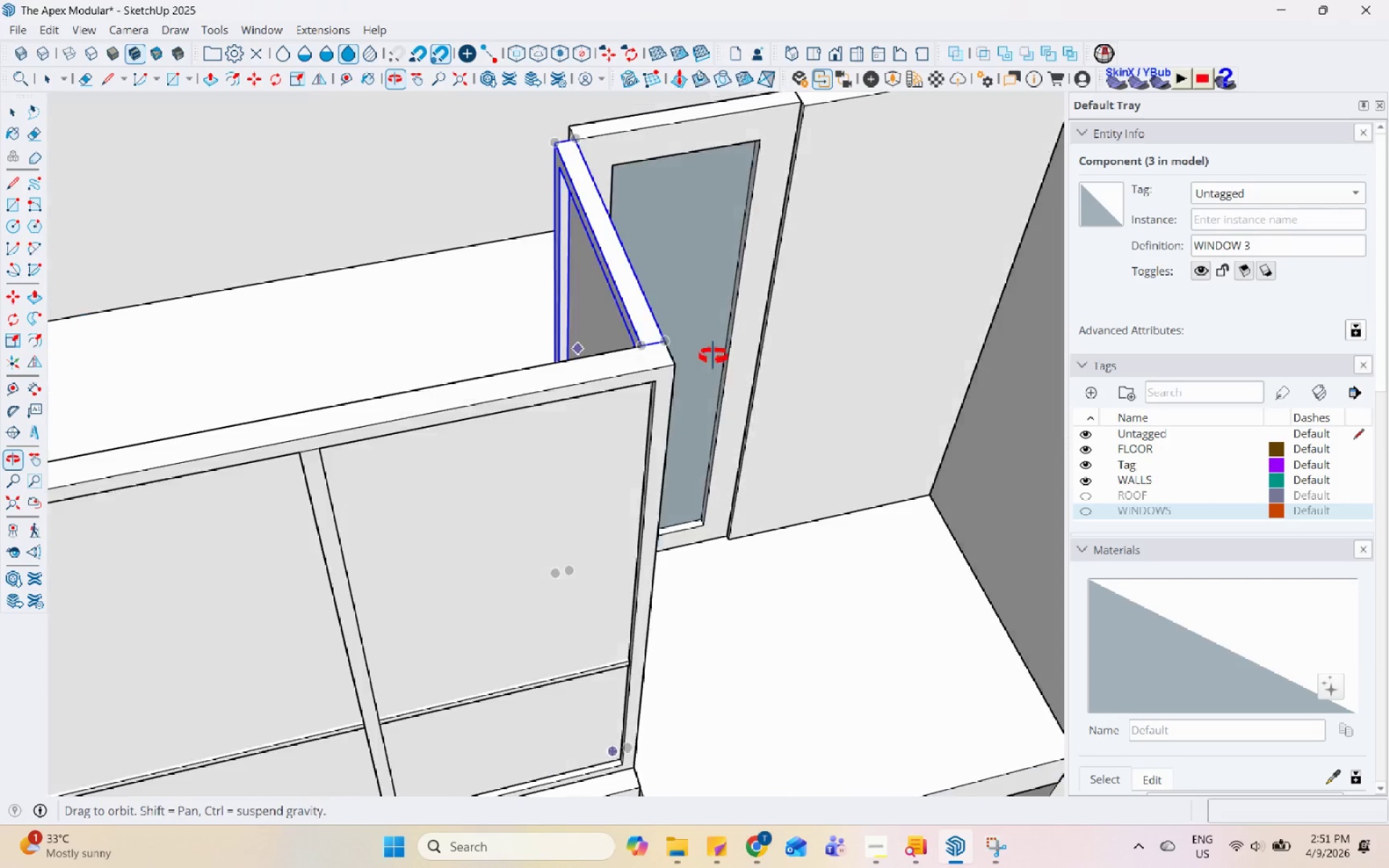 
scroll: coordinate [671, 373], scroll_direction: none, amount: 0.0
 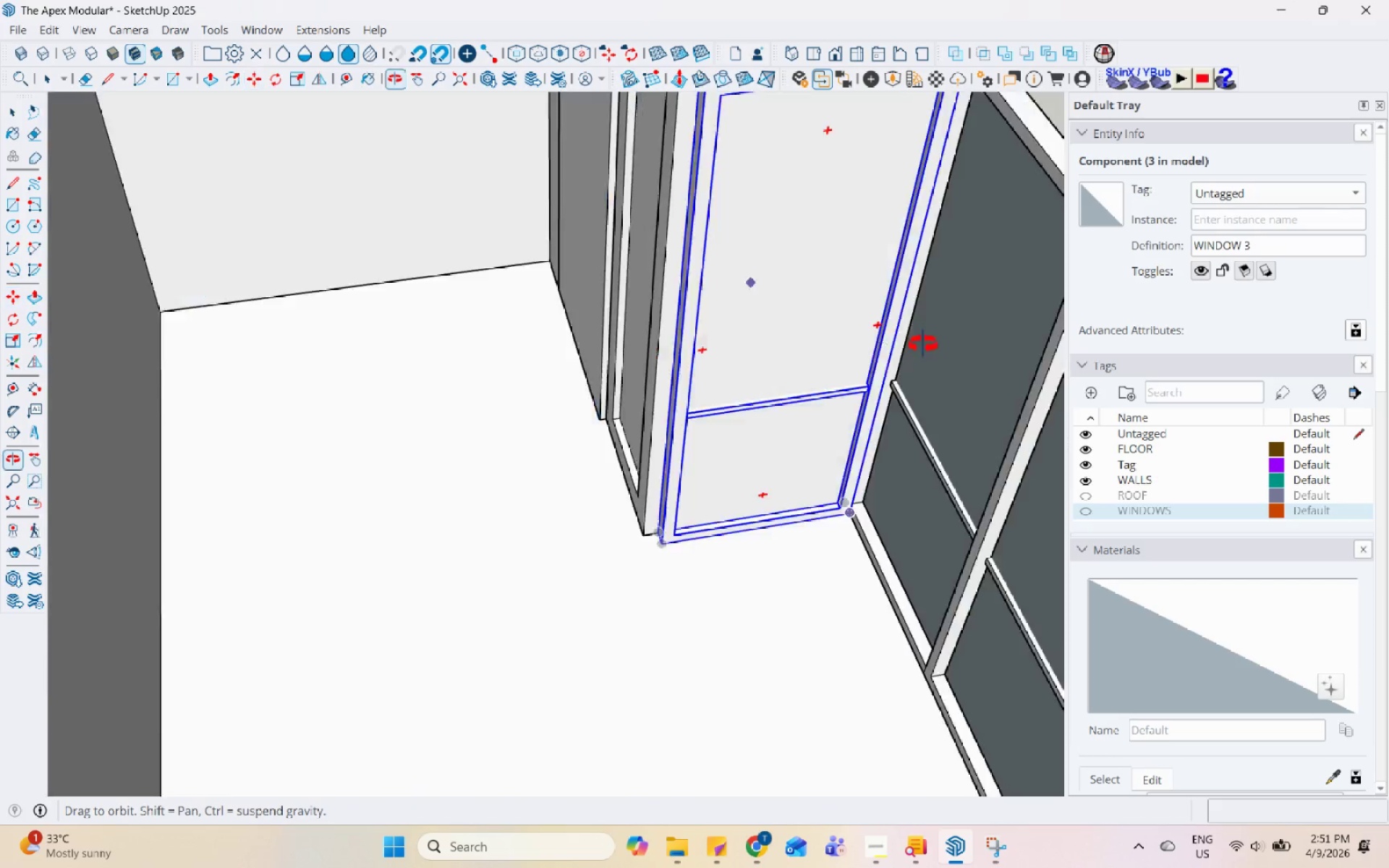 
scroll: coordinate [666, 503], scroll_direction: down, amount: 5.0
 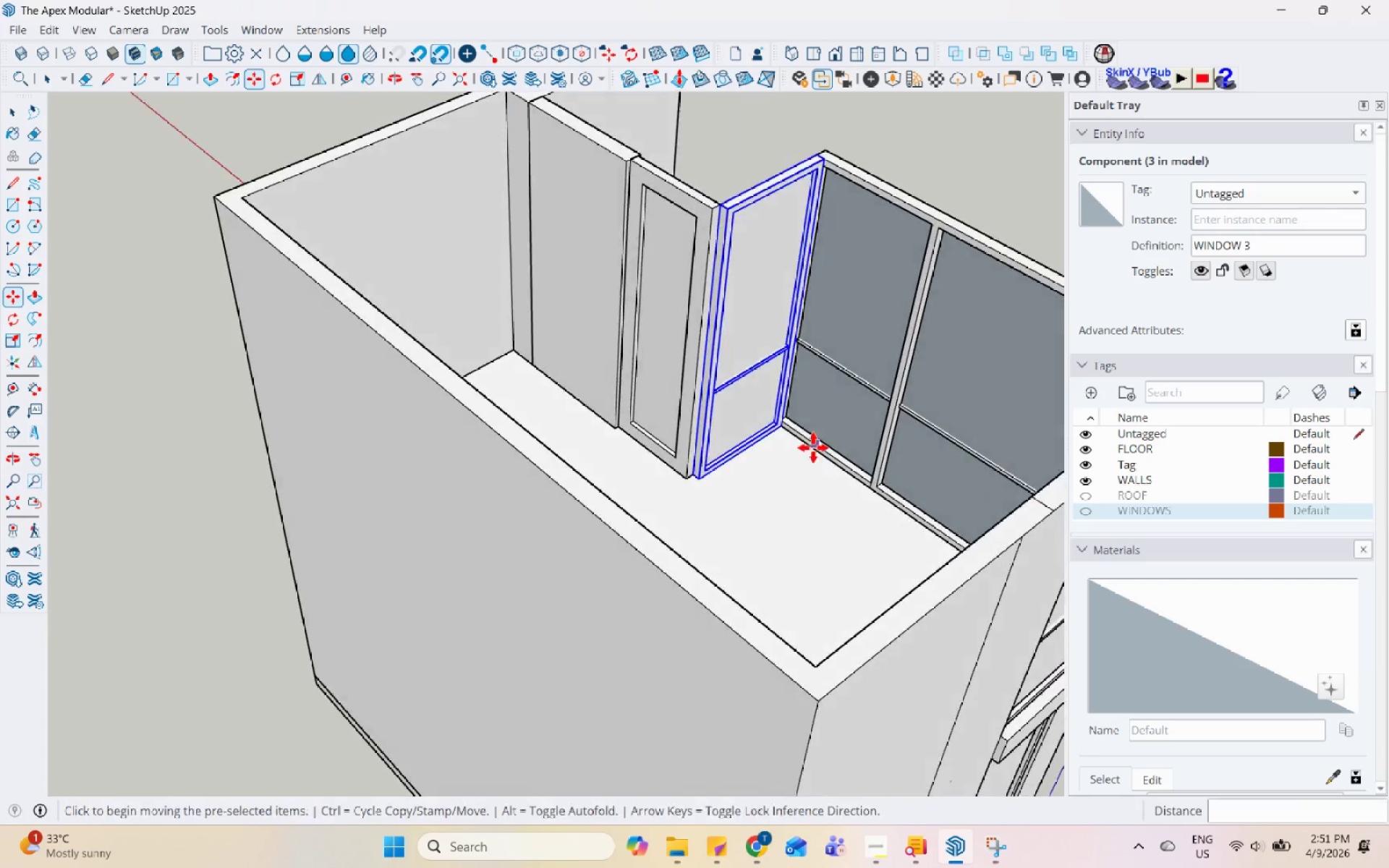 
key(Space)
 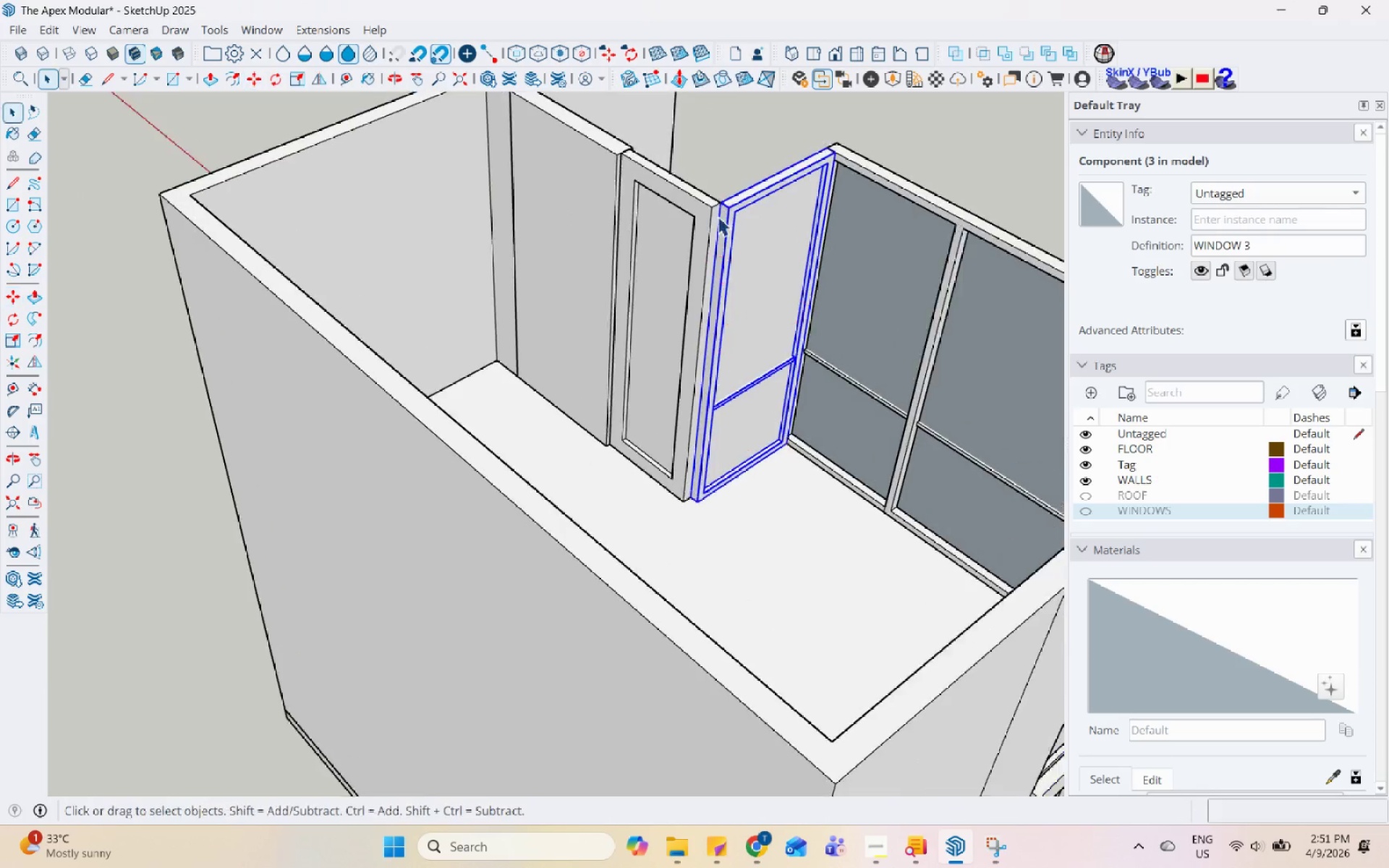 
left_click([716, 220])
 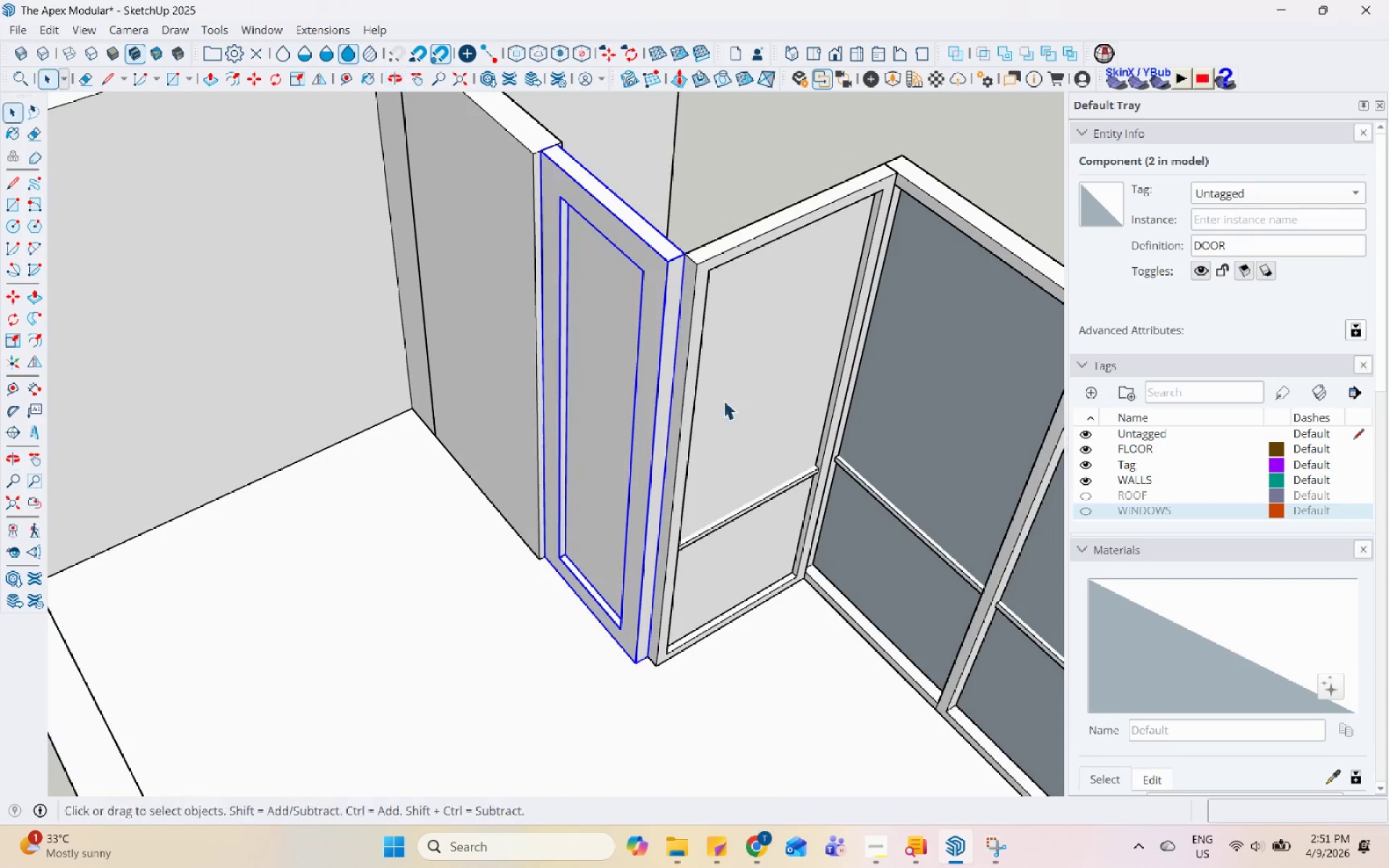 
scroll: coordinate [723, 205], scroll_direction: up, amount: 6.0
 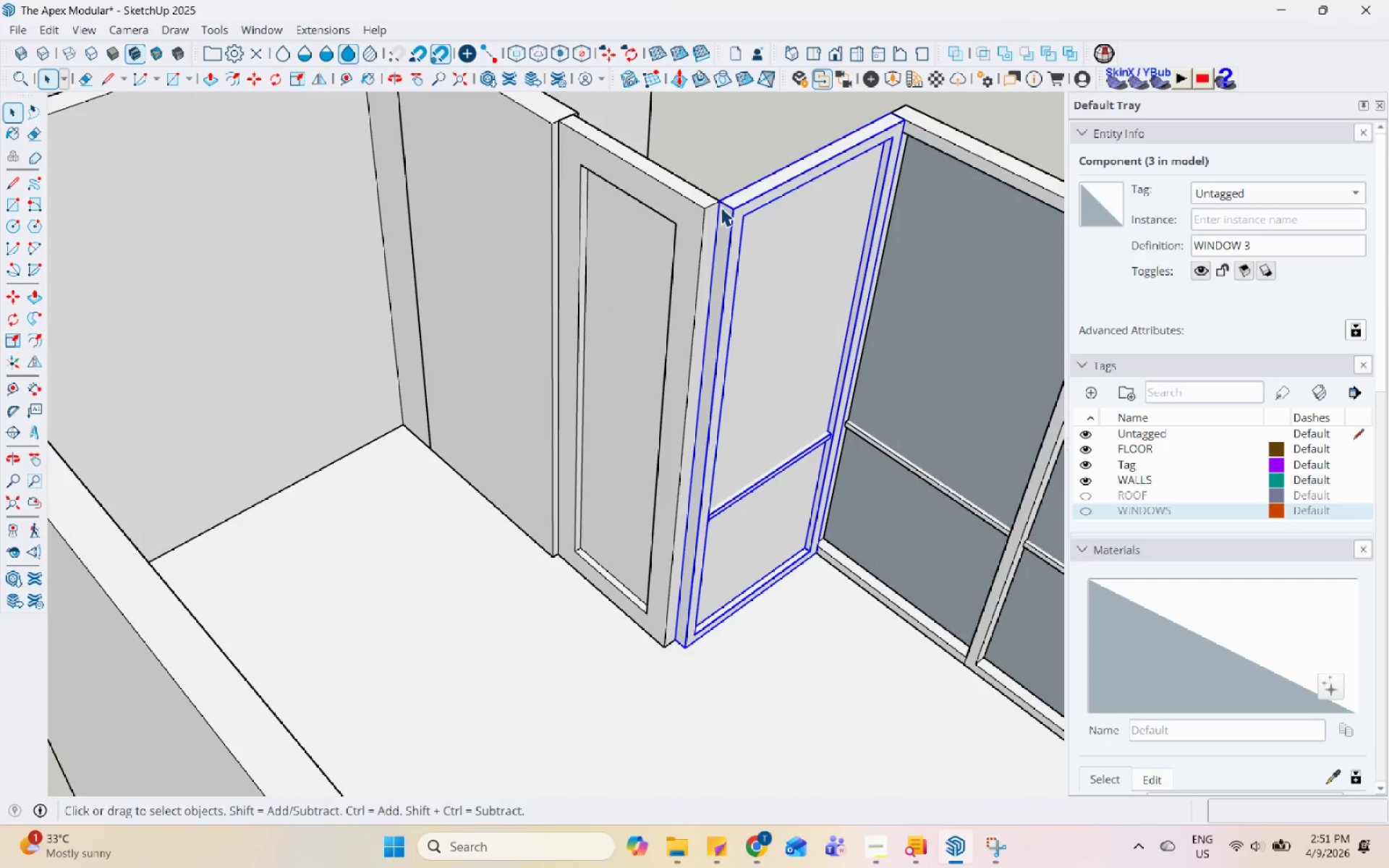 
left_click([694, 283])
 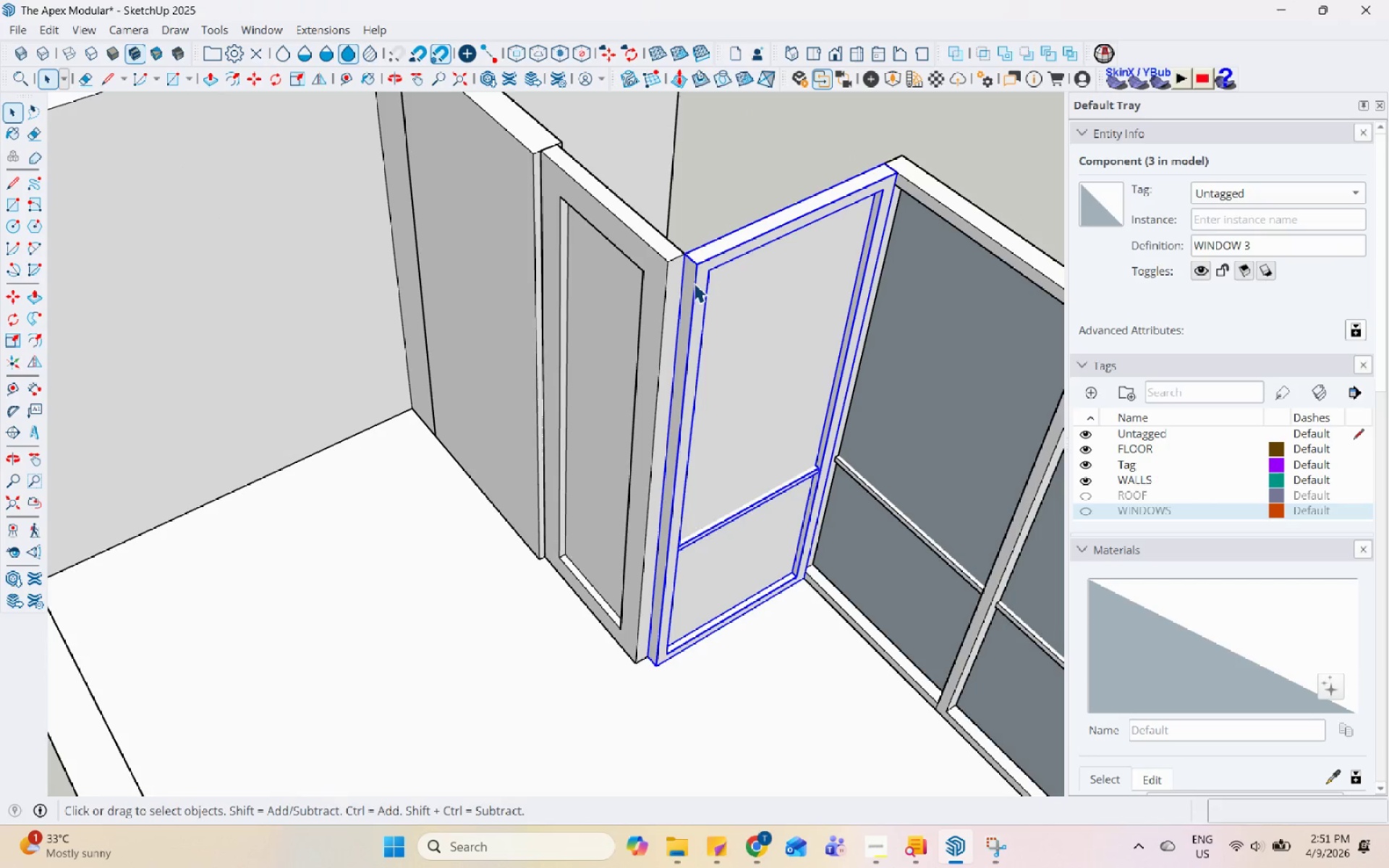 
key(S)
 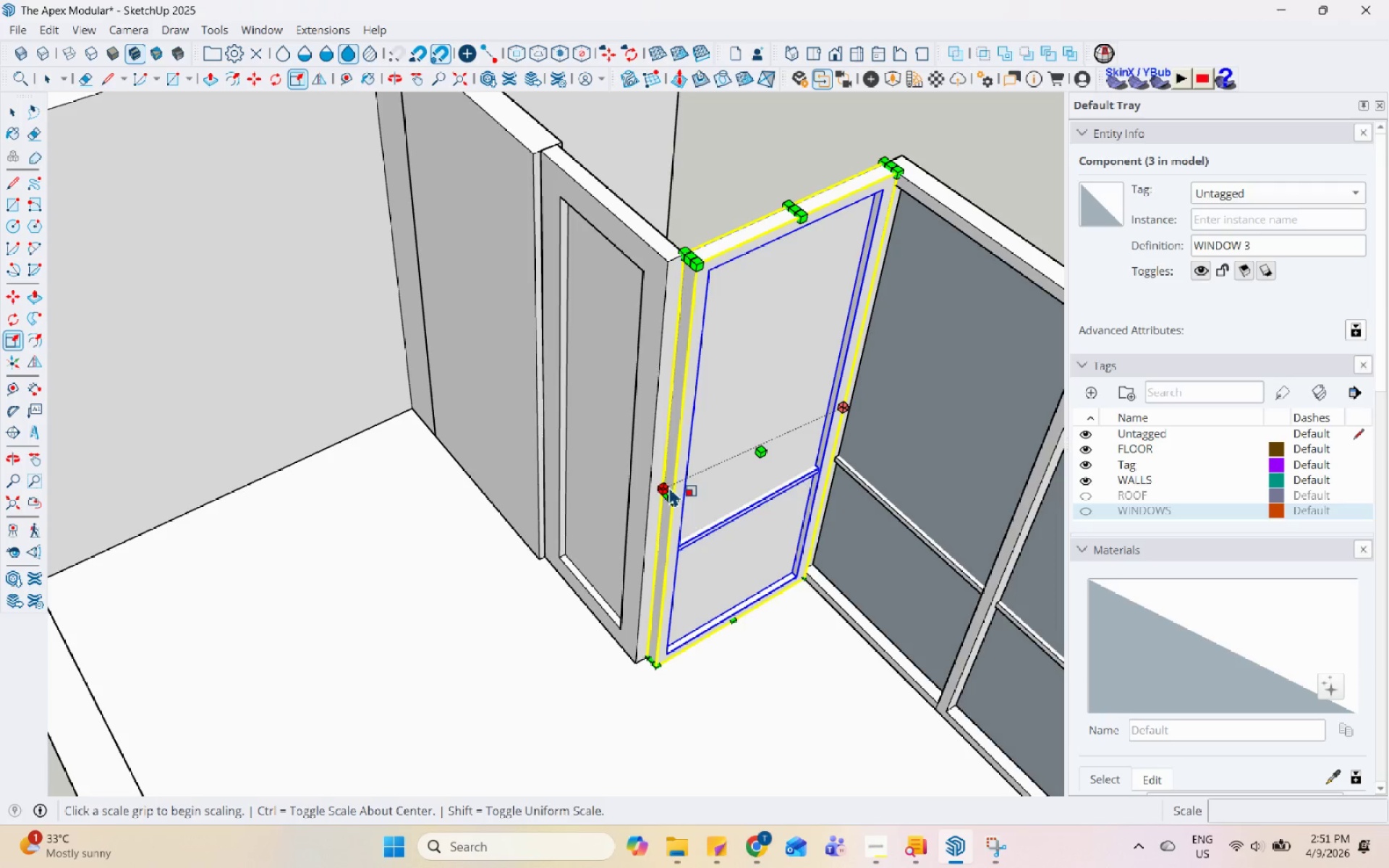 
left_click([668, 489])
 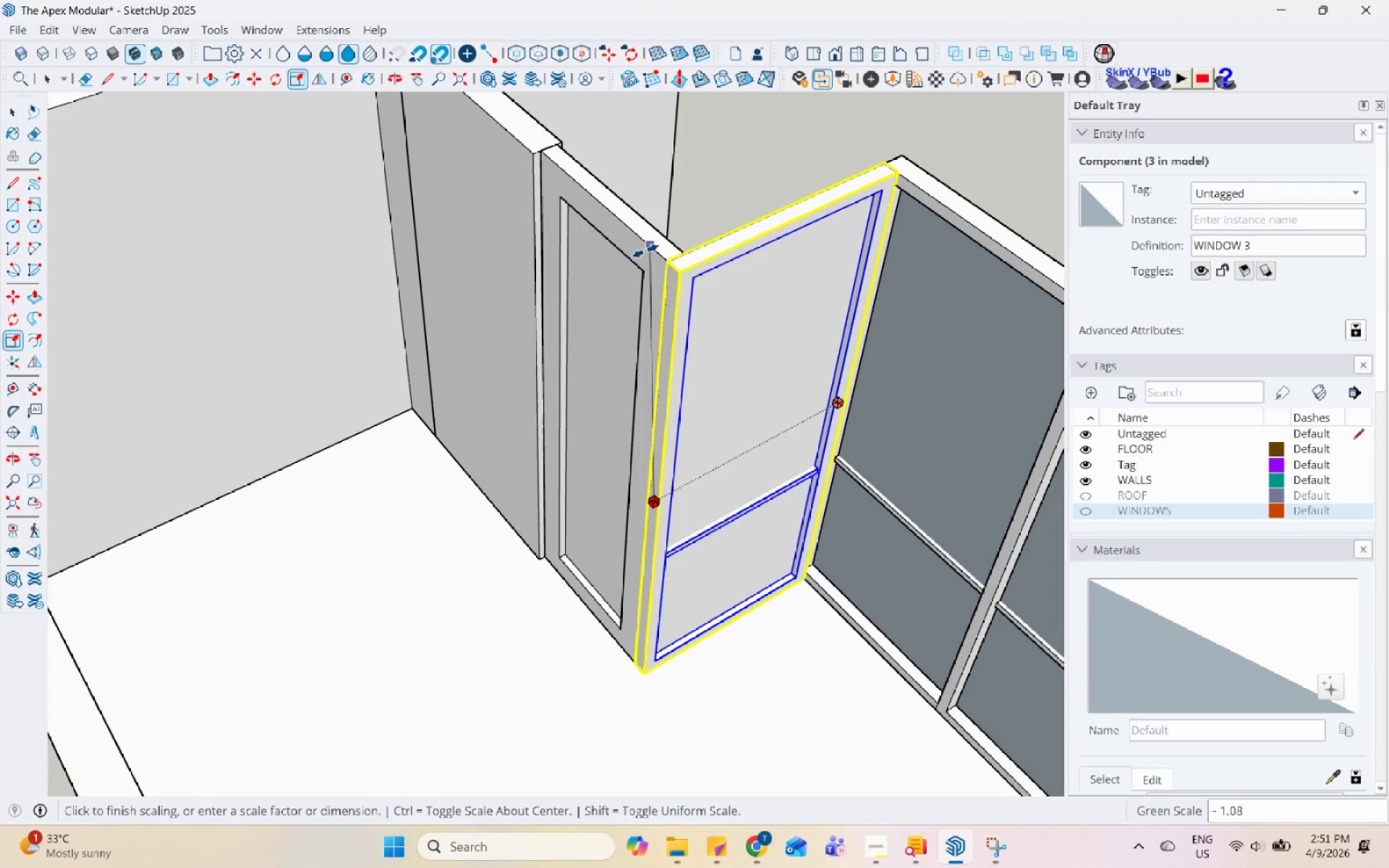 
left_click([642, 239])
 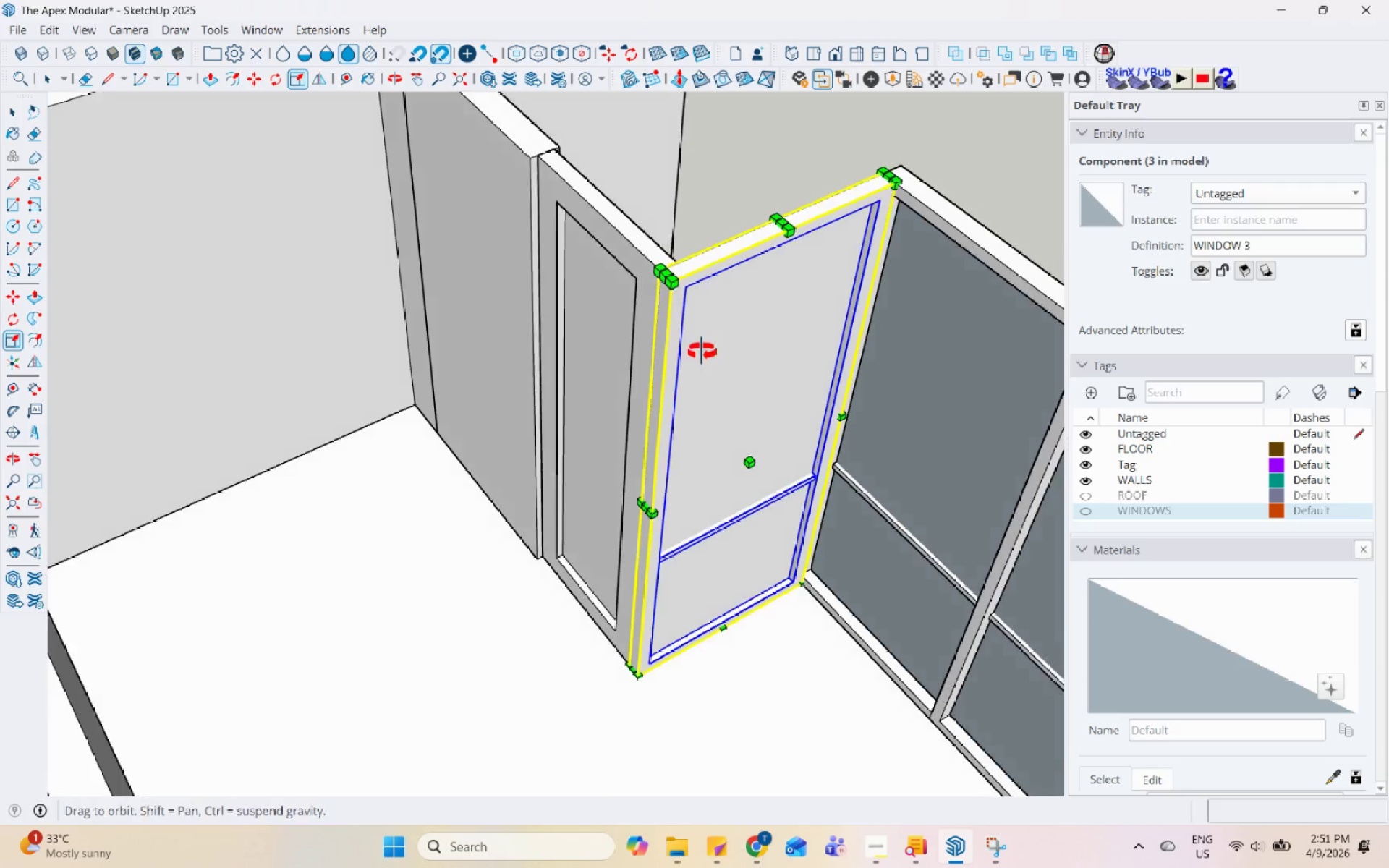 
key(Space)
 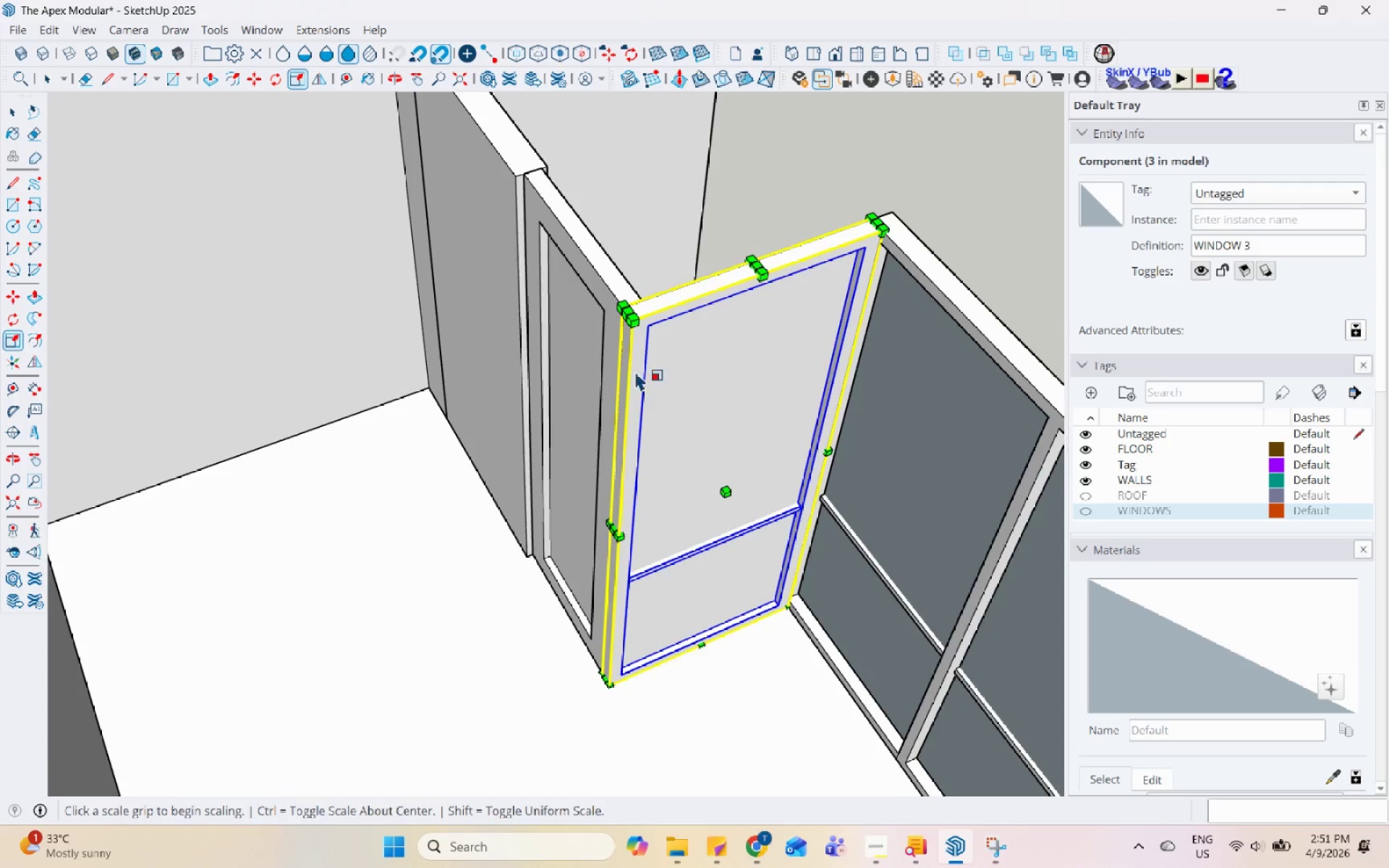 
scroll: coordinate [634, 375], scroll_direction: down, amount: 4.0
 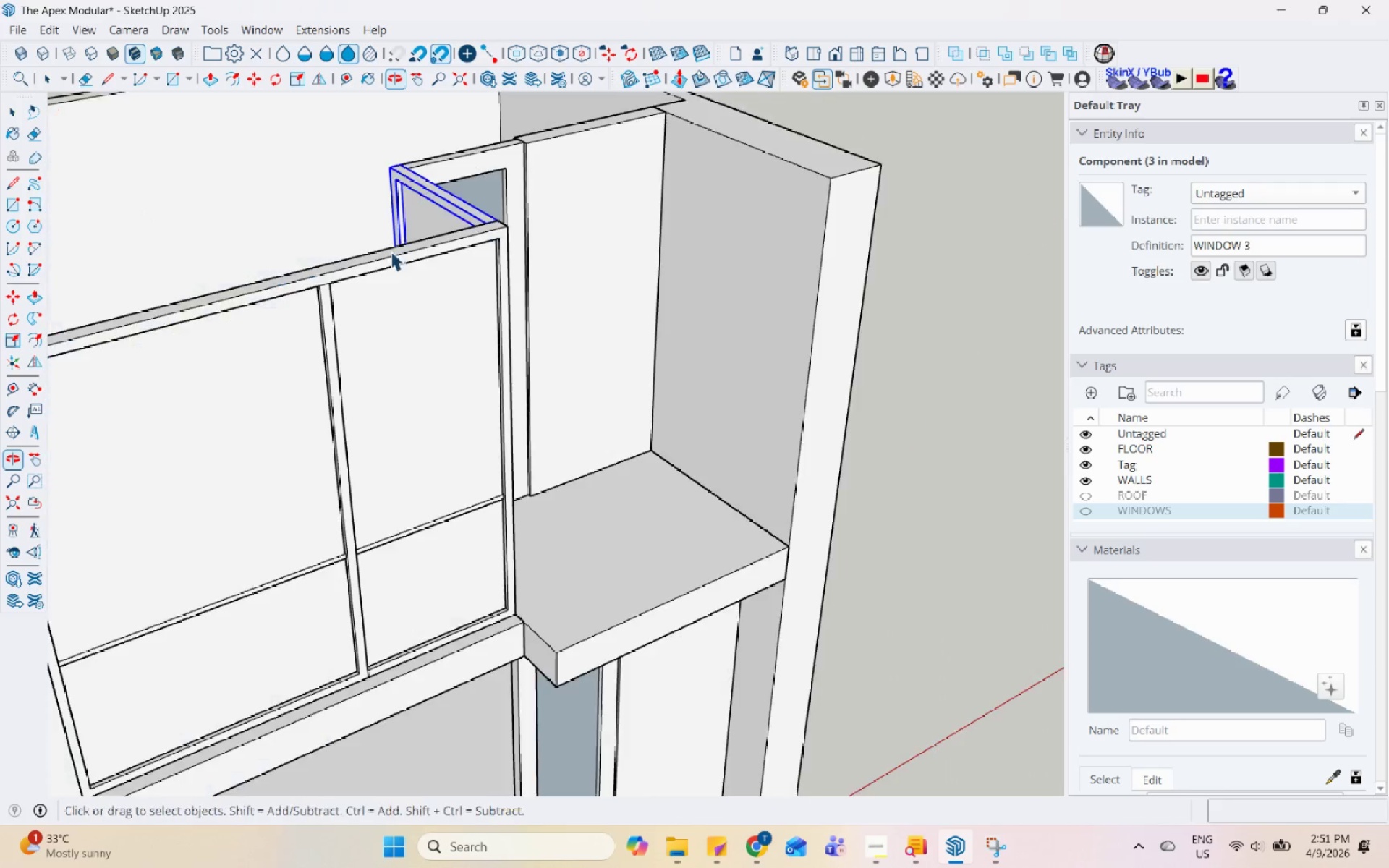 
left_click([730, 323])
 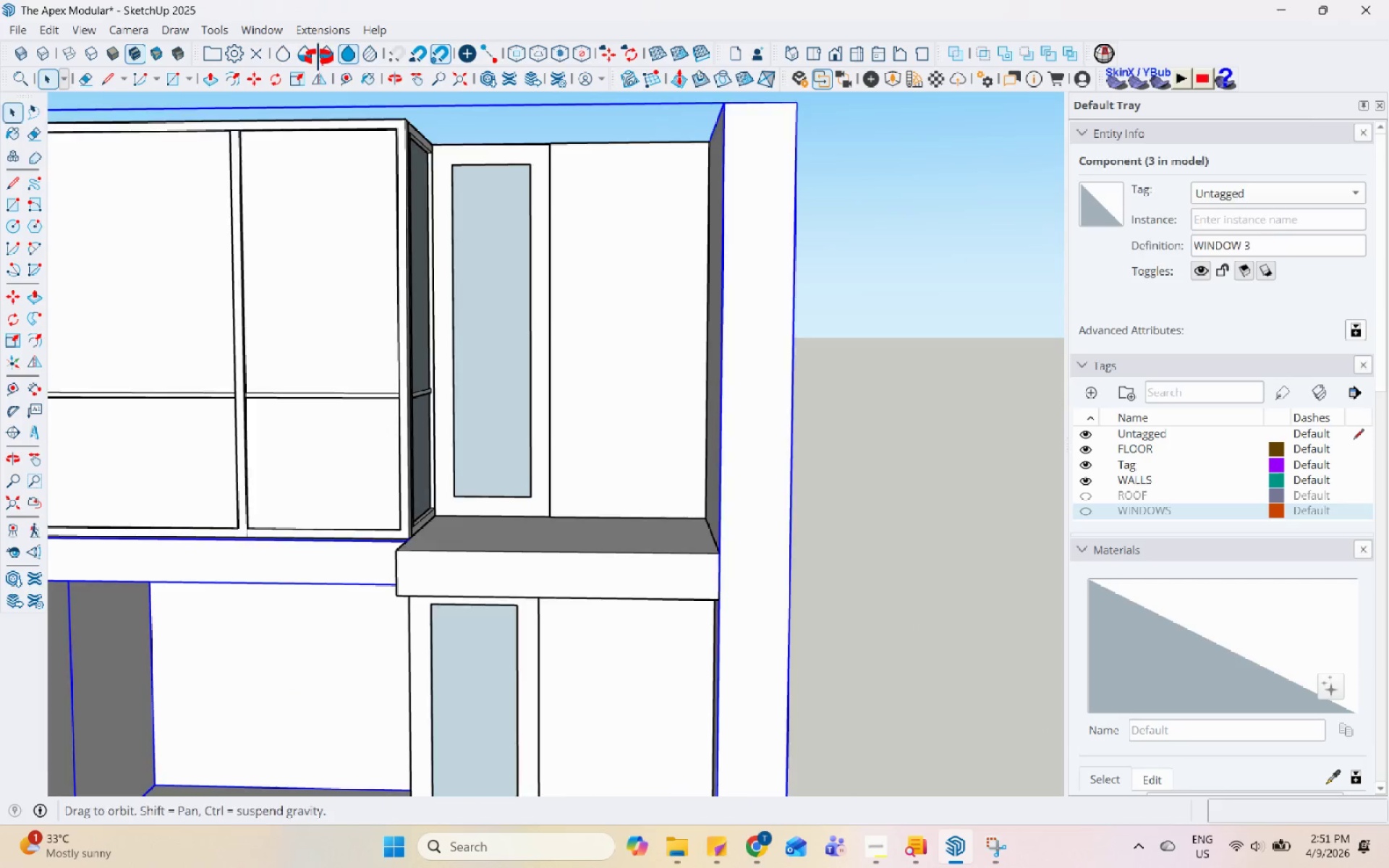 
left_click([765, 344])
 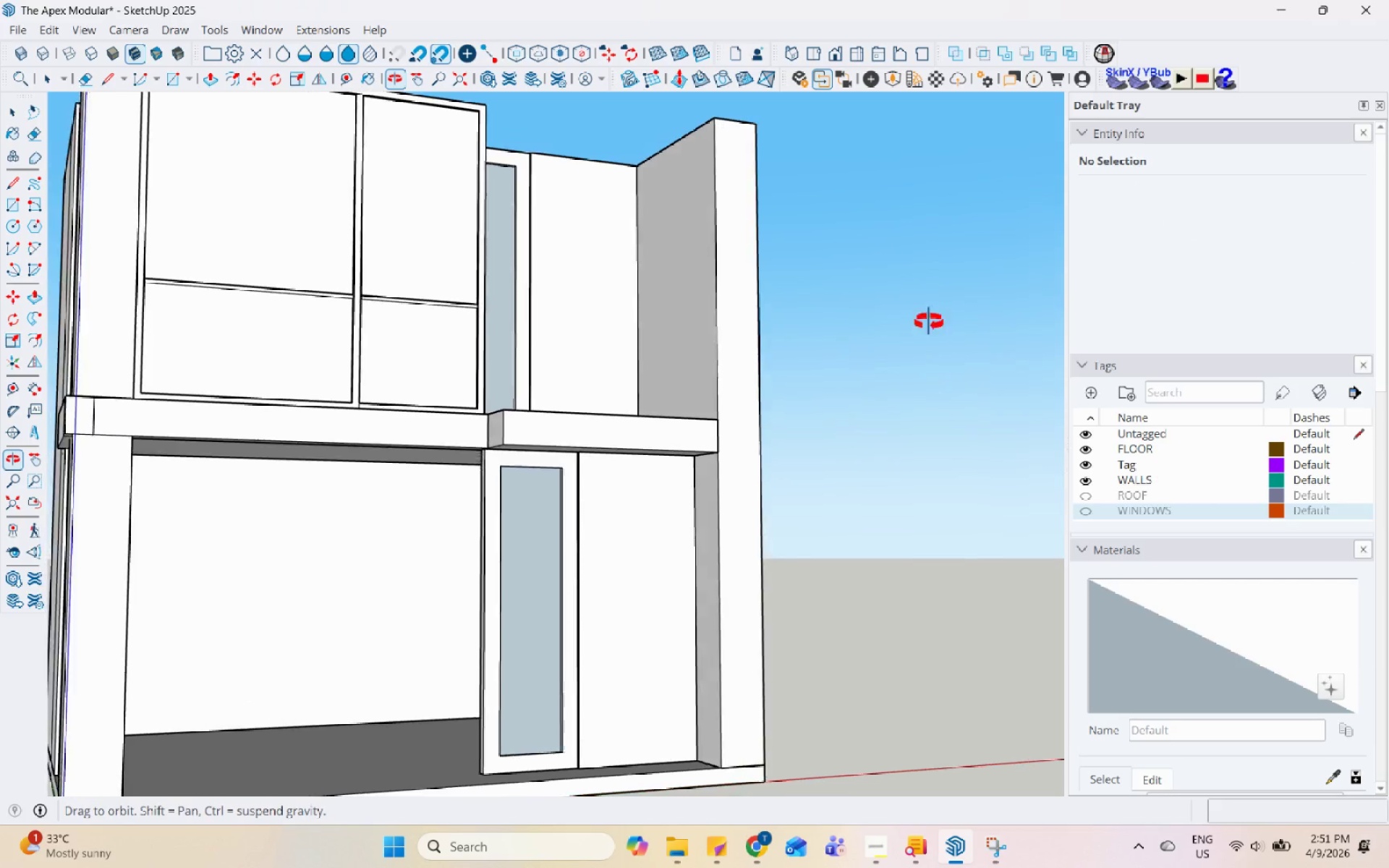 
scroll: coordinate [887, 543], scroll_direction: down, amount: 8.0
 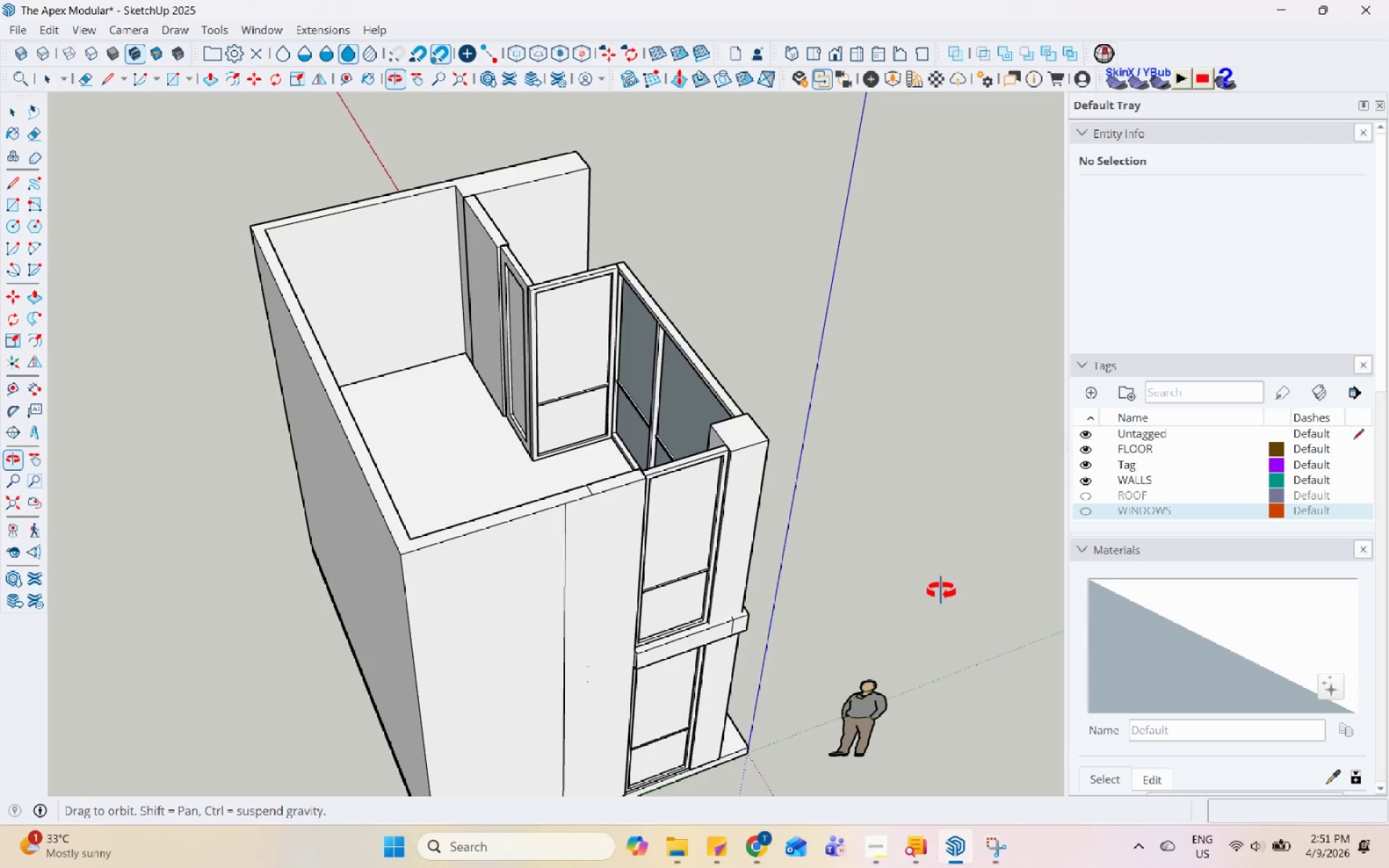 
middle_click([825, 571])
 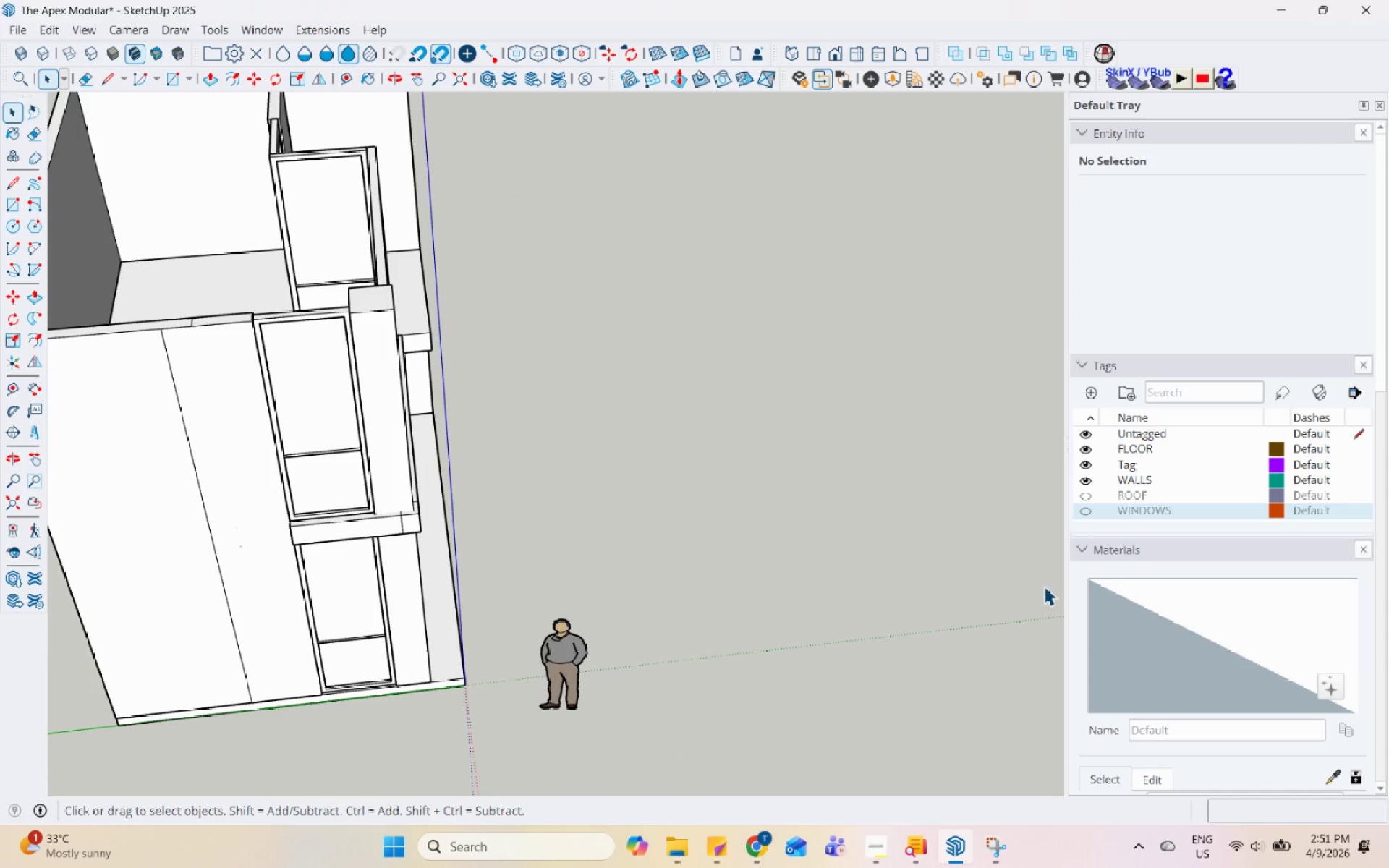 
scroll: coordinate [706, 472], scroll_direction: down, amount: 5.0
 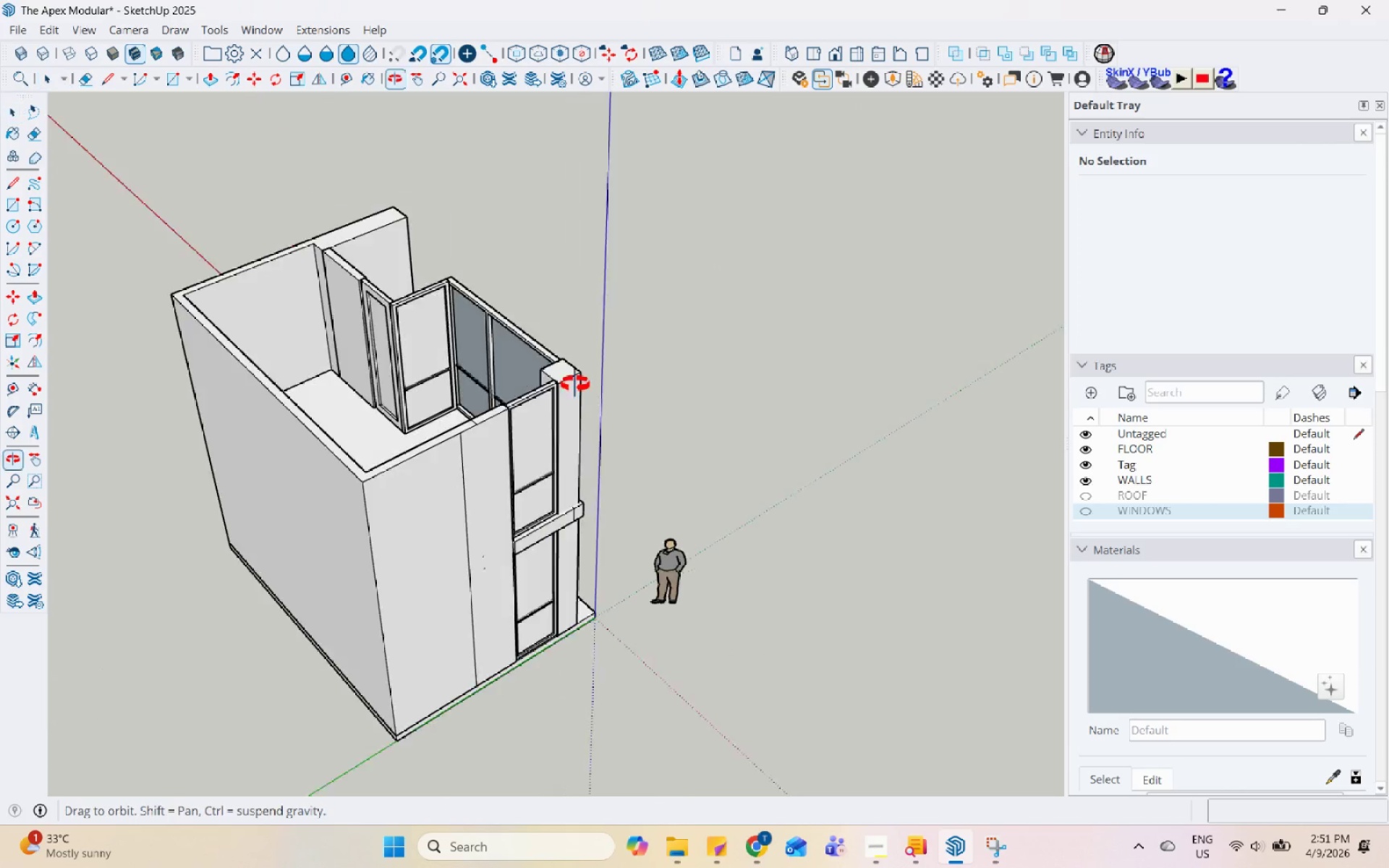 
scroll: coordinate [226, 213], scroll_direction: up, amount: 11.0
 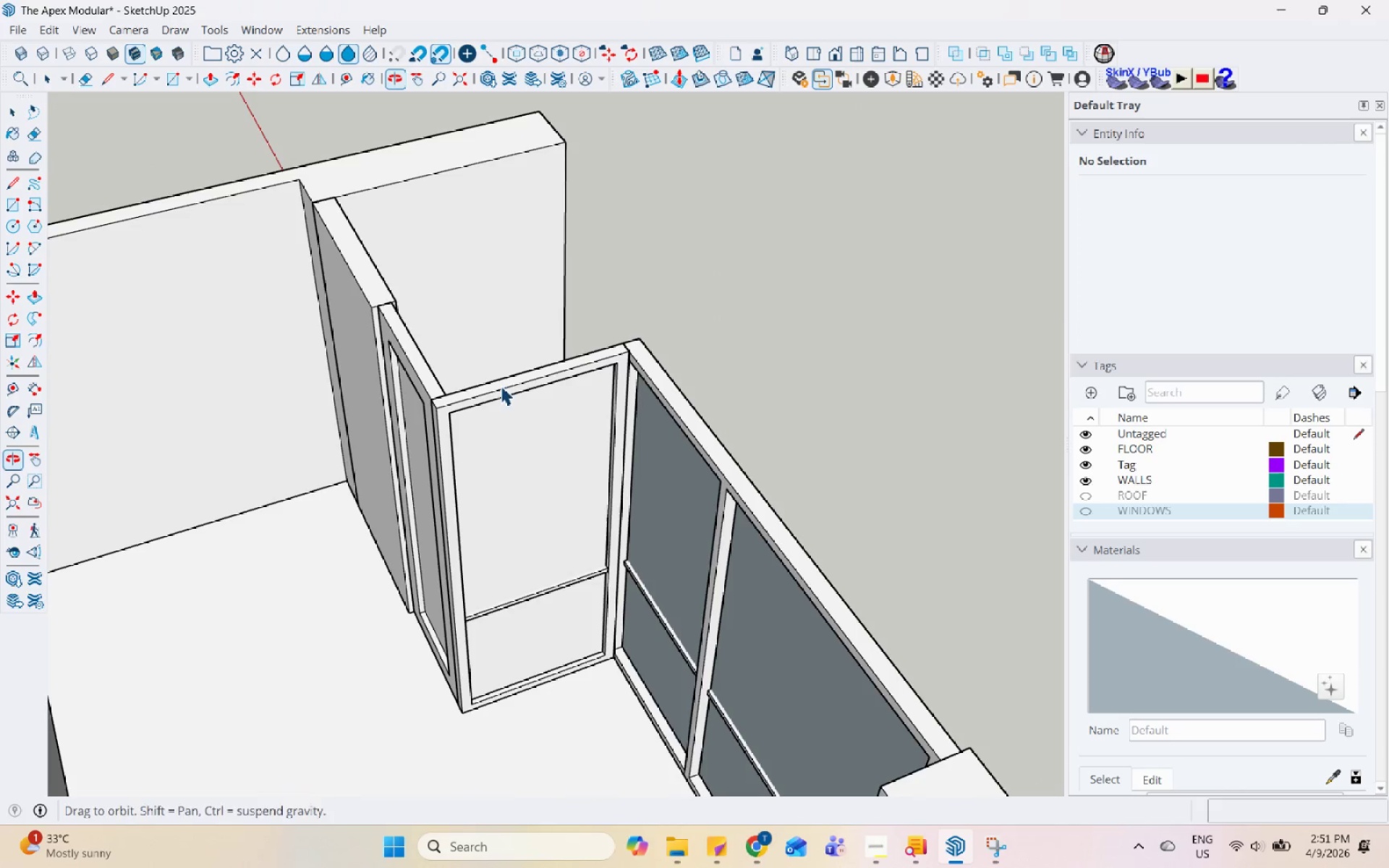 
scroll: coordinate [642, 333], scroll_direction: down, amount: 3.0
 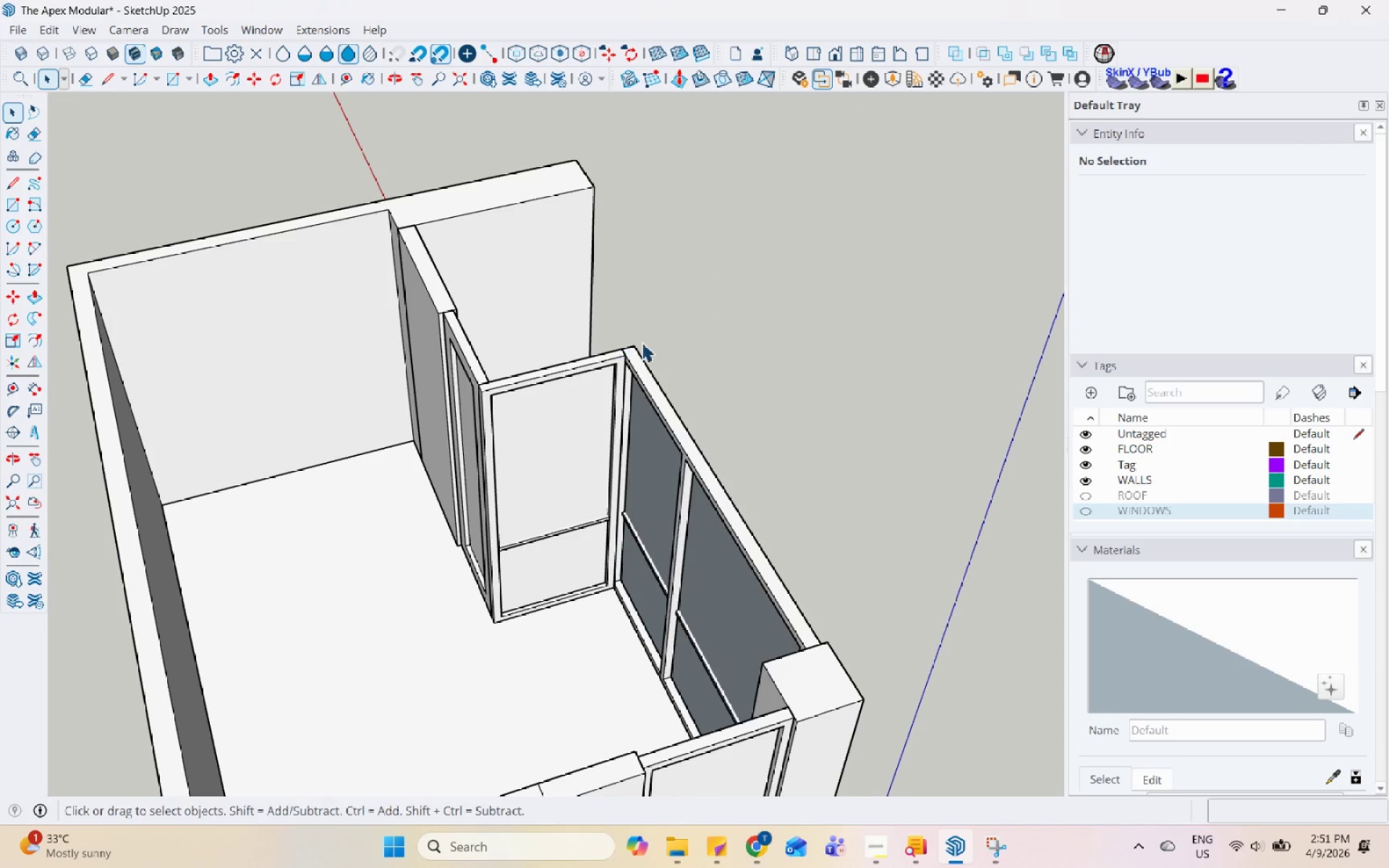 
scroll: coordinate [572, 297], scroll_direction: up, amount: 4.0
 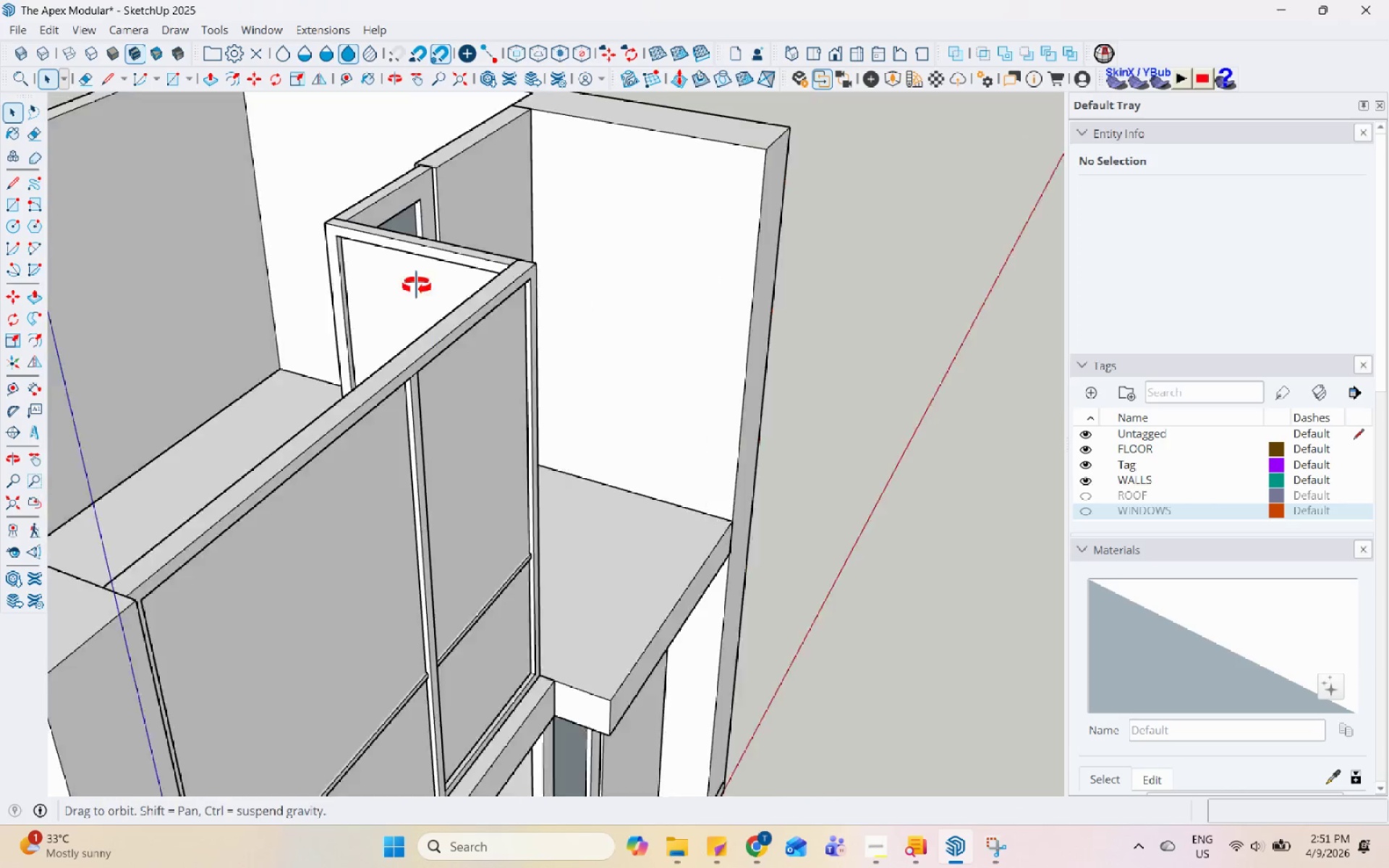 
scroll: coordinate [763, 297], scroll_direction: down, amount: 3.0
 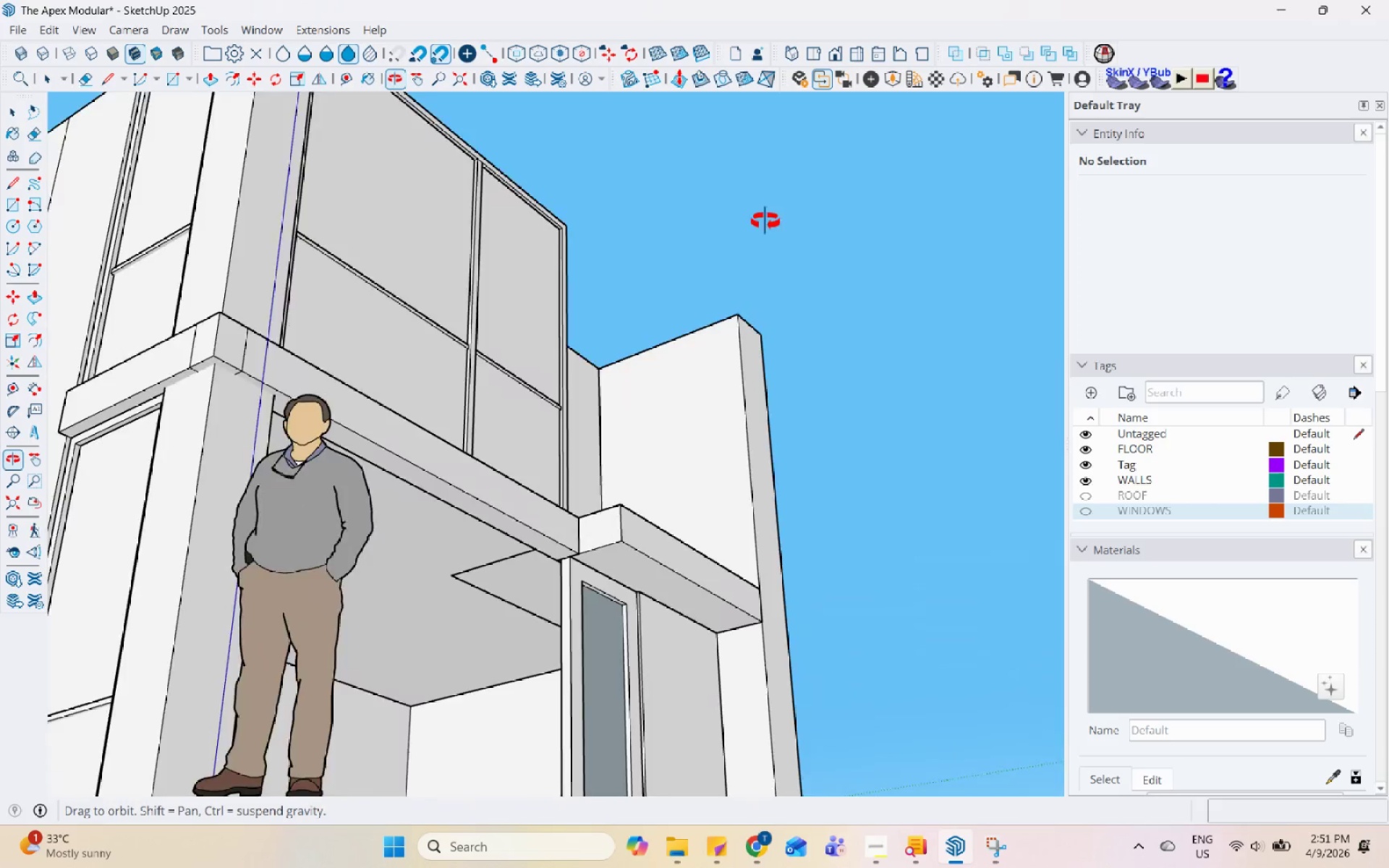 
scroll: coordinate [502, 642], scroll_direction: up, amount: 27.0
 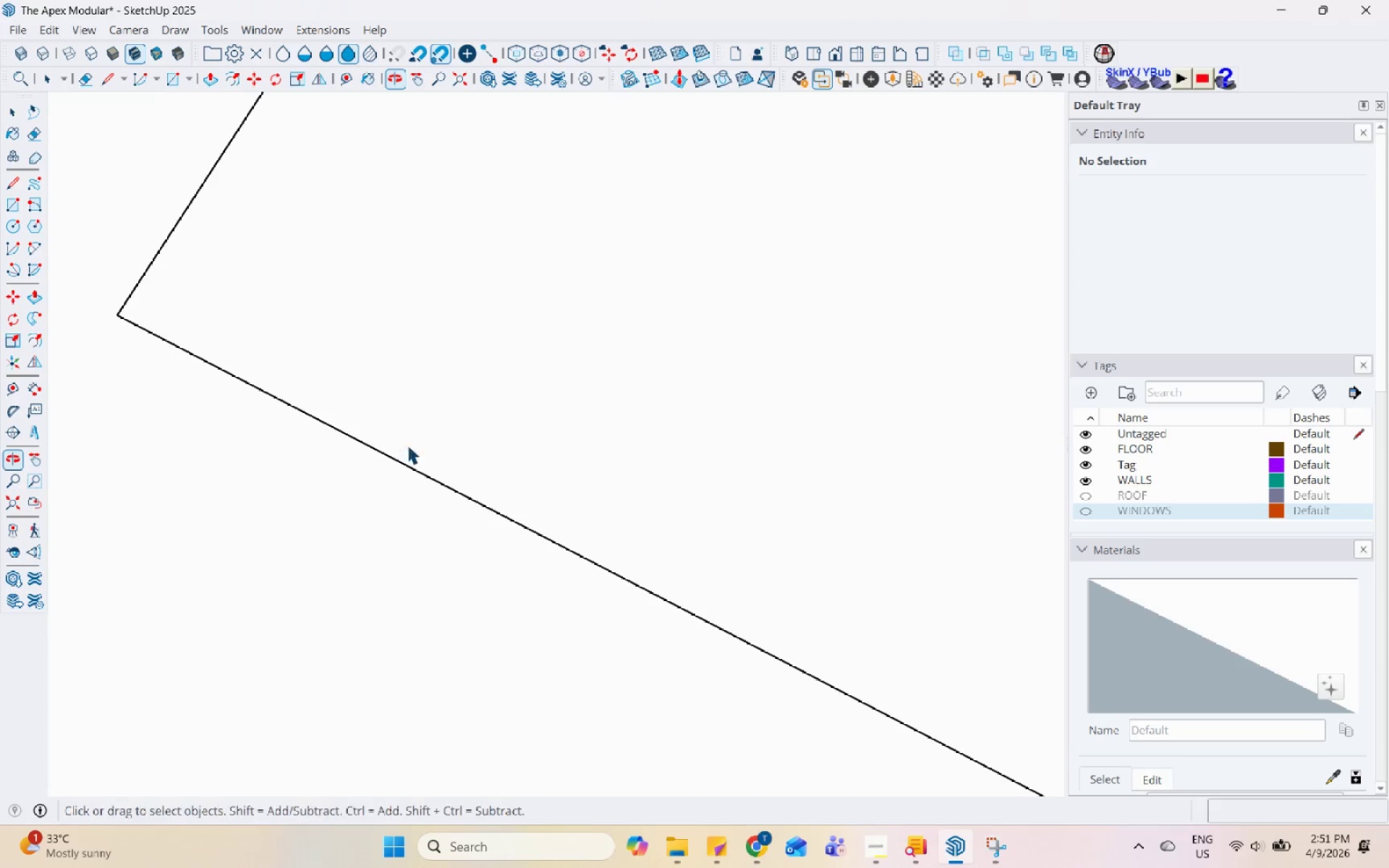 
double_click([407, 360])
 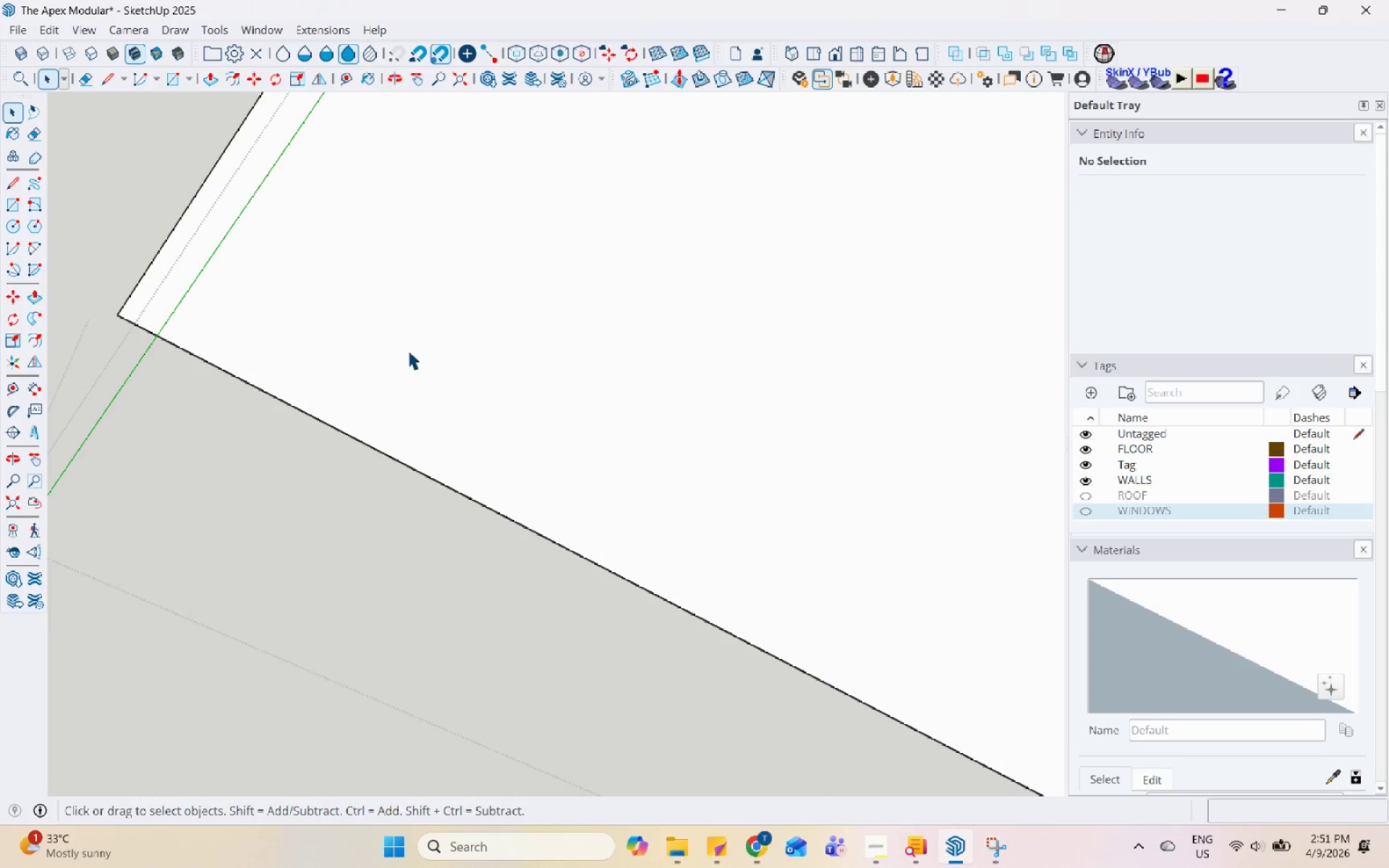 
left_click_drag(start_coordinate=[415, 314], to_coordinate=[415, 308])
 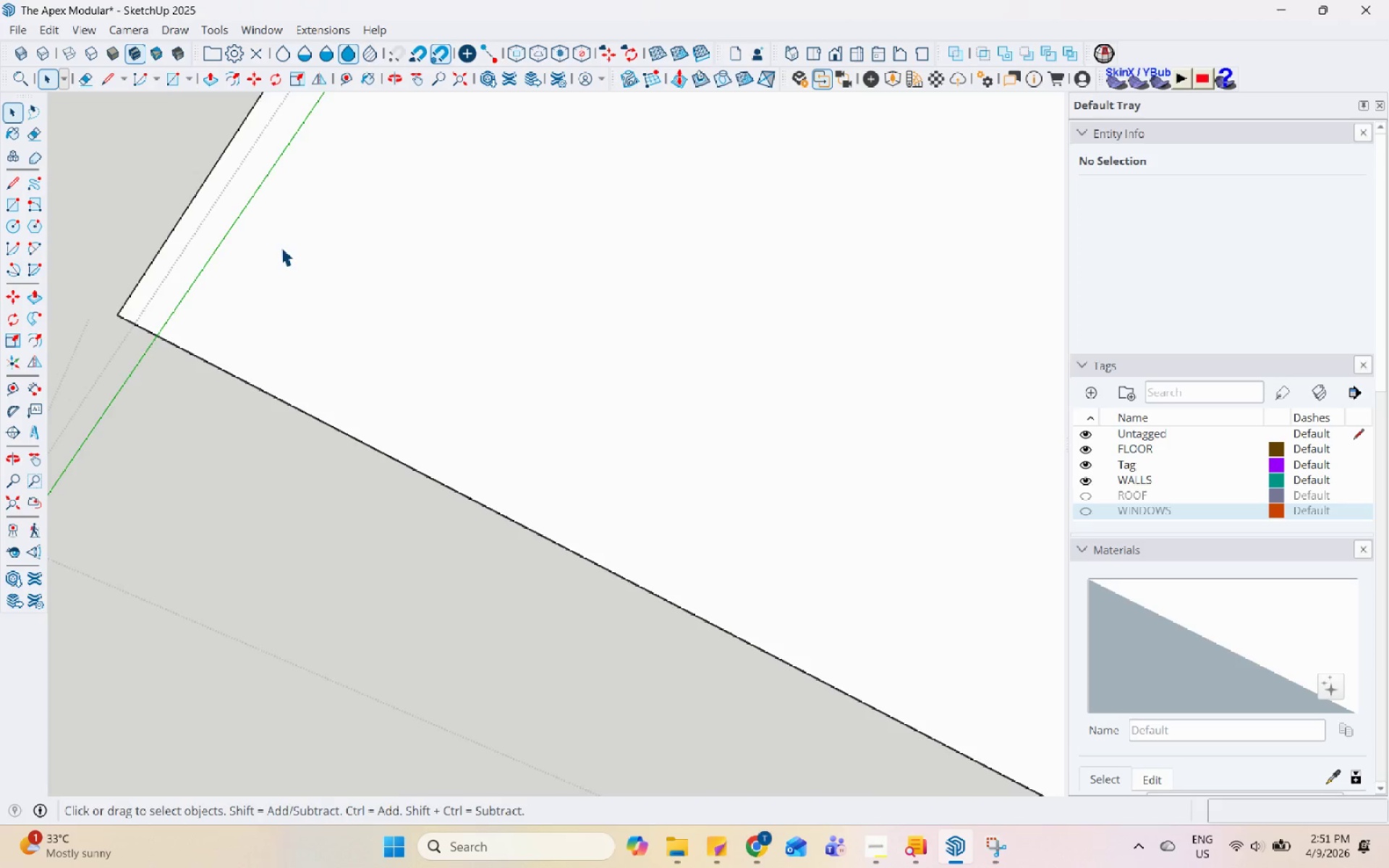 
scroll: coordinate [638, 614], scroll_direction: up, amount: 5.0
 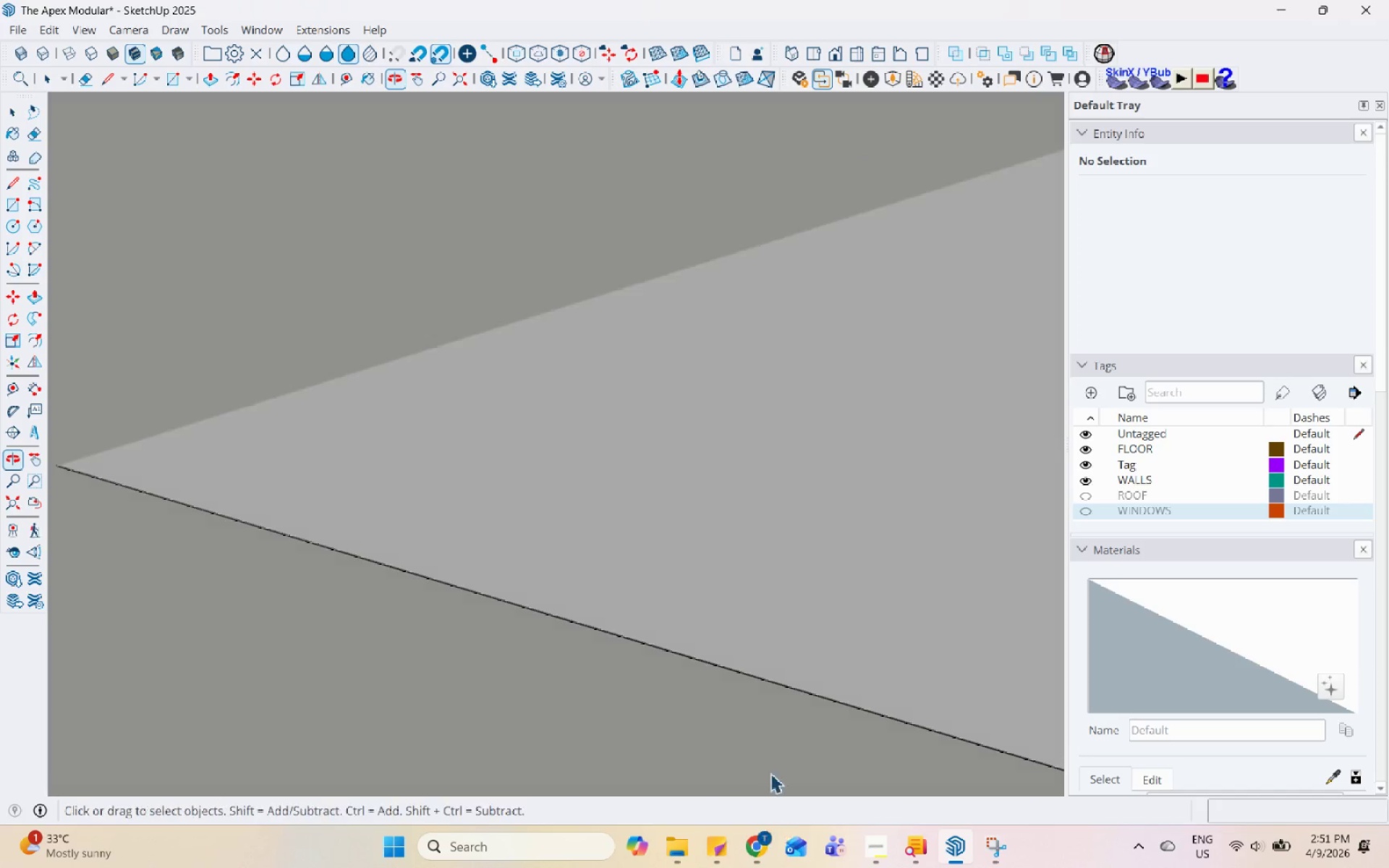 
left_click([476, 410])
 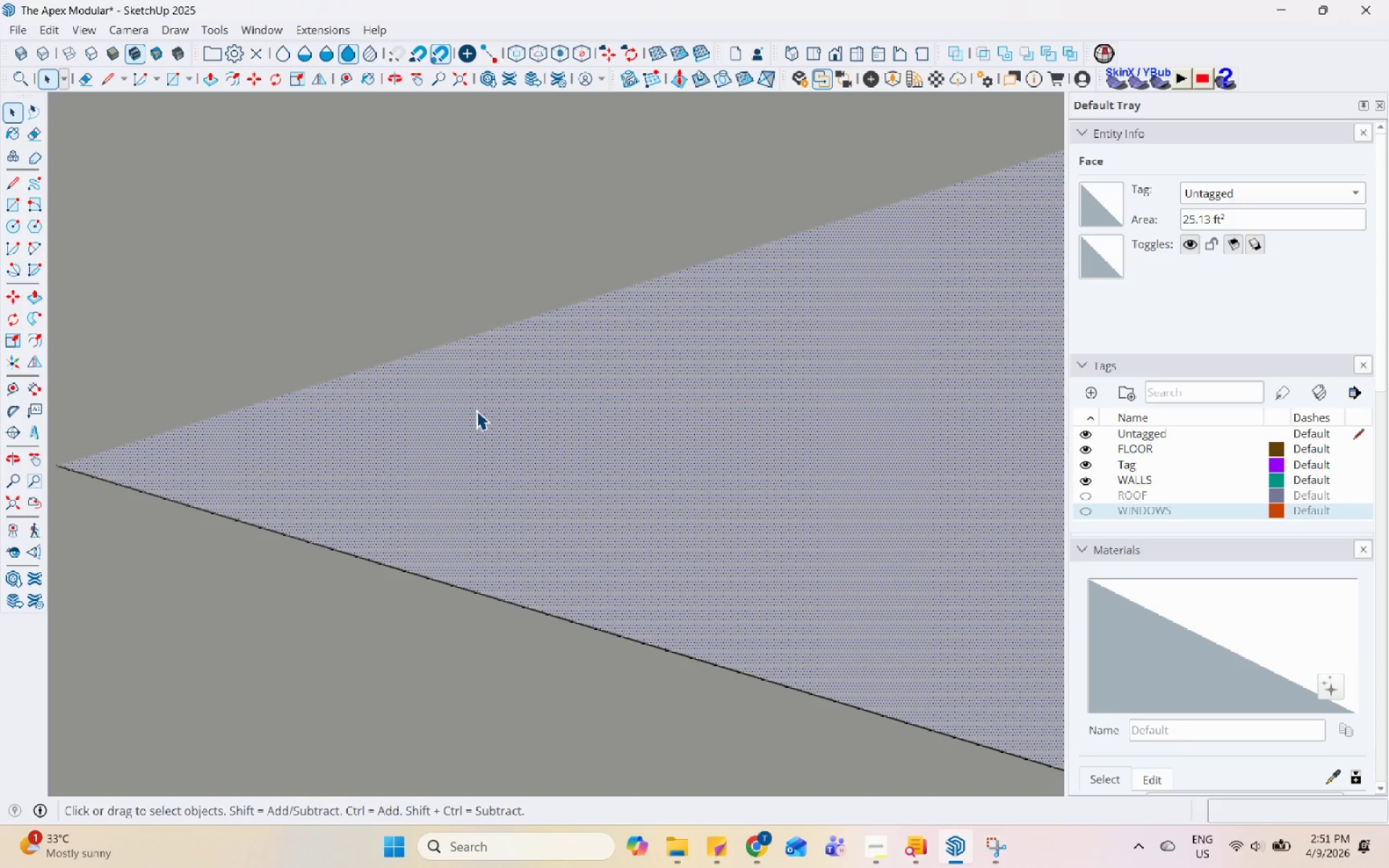 
key(P)
 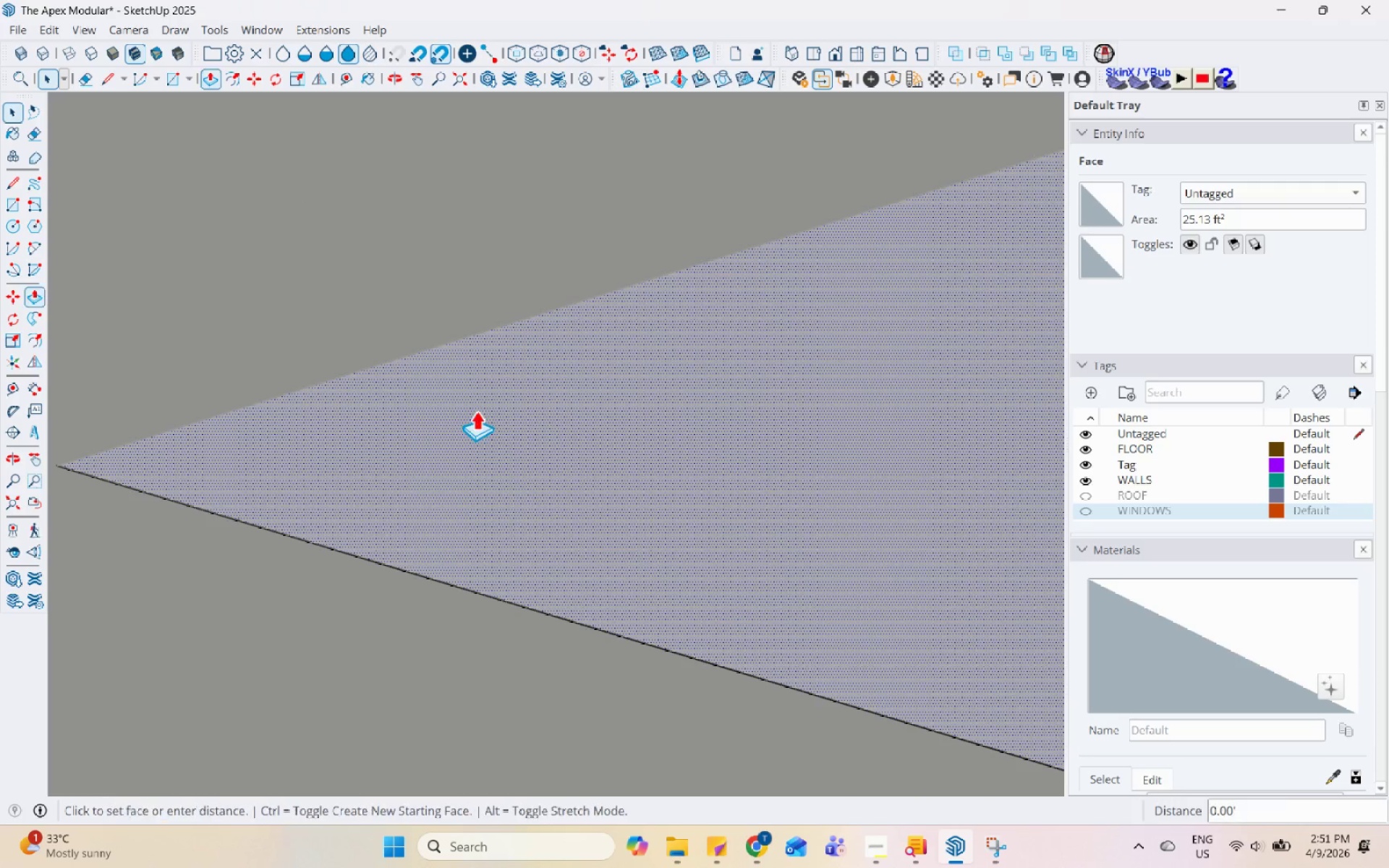 
left_click([476, 410])
 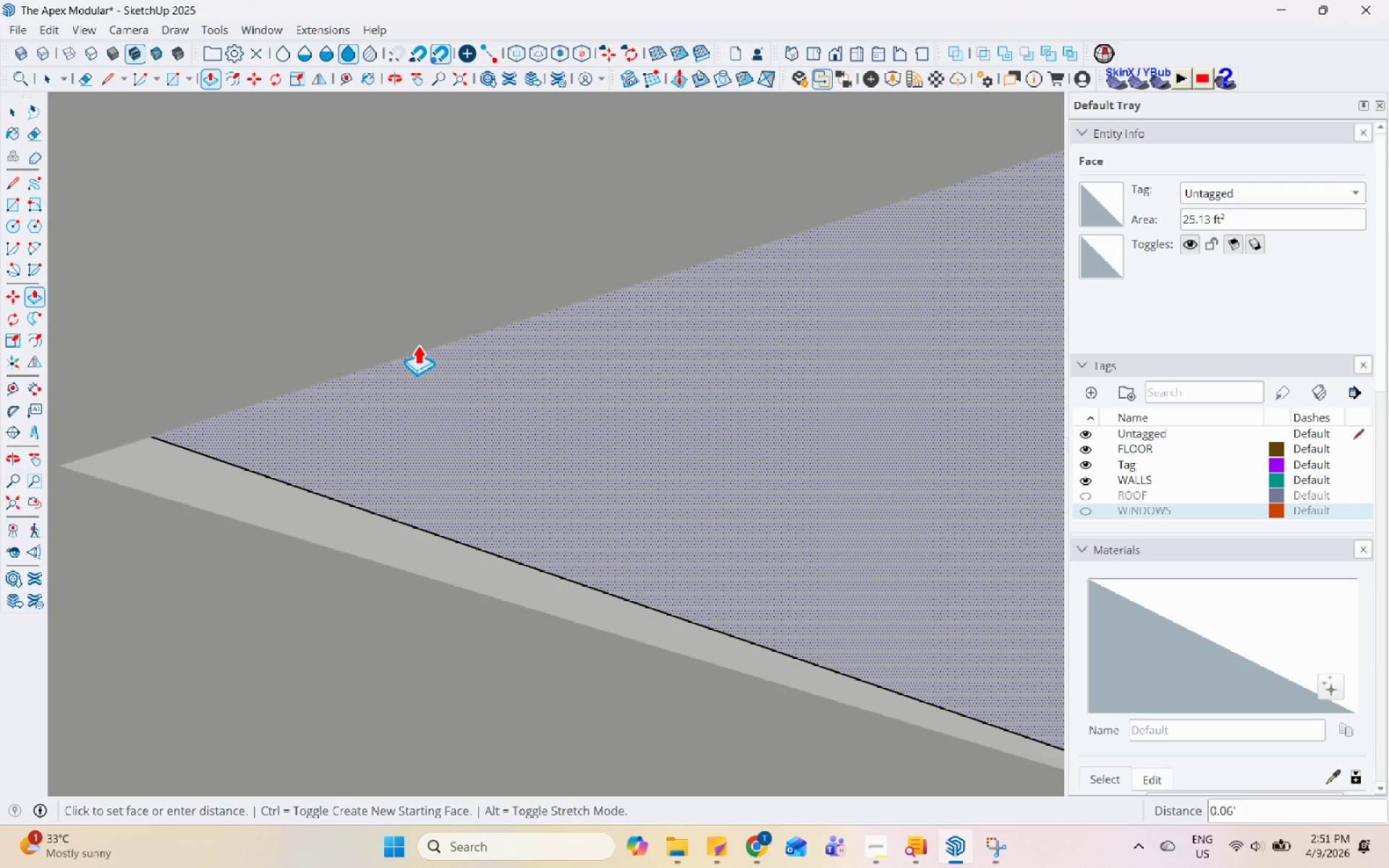 
left_click([428, 355])
 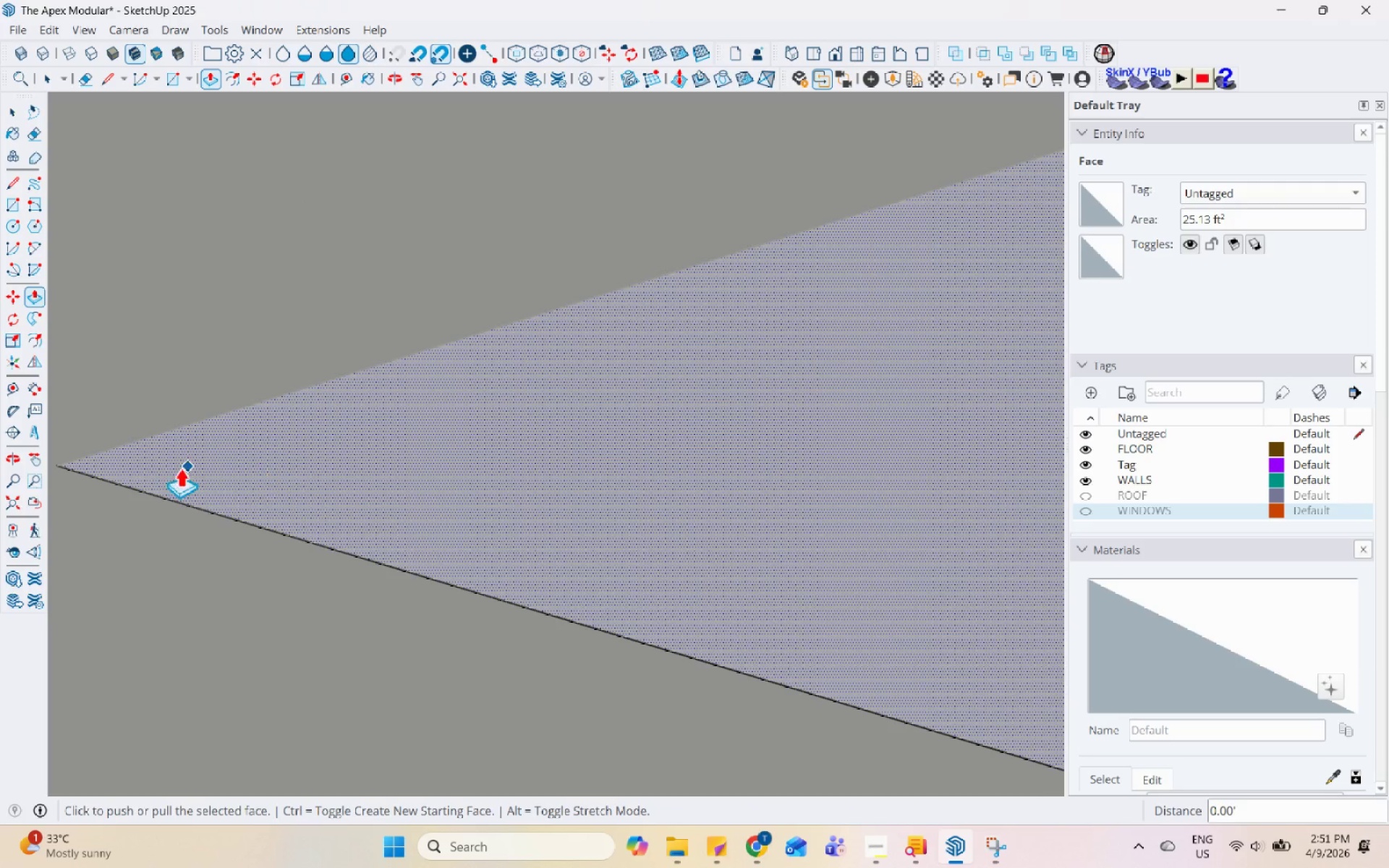 
key(Space)
 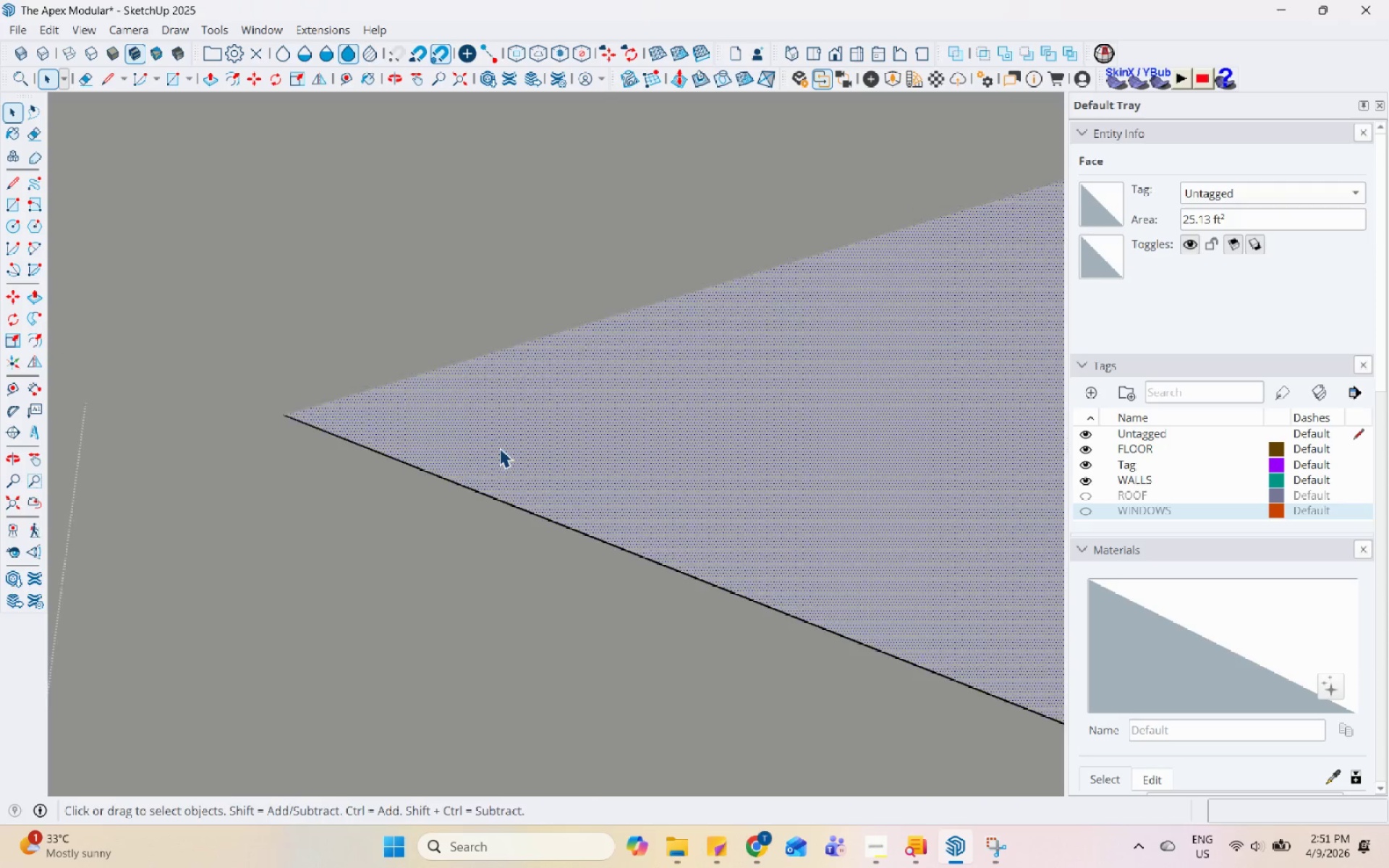 
key(Escape)
 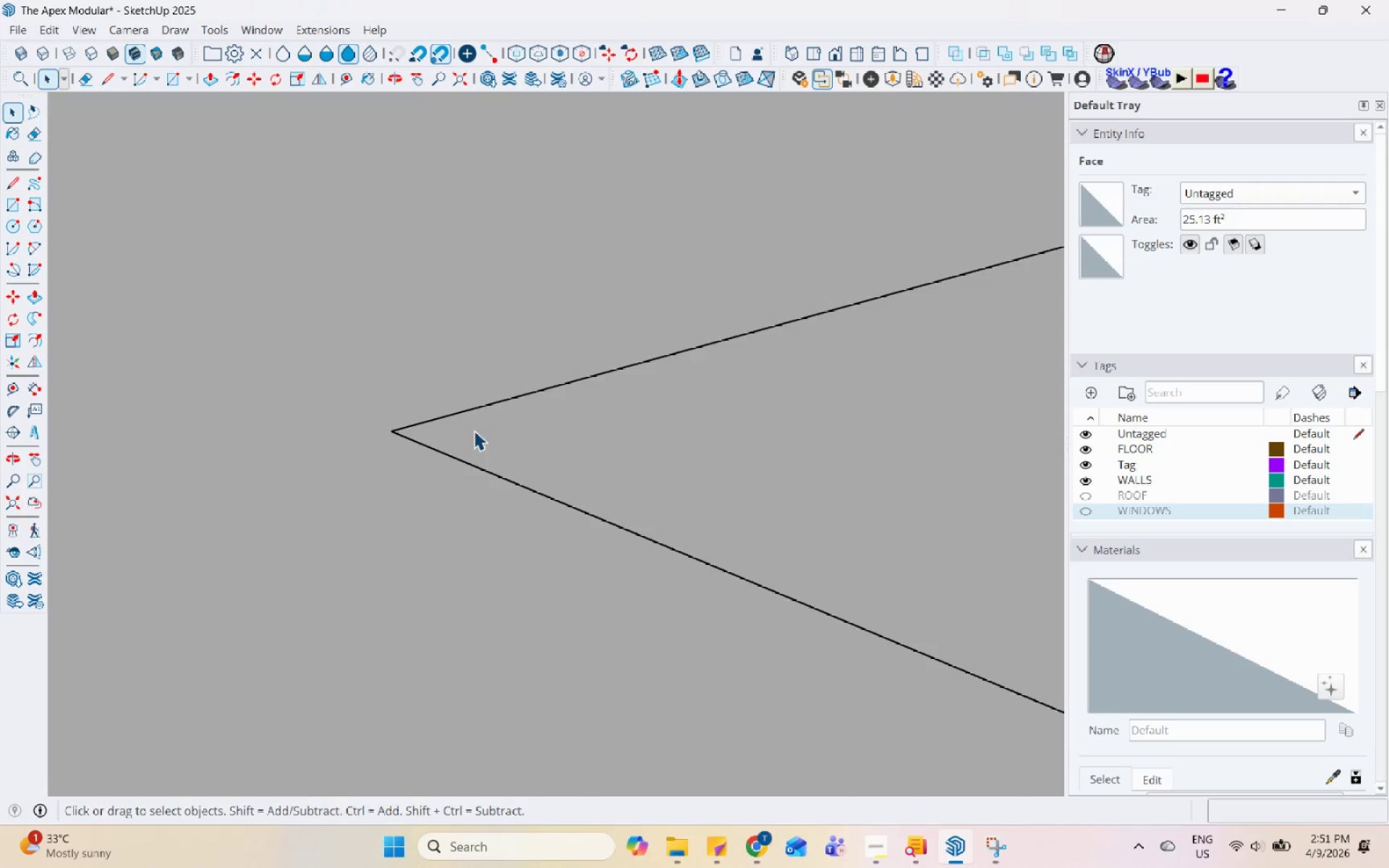 
key(Escape)
 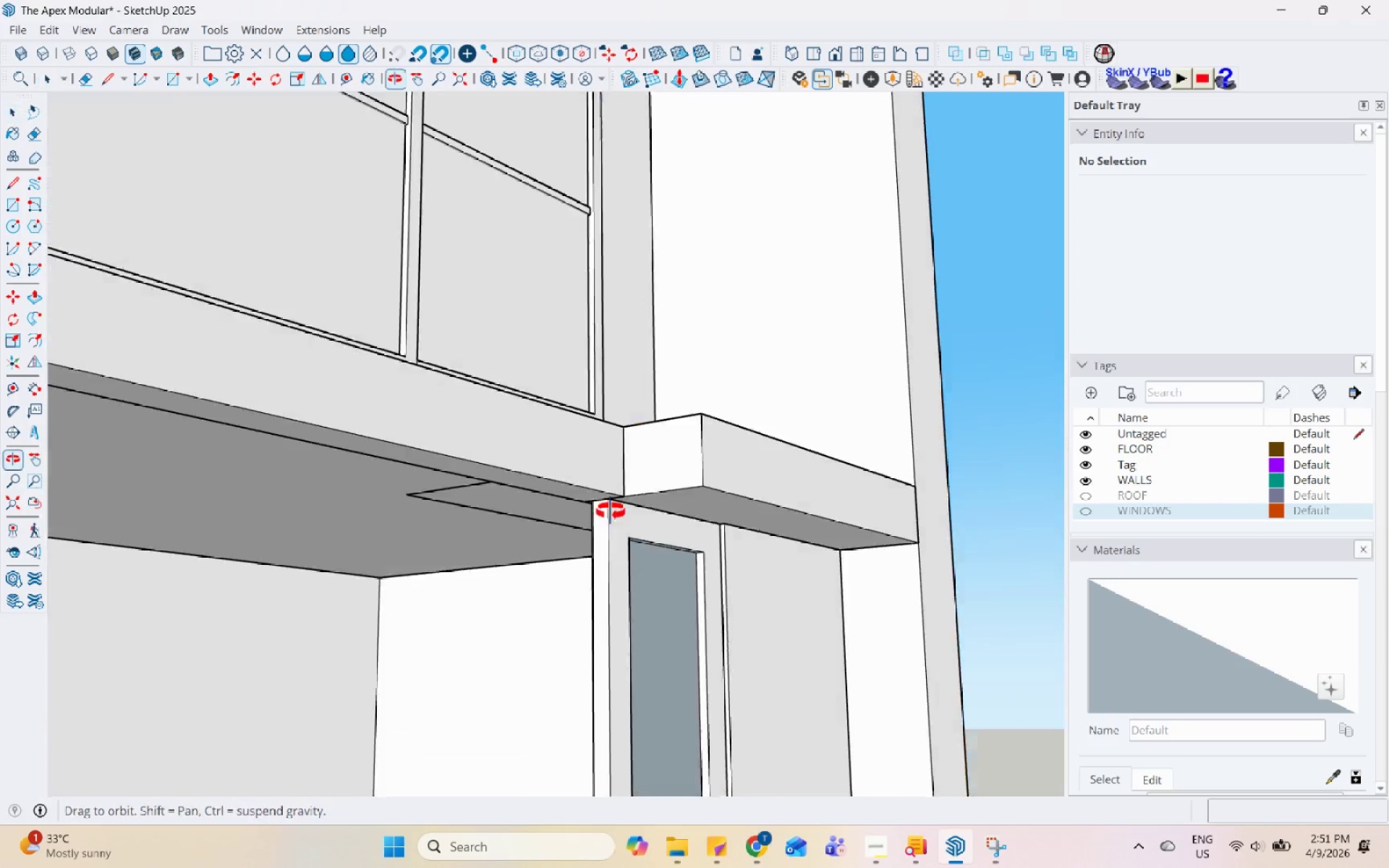 
scroll: coordinate [647, 455], scroll_direction: down, amount: 40.0
 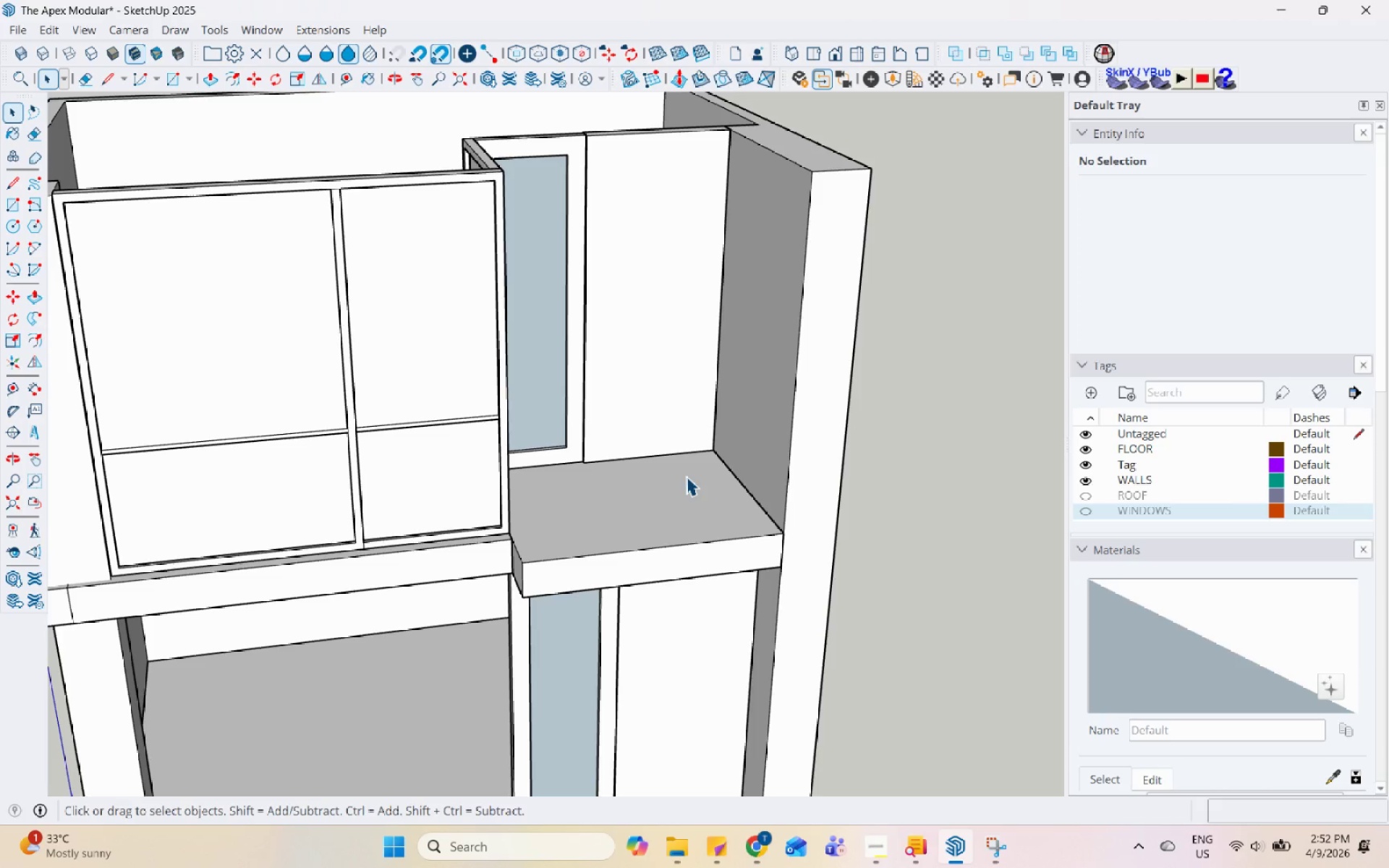 
wait(43.54)
 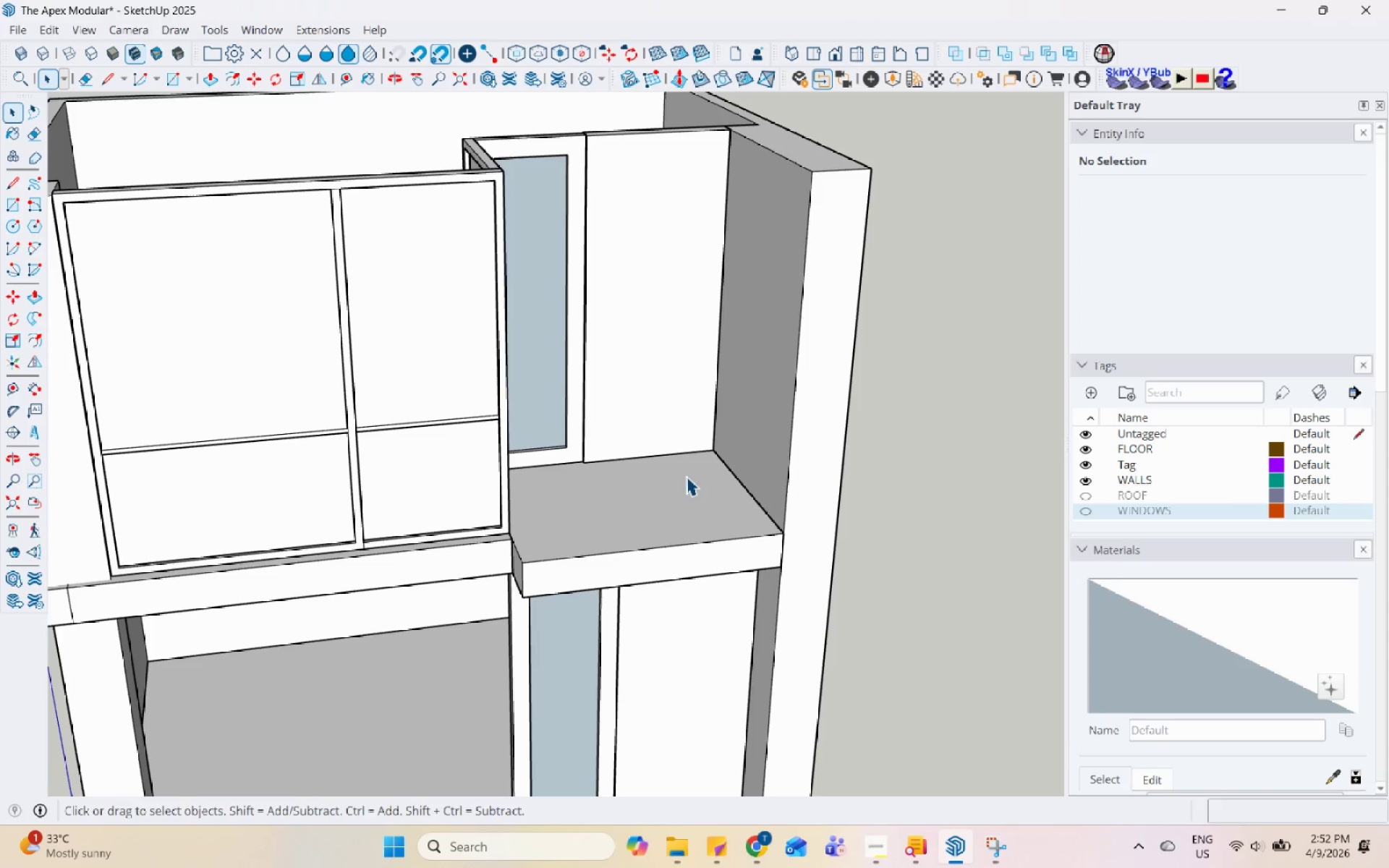 
scroll: coordinate [671, 519], scroll_direction: down, amount: 5.0
 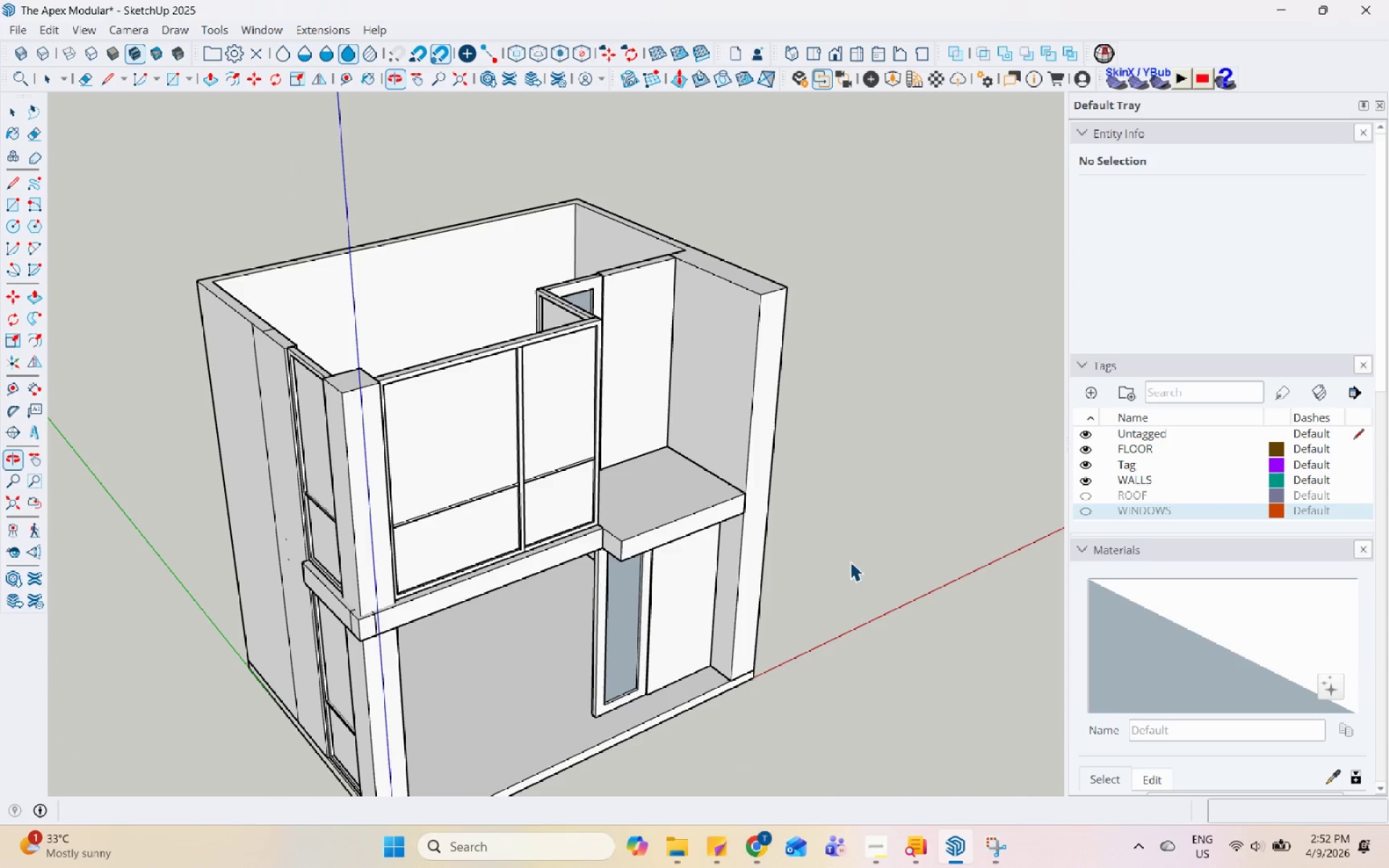 
scroll: coordinate [737, 576], scroll_direction: up, amount: 5.0
 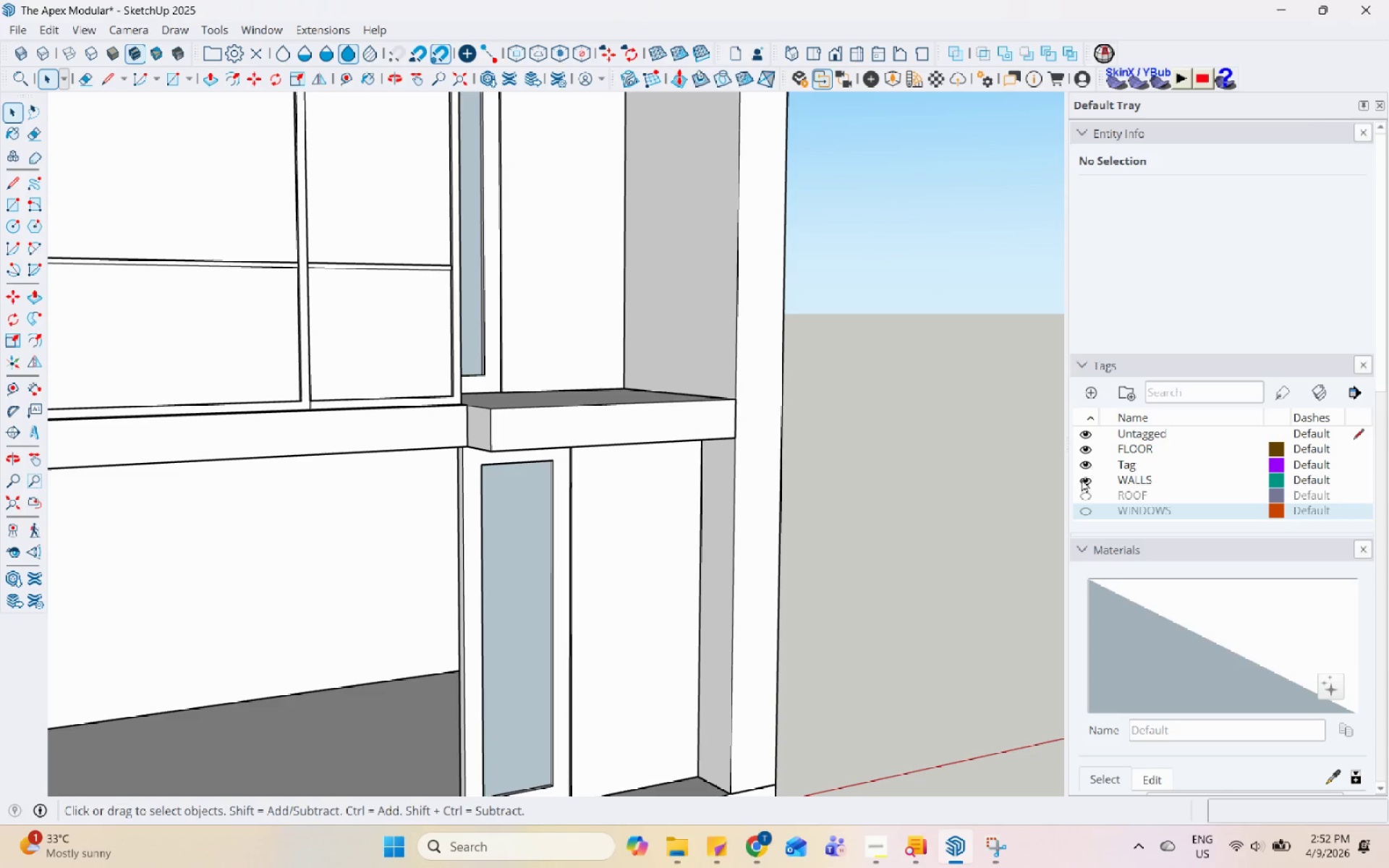 
left_click([1092, 510])
 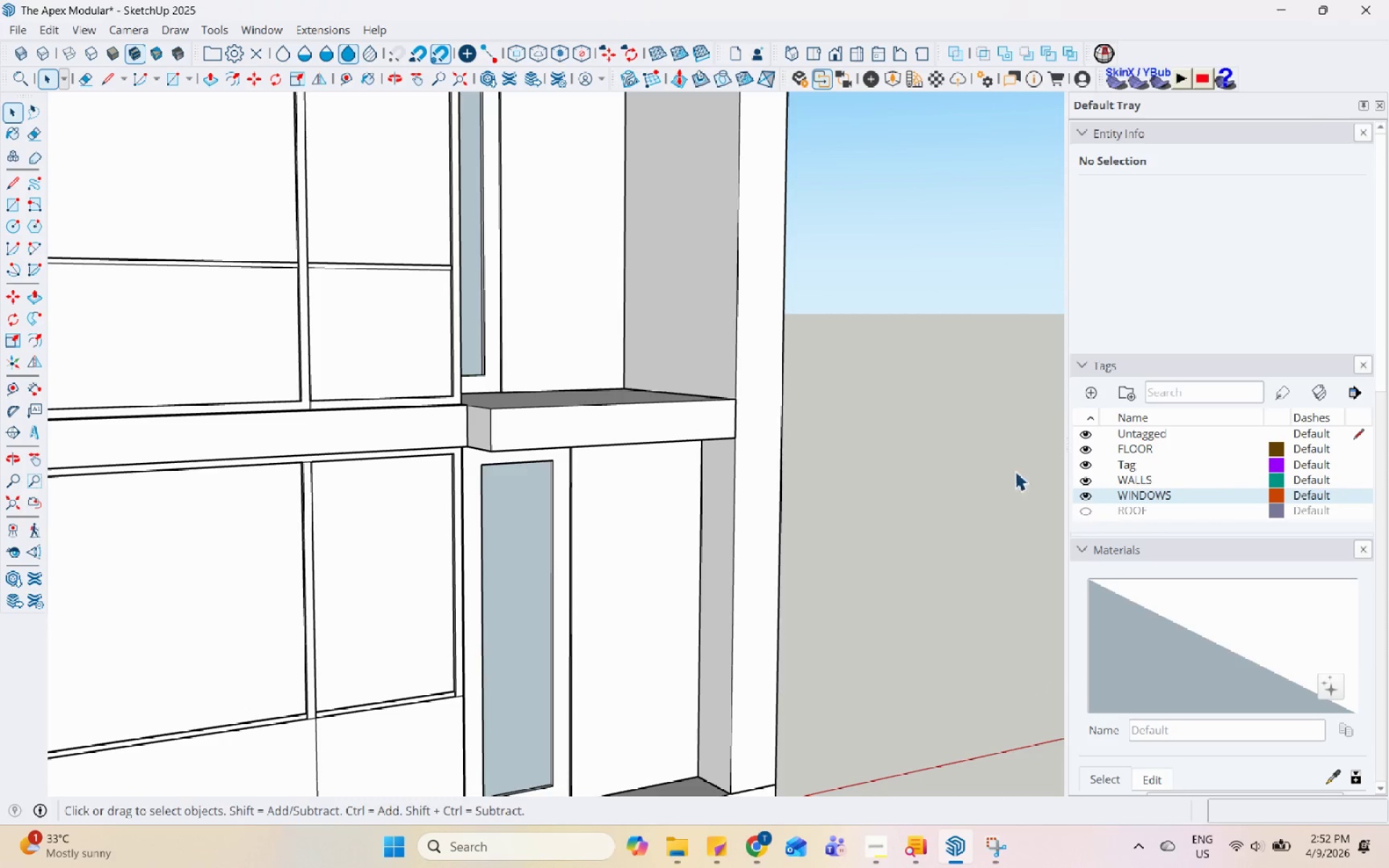 
left_click([496, 337])
 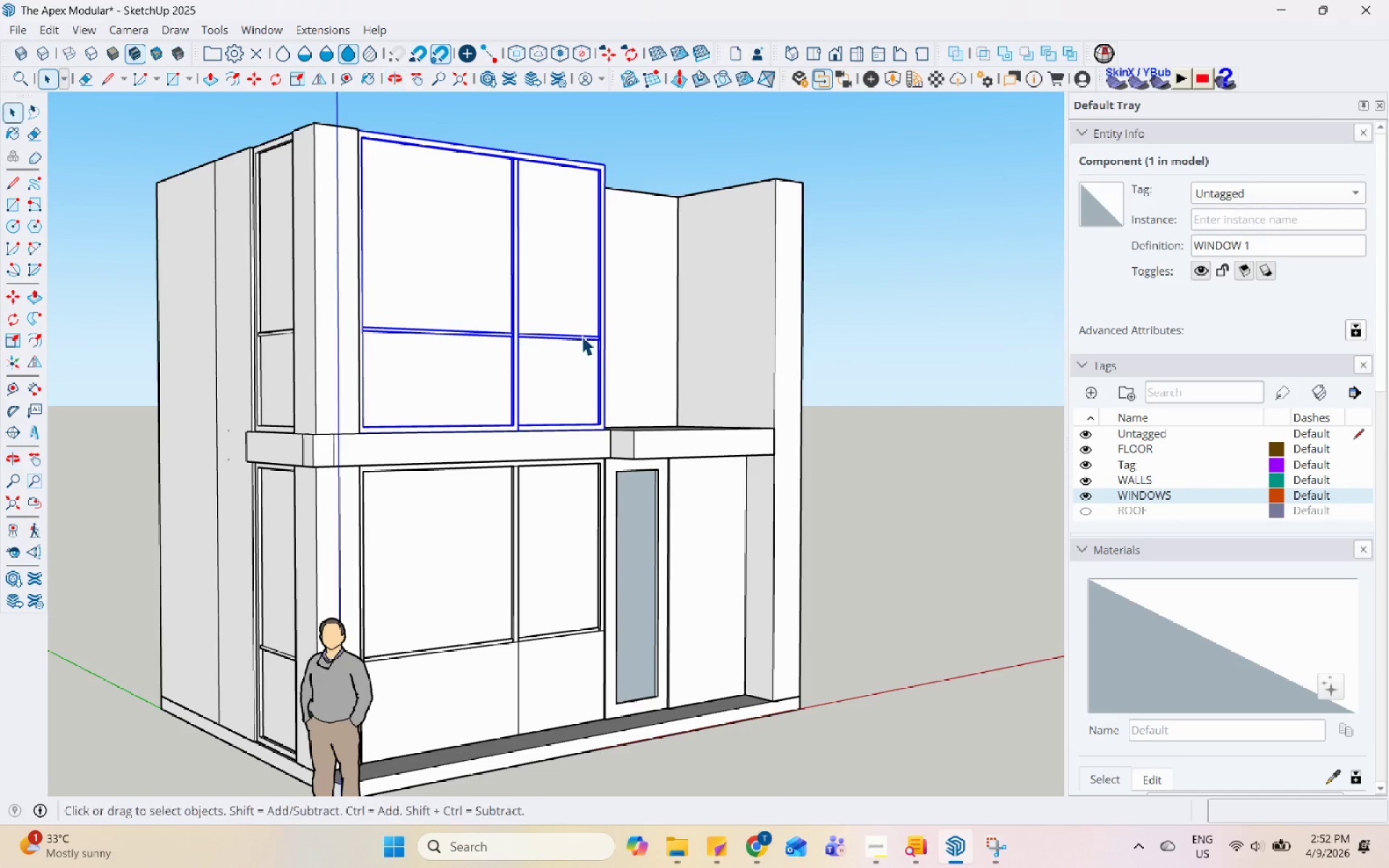 
scroll: coordinate [804, 421], scroll_direction: down, amount: 5.0
 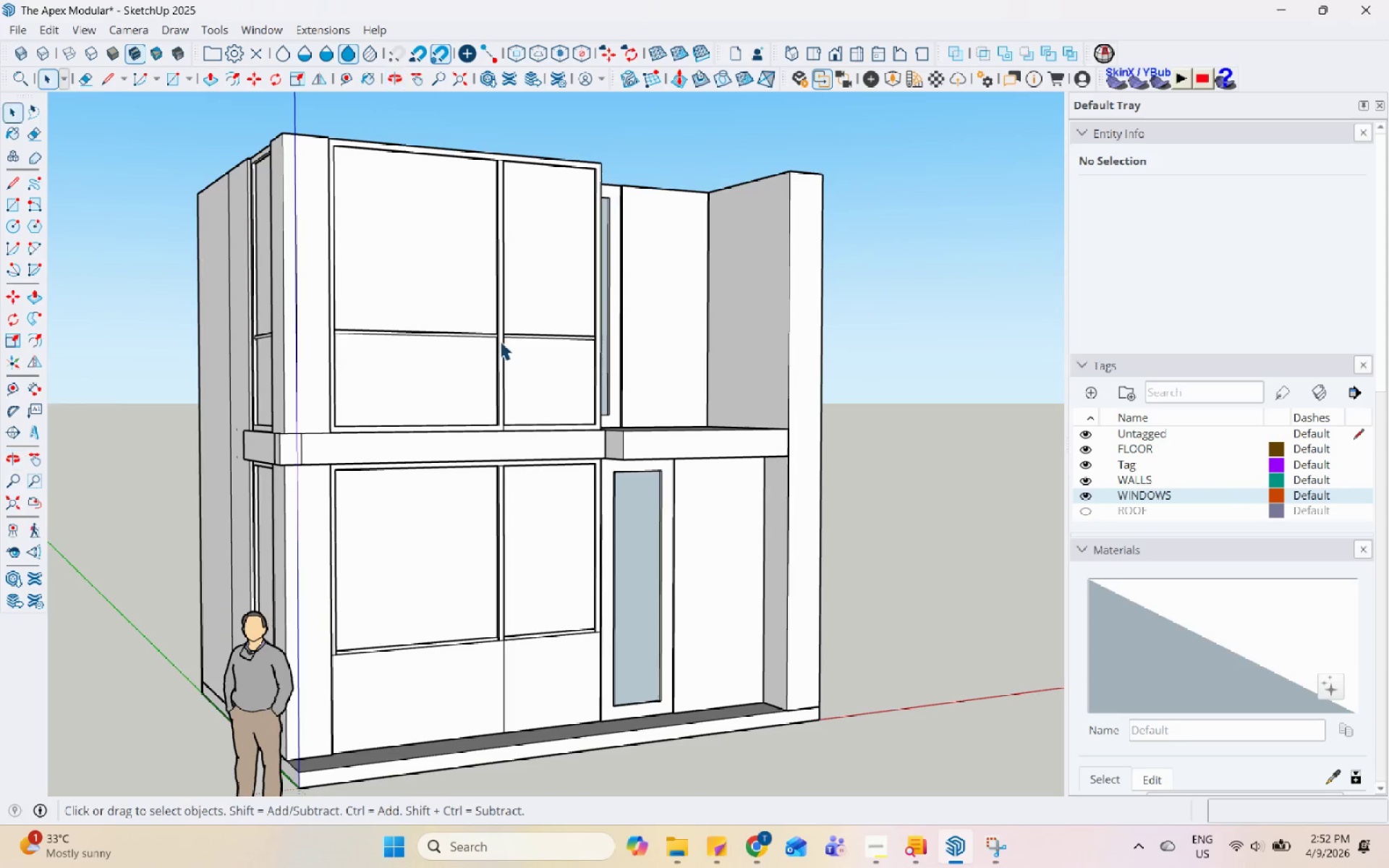 
scroll: coordinate [313, 230], scroll_direction: up, amount: 4.0
 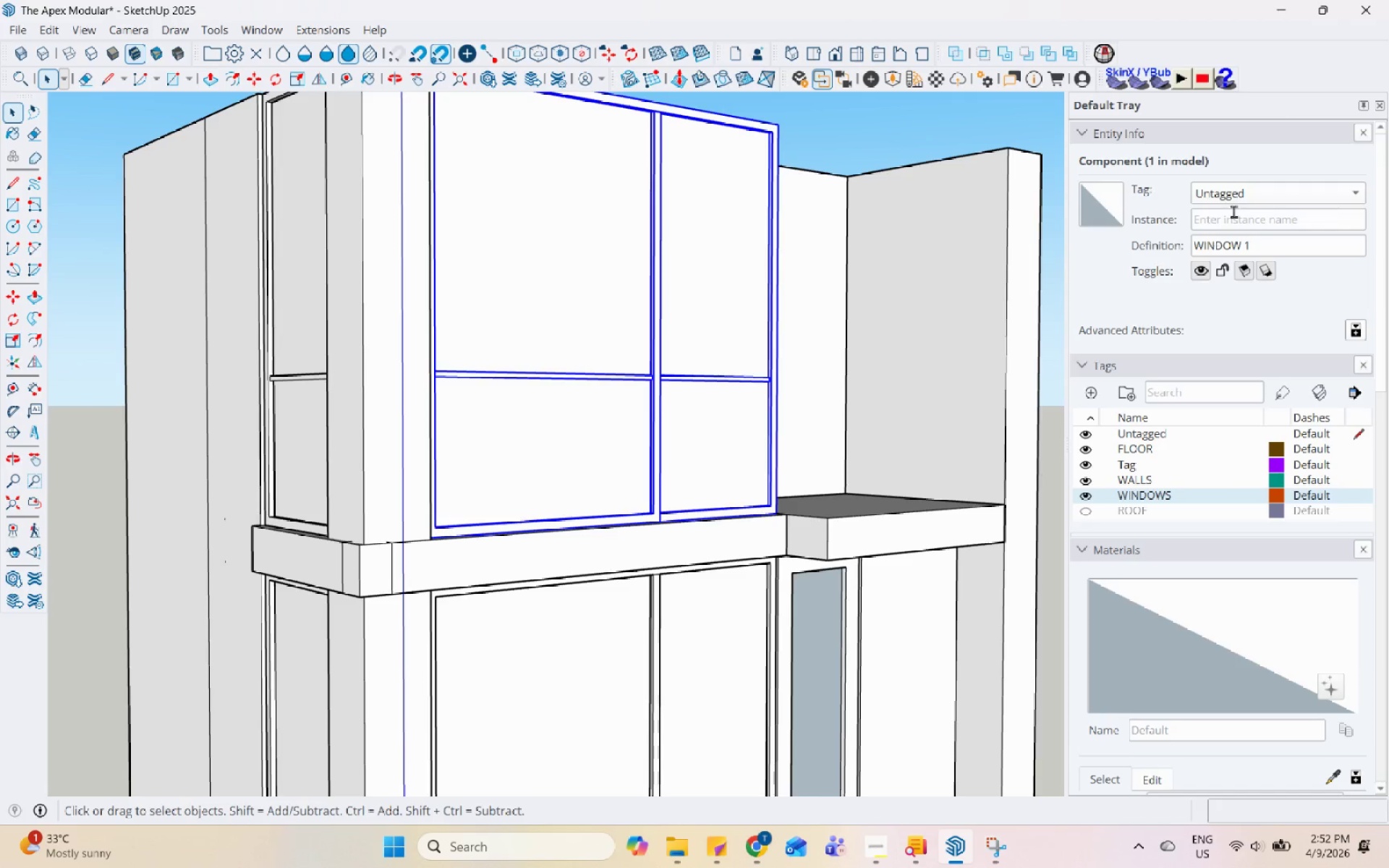 
left_click([1246, 192])
 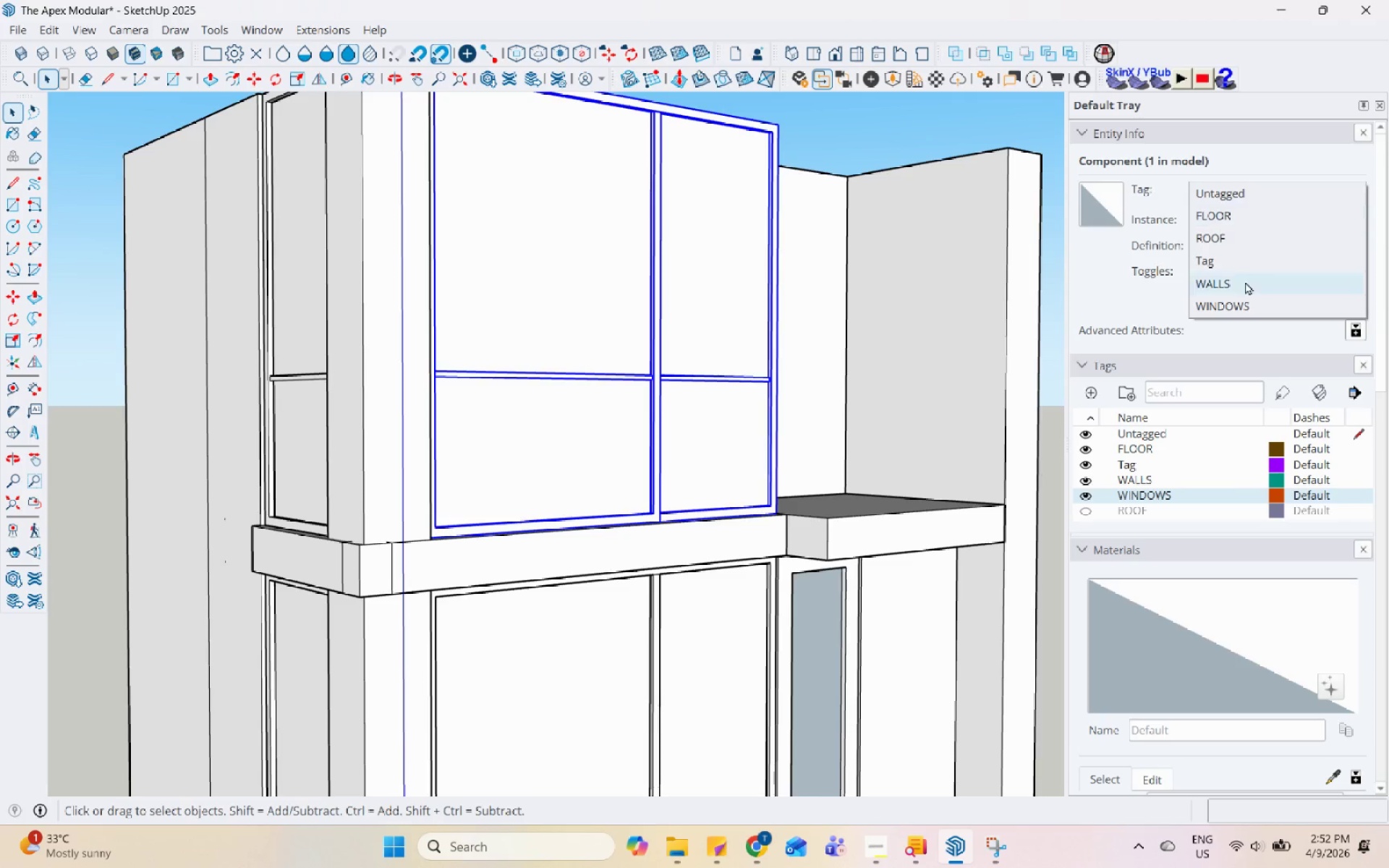 
left_click([1244, 305])
 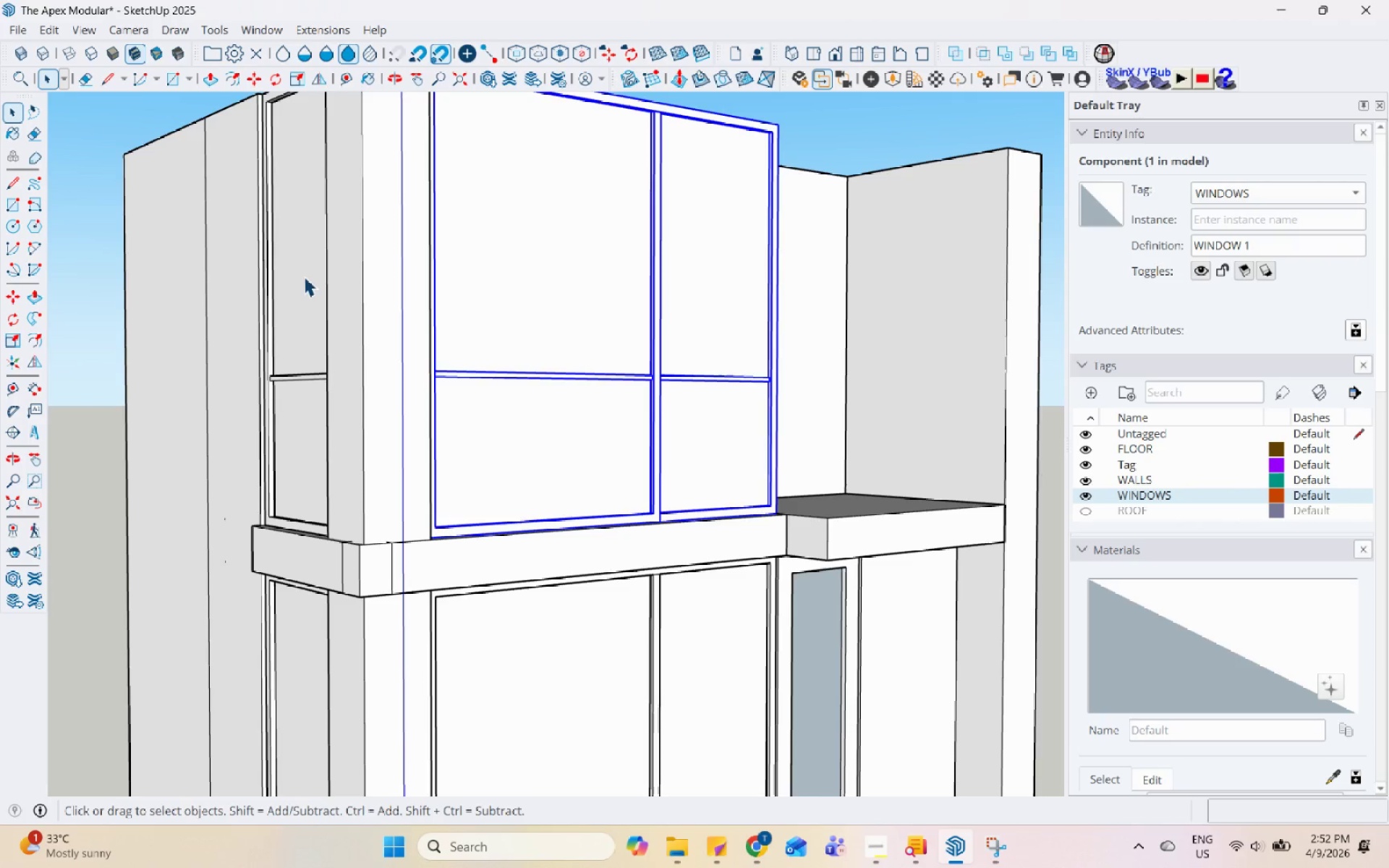 
left_click([295, 271])
 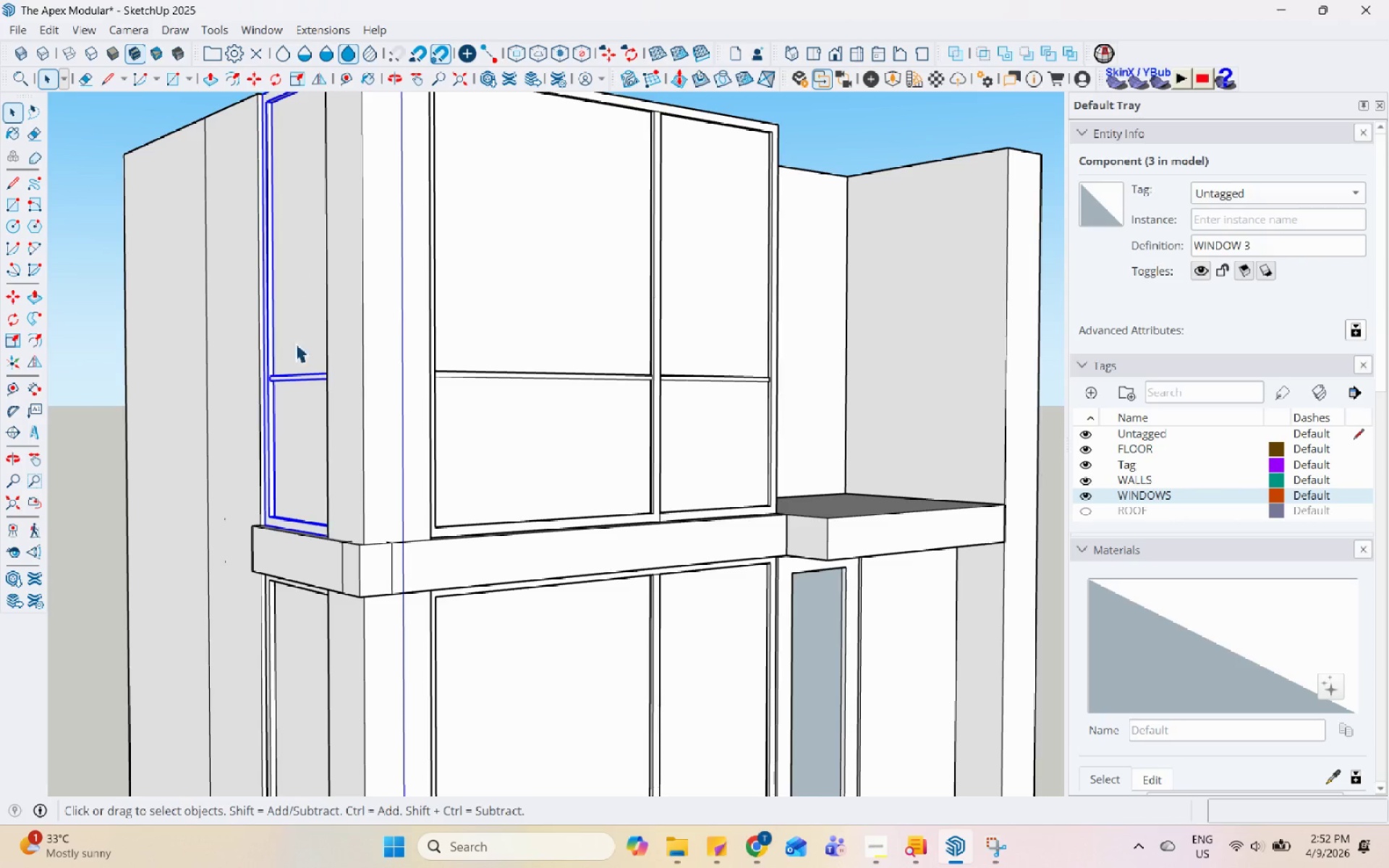 
left_click([312, 622])
 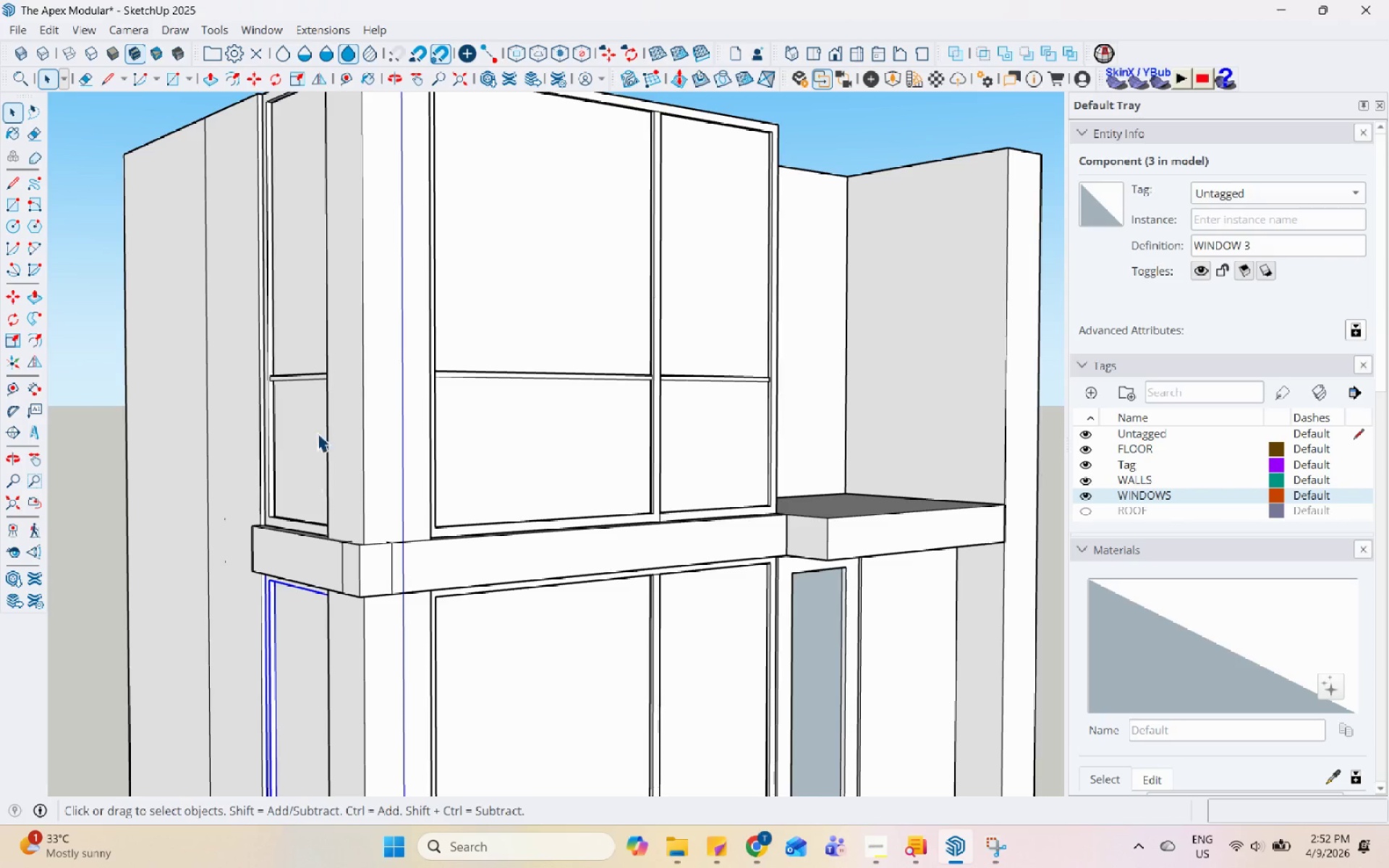 
left_click([295, 399])
 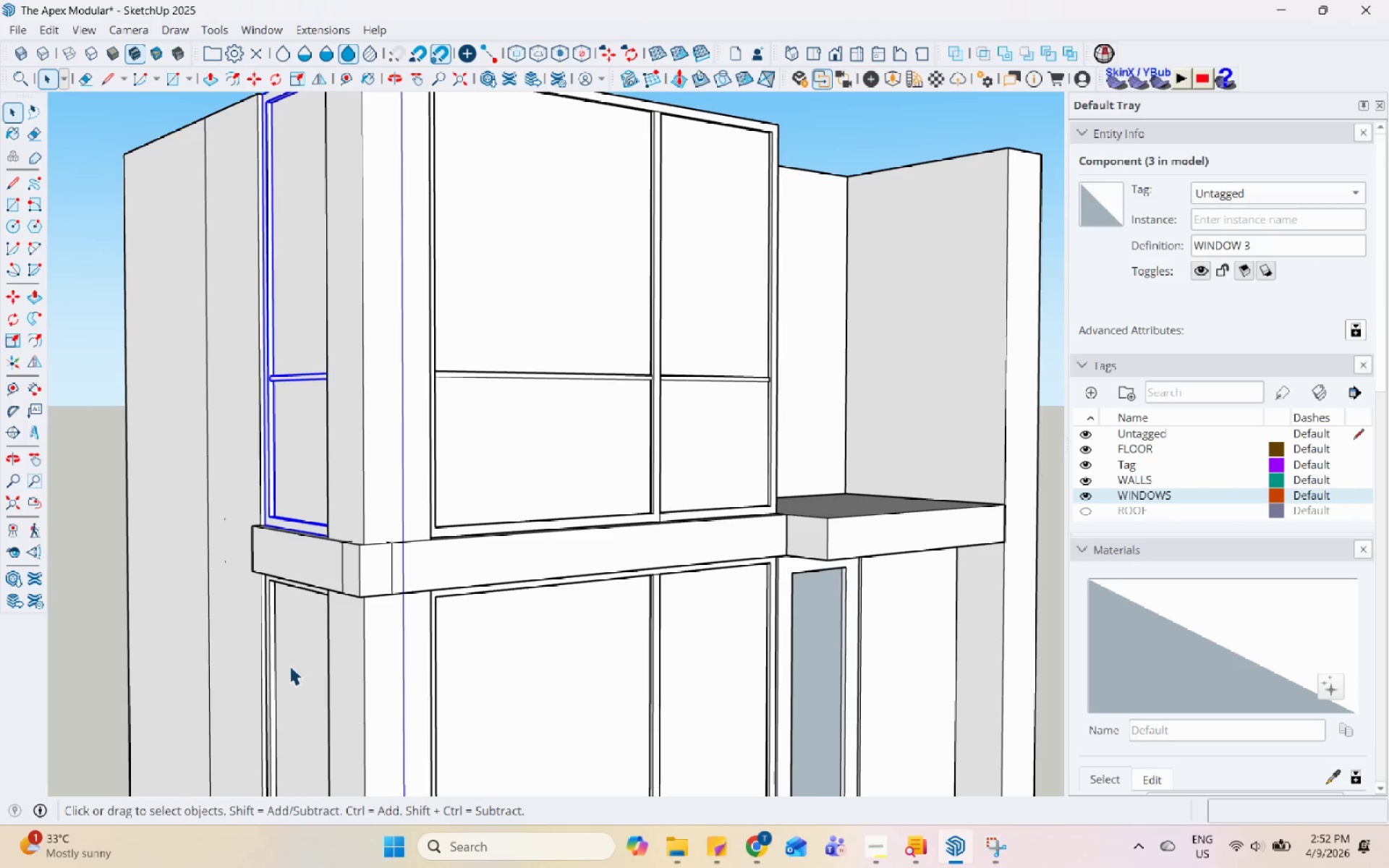 
hold_key(key=ControlLeft, duration=0.53)
left_click([289, 665])
 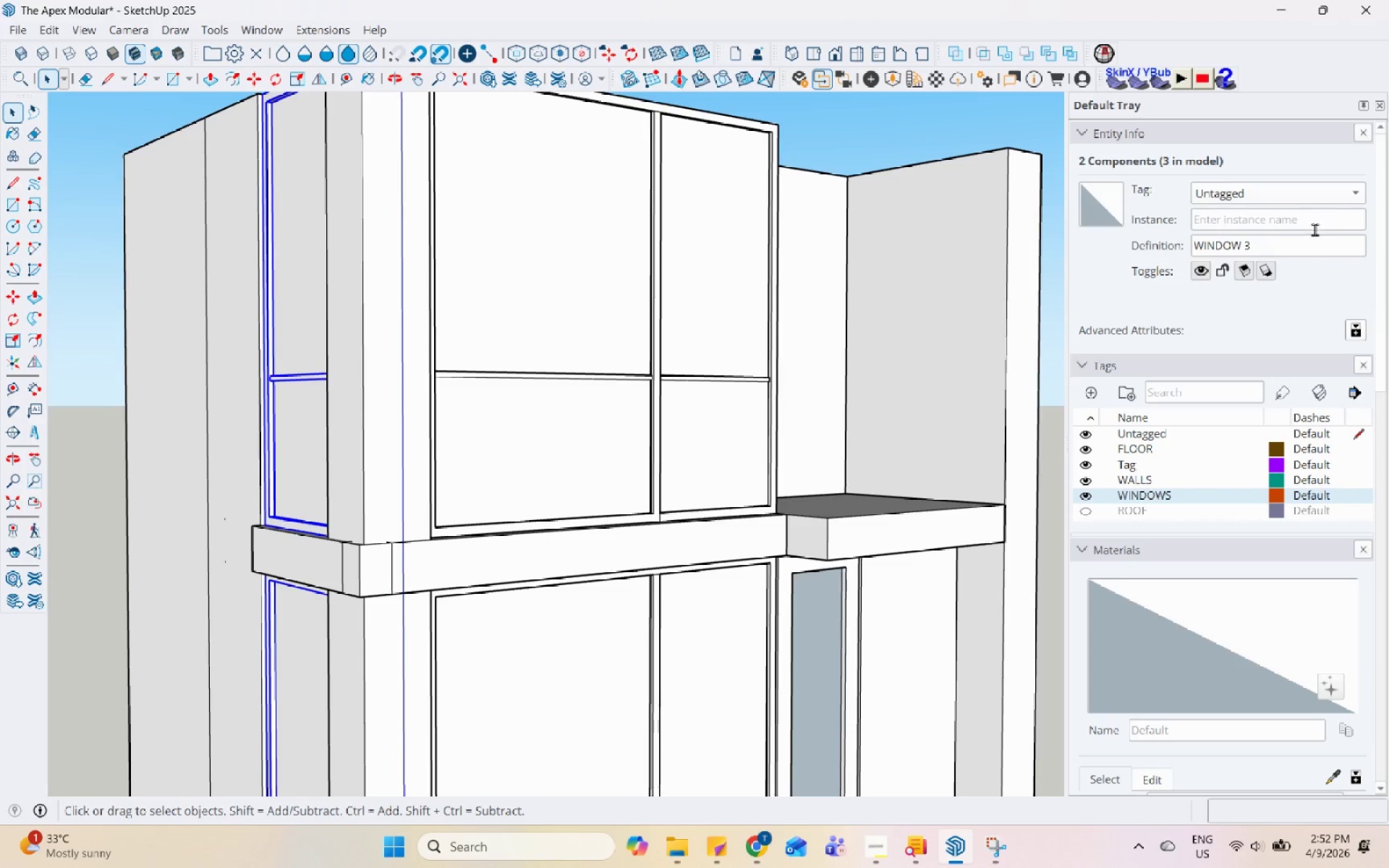 
left_click([1330, 192])
 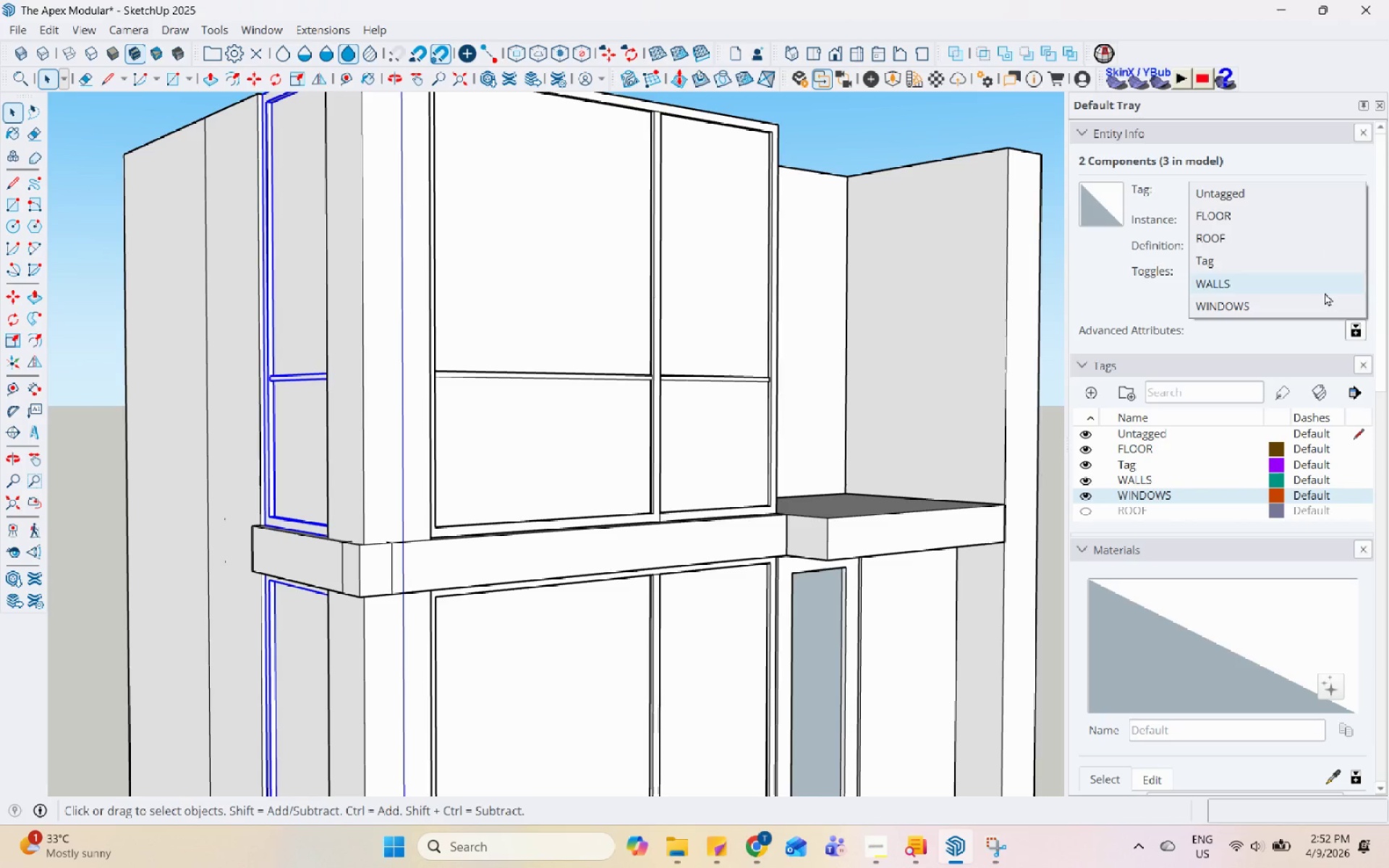 
left_click([1322, 304])
 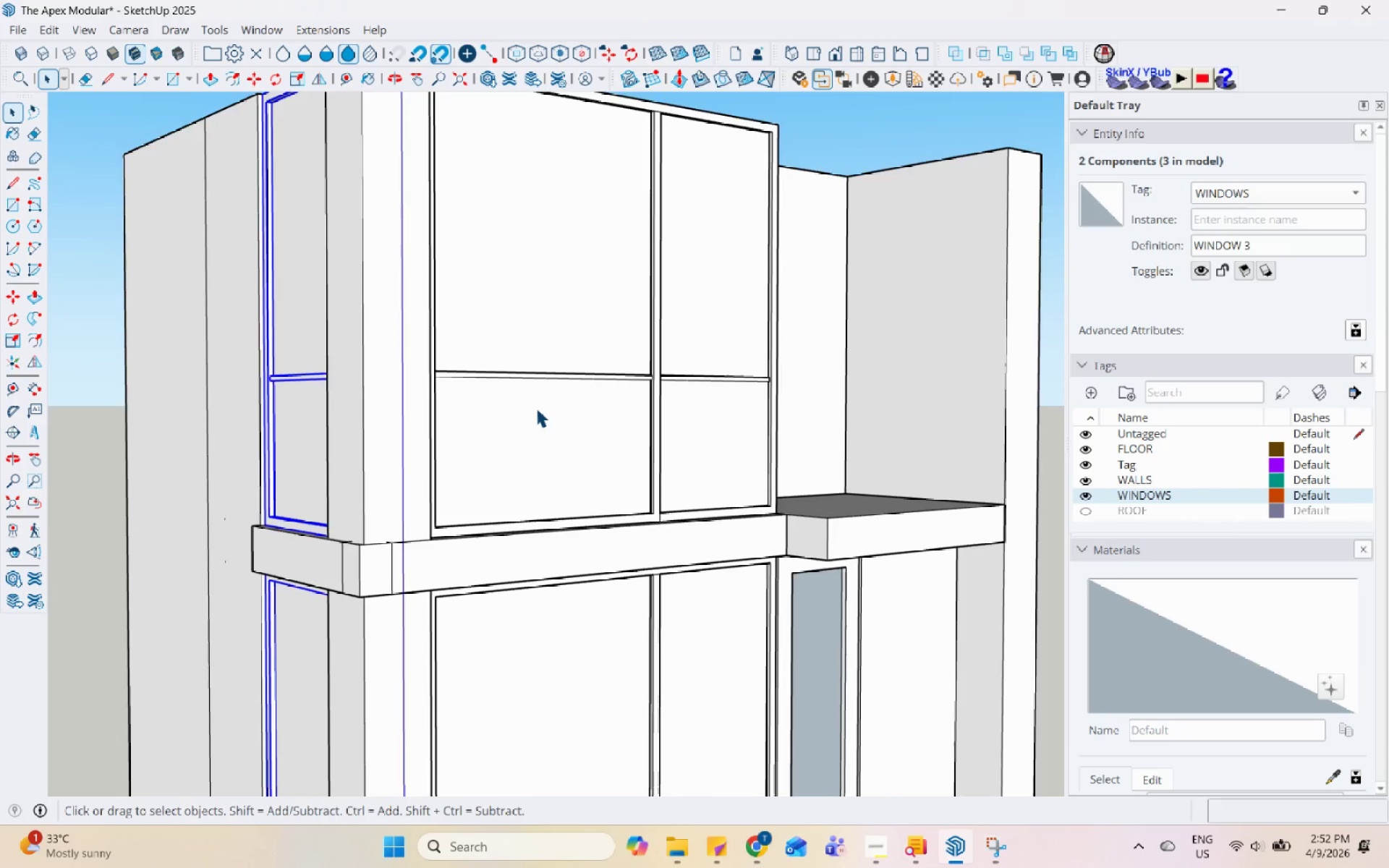 
scroll: coordinate [533, 407], scroll_direction: down, amount: 4.0
 